 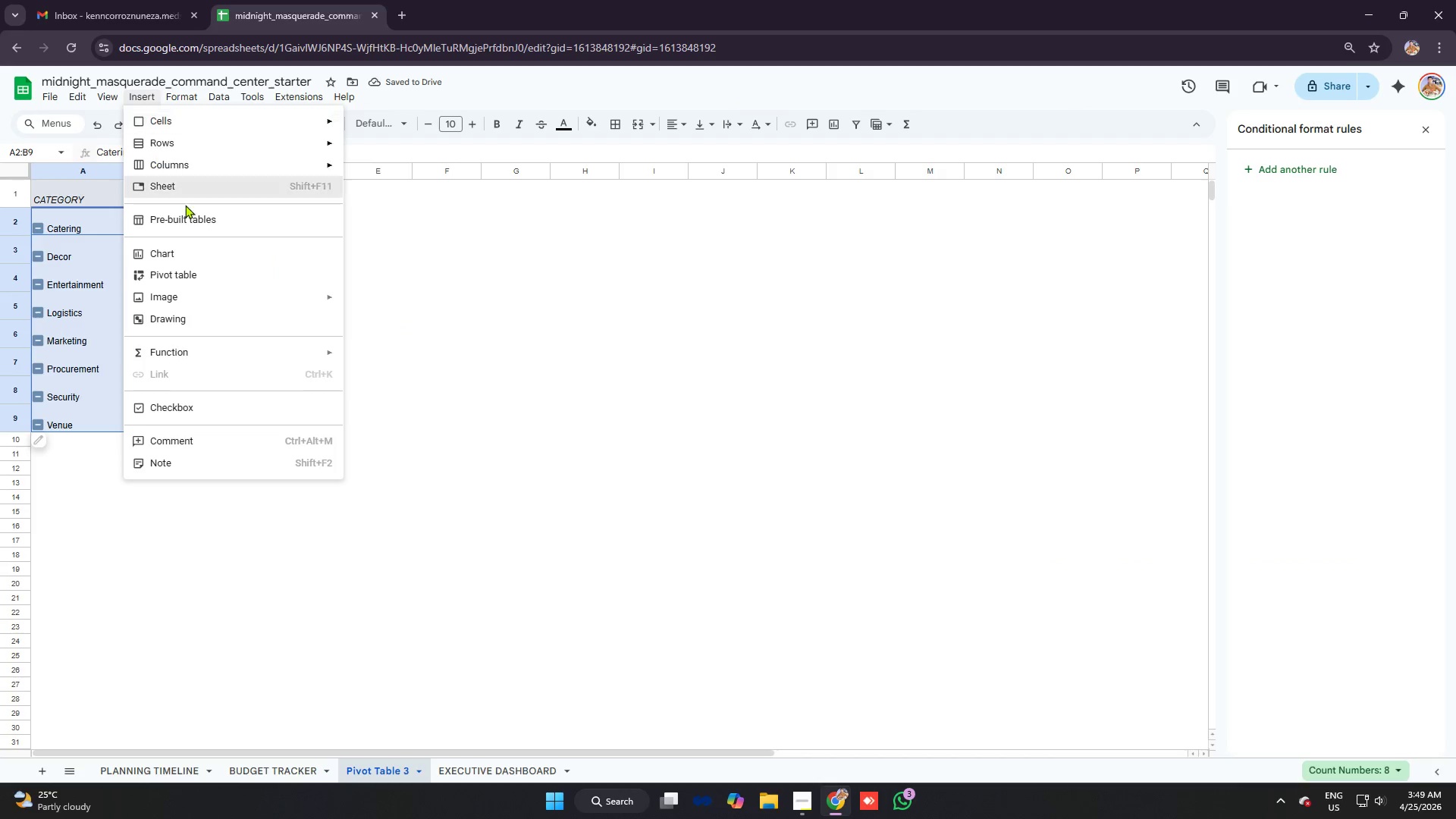 
left_click([209, 254])
 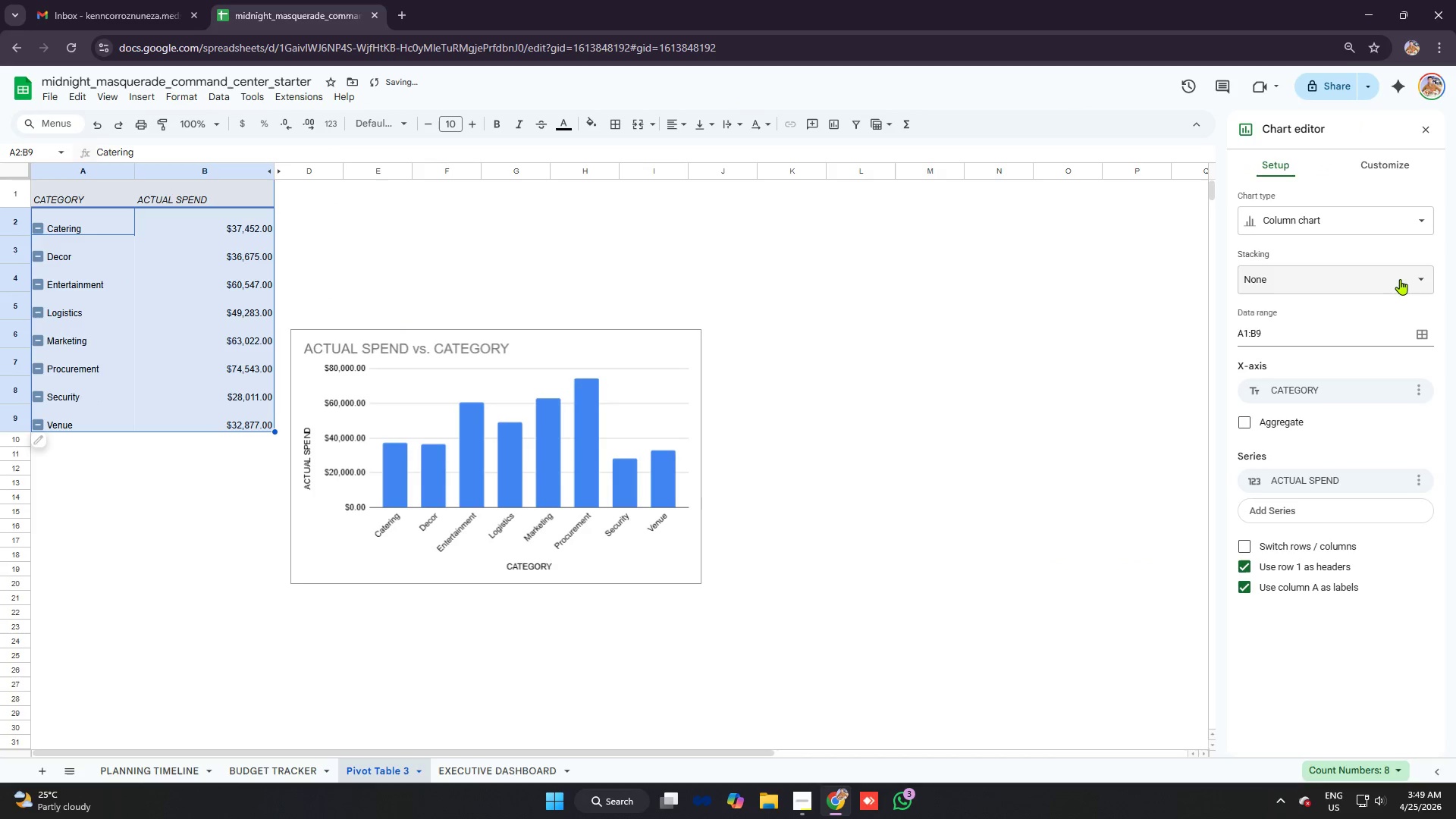 
left_click([1382, 228])
 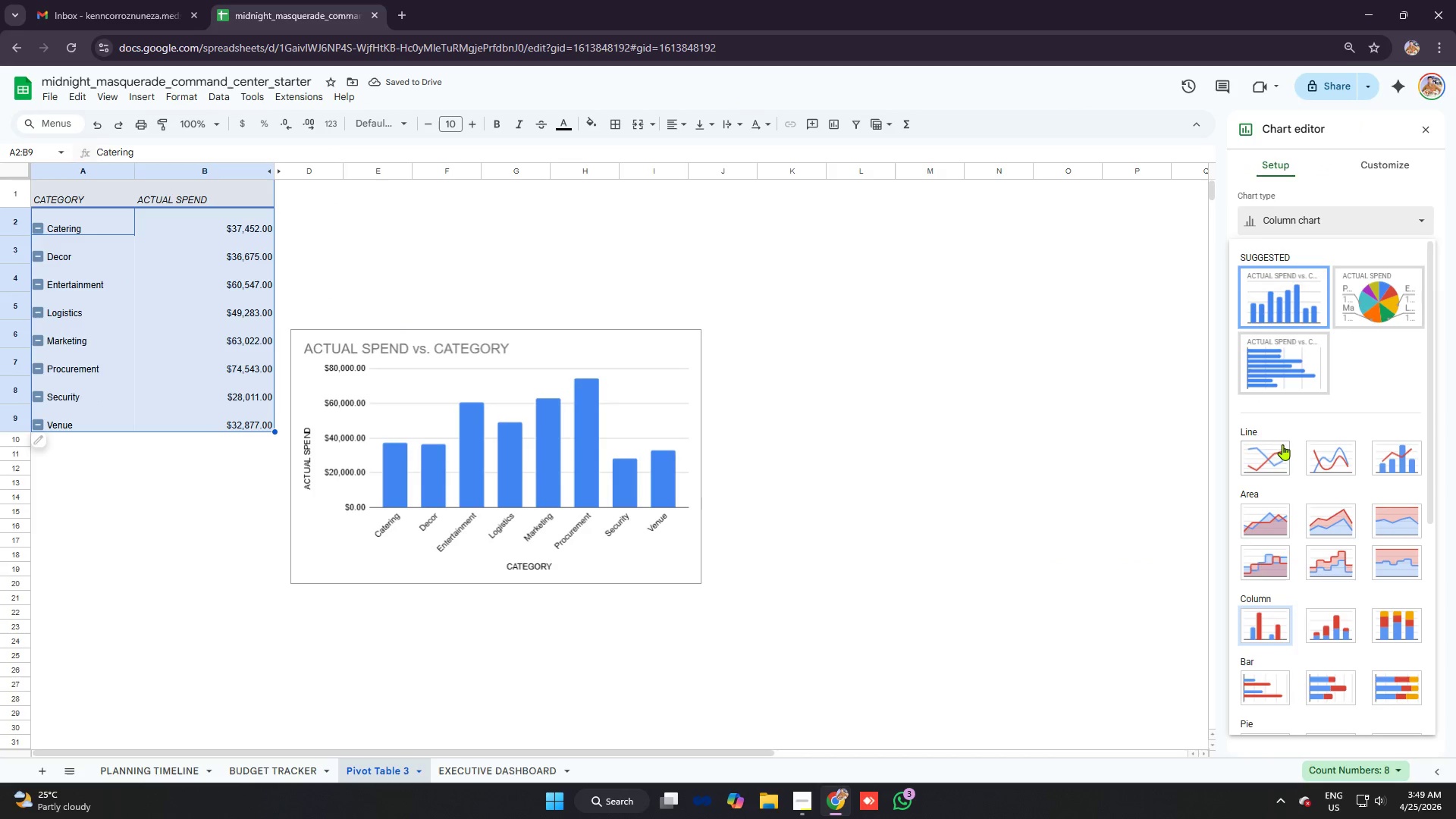 
scroll: coordinate [1349, 461], scroll_direction: down, amount: 9.0
 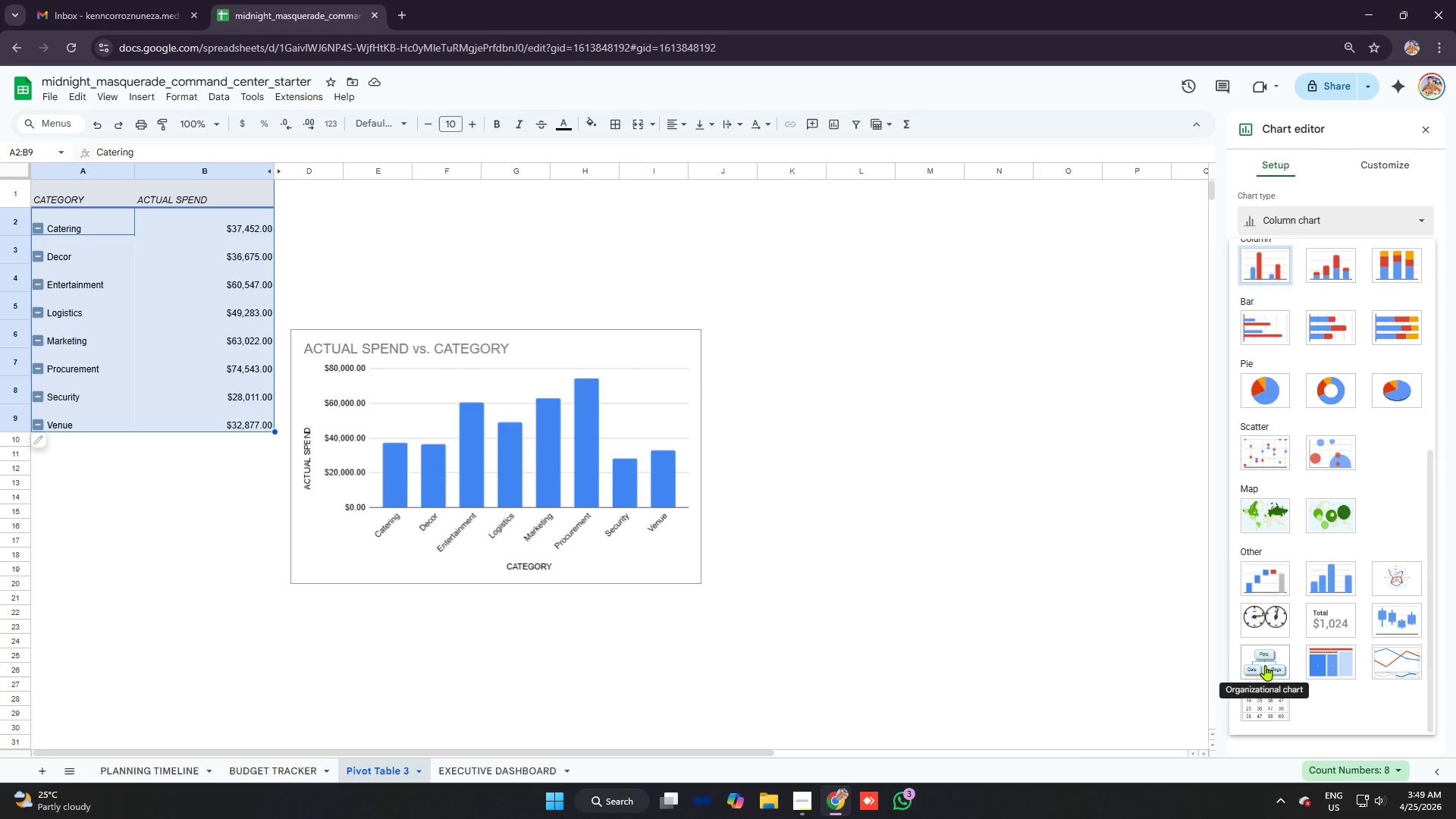 
wait(10.47)
 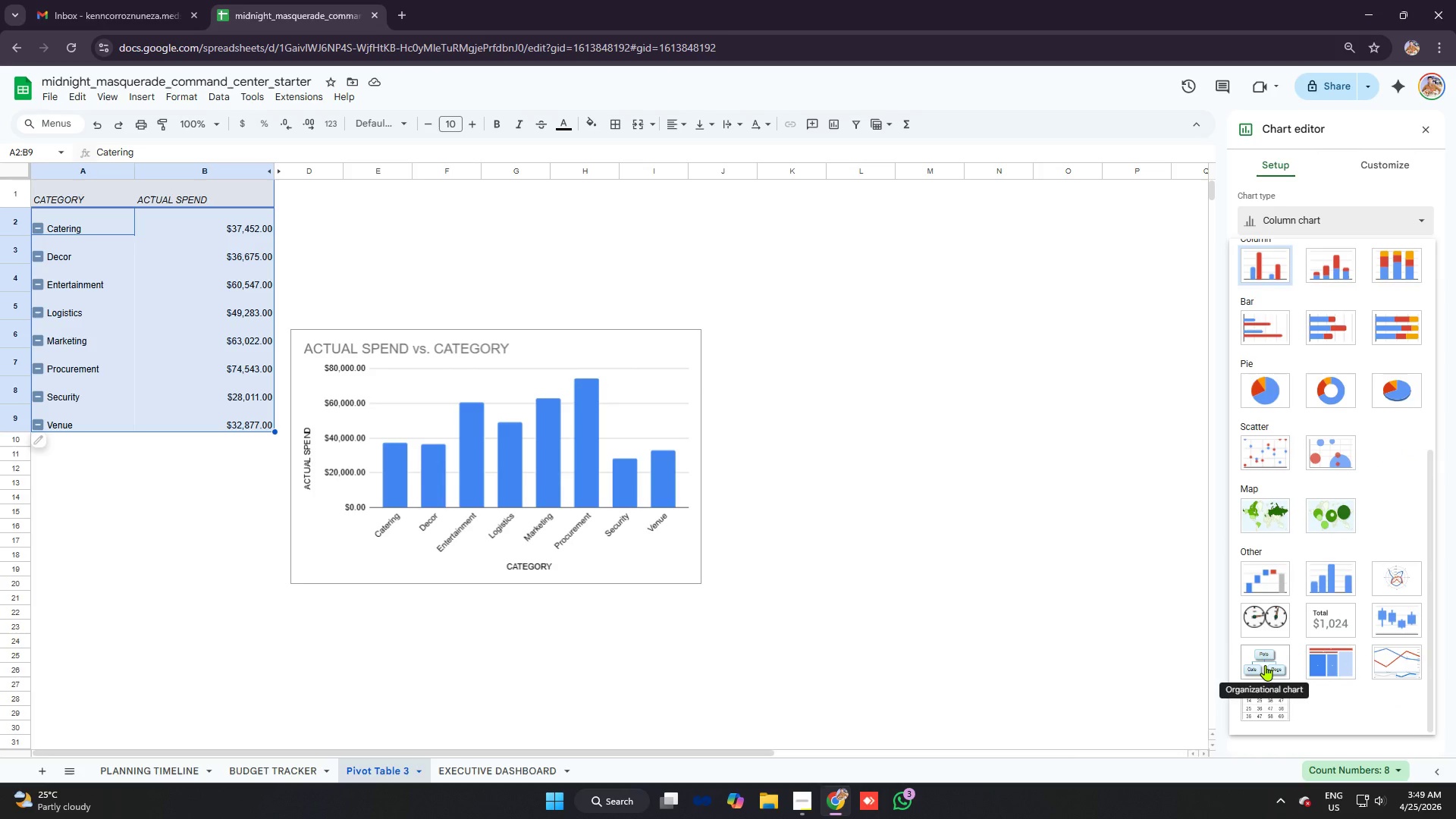 
left_click([1434, 133])
 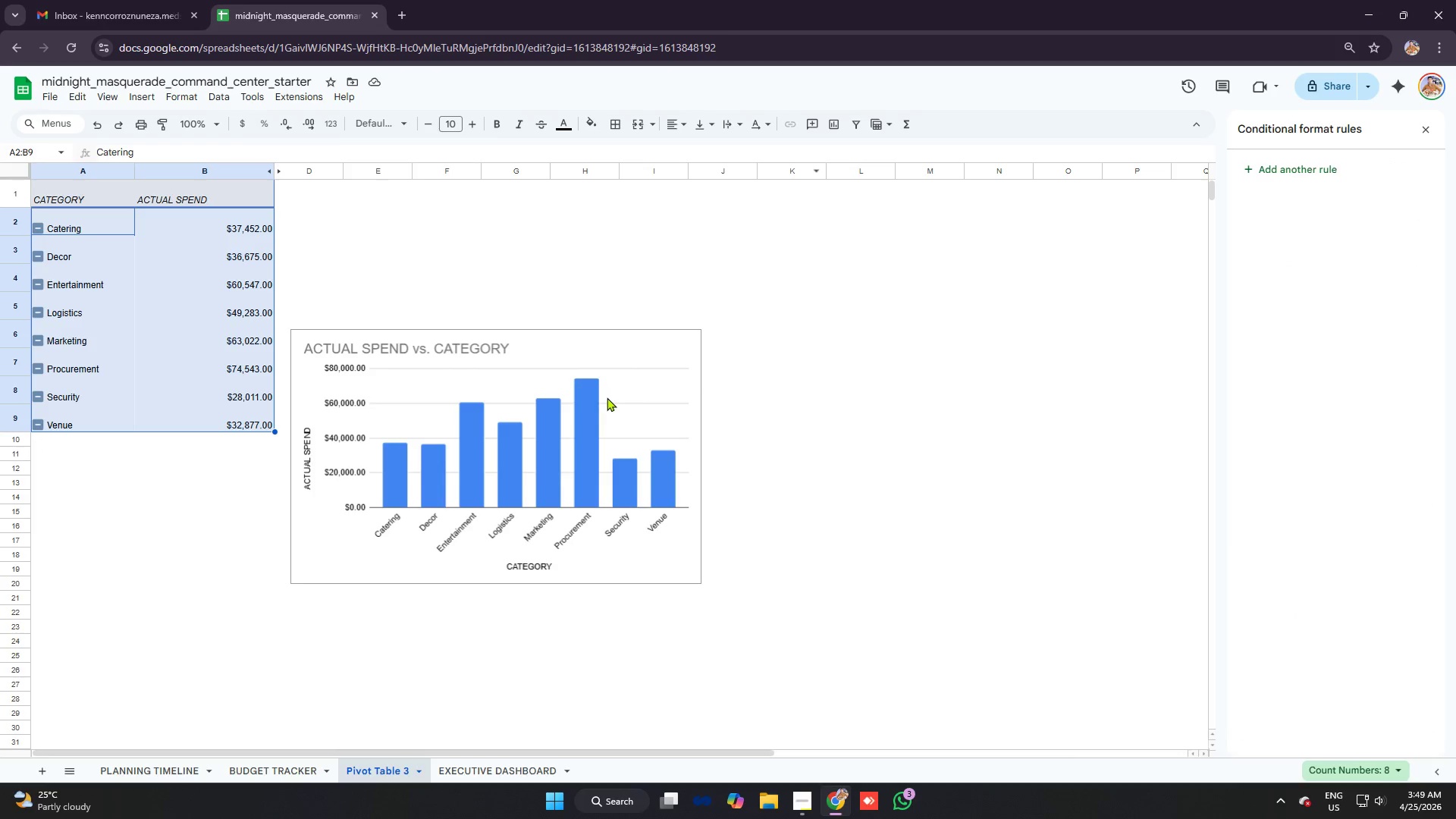 
left_click([646, 382])
 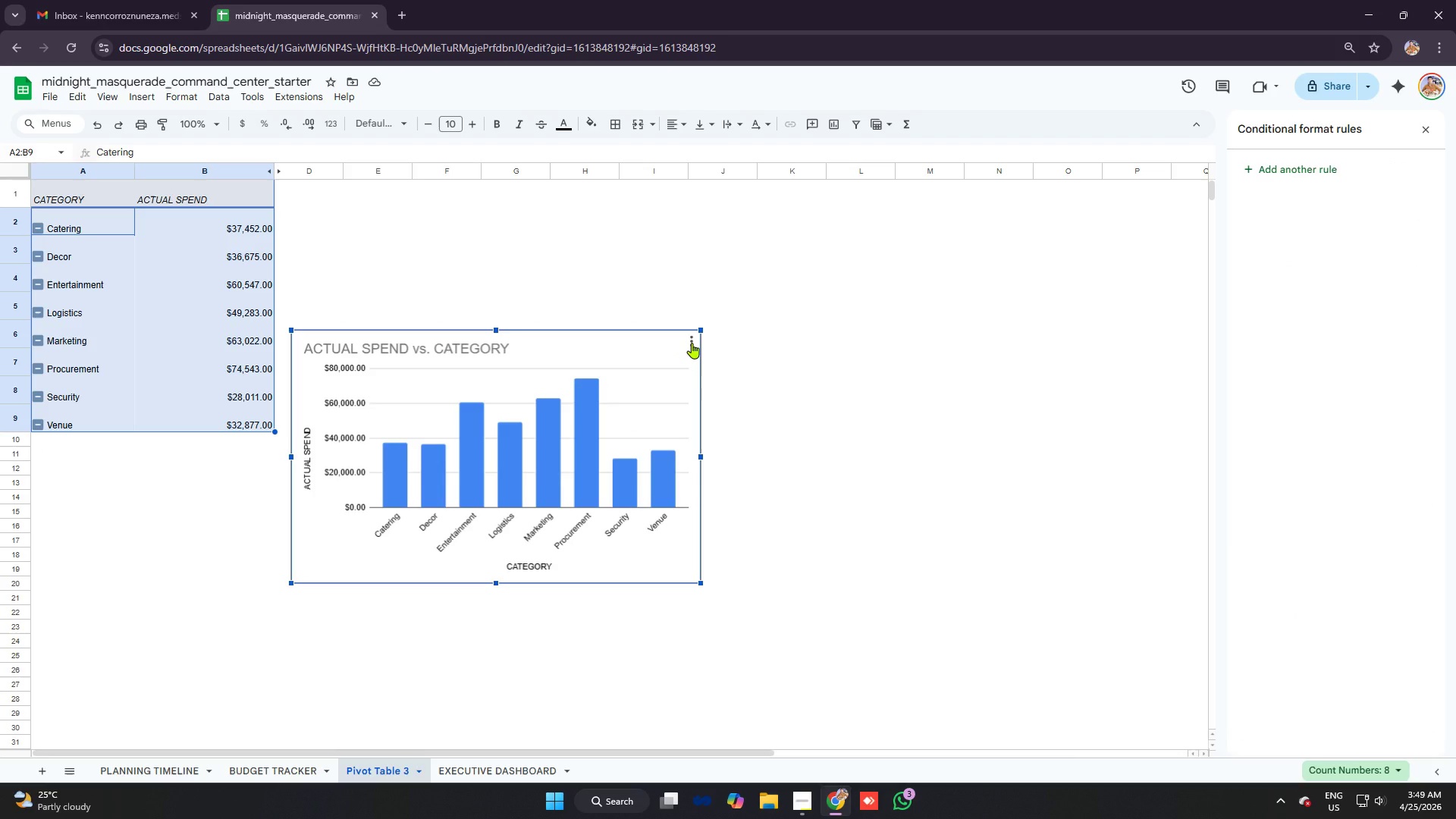 
left_click([491, 340])
 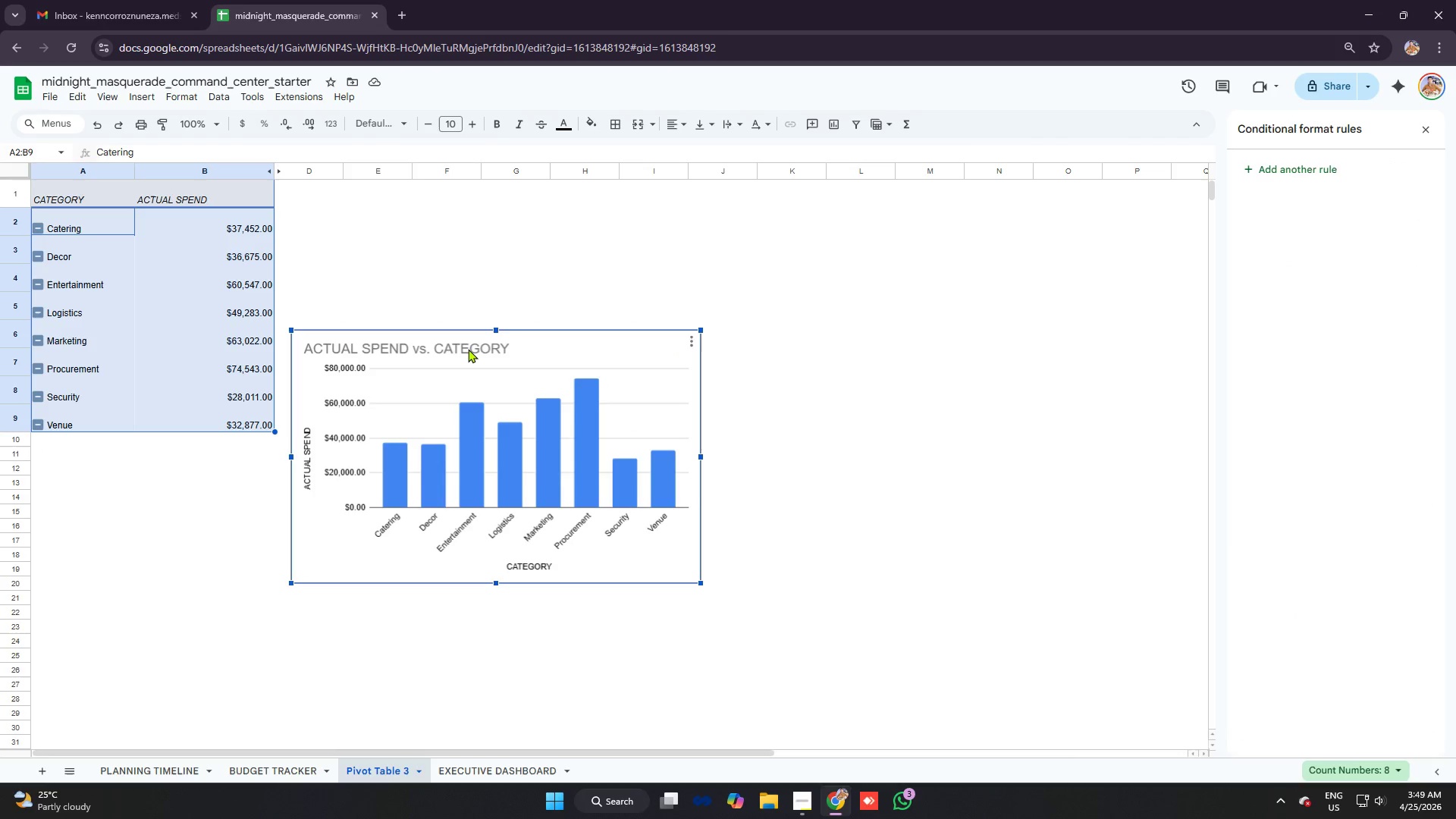 
double_click([468, 349])
 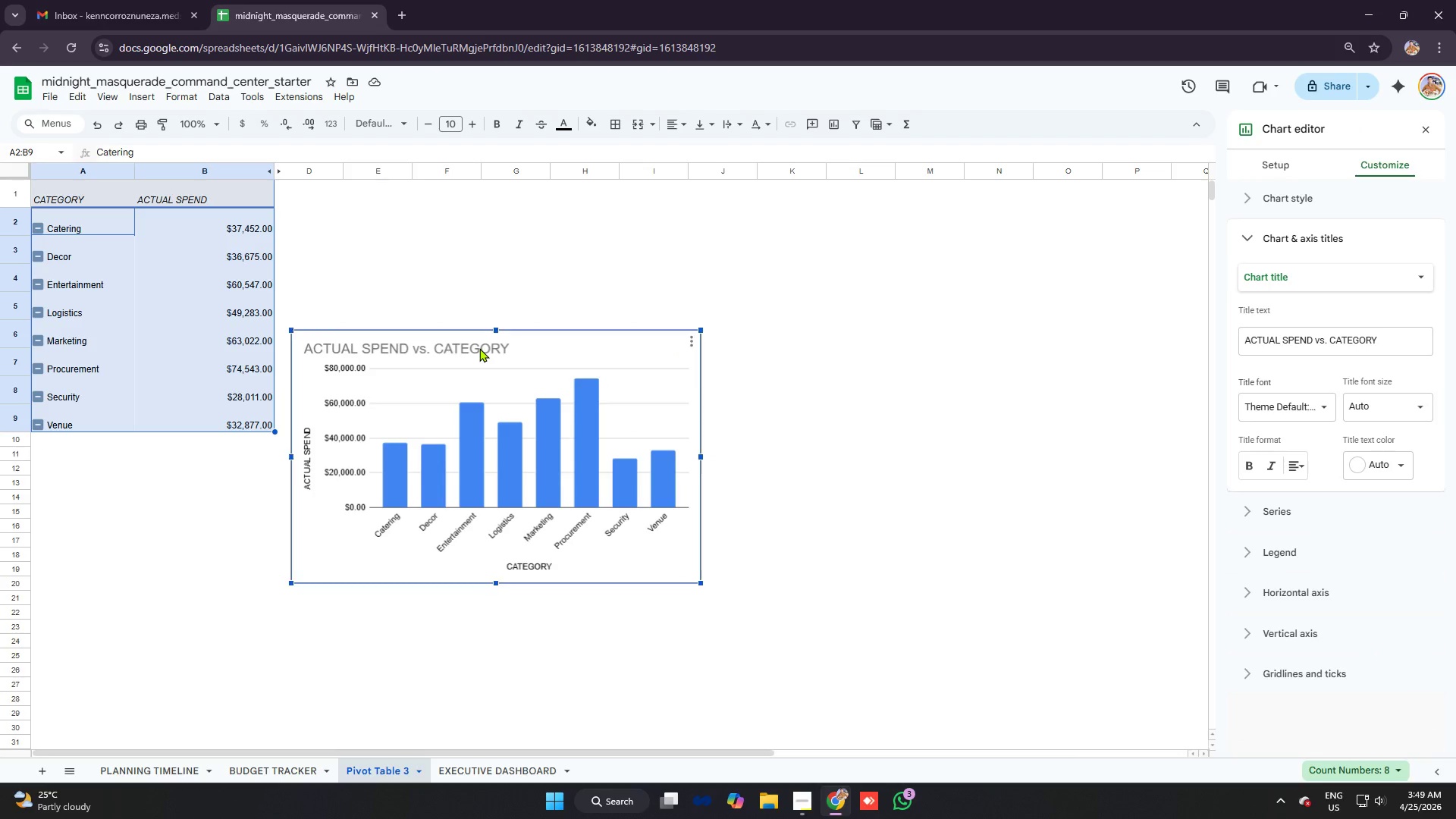 
double_click([479, 348])
 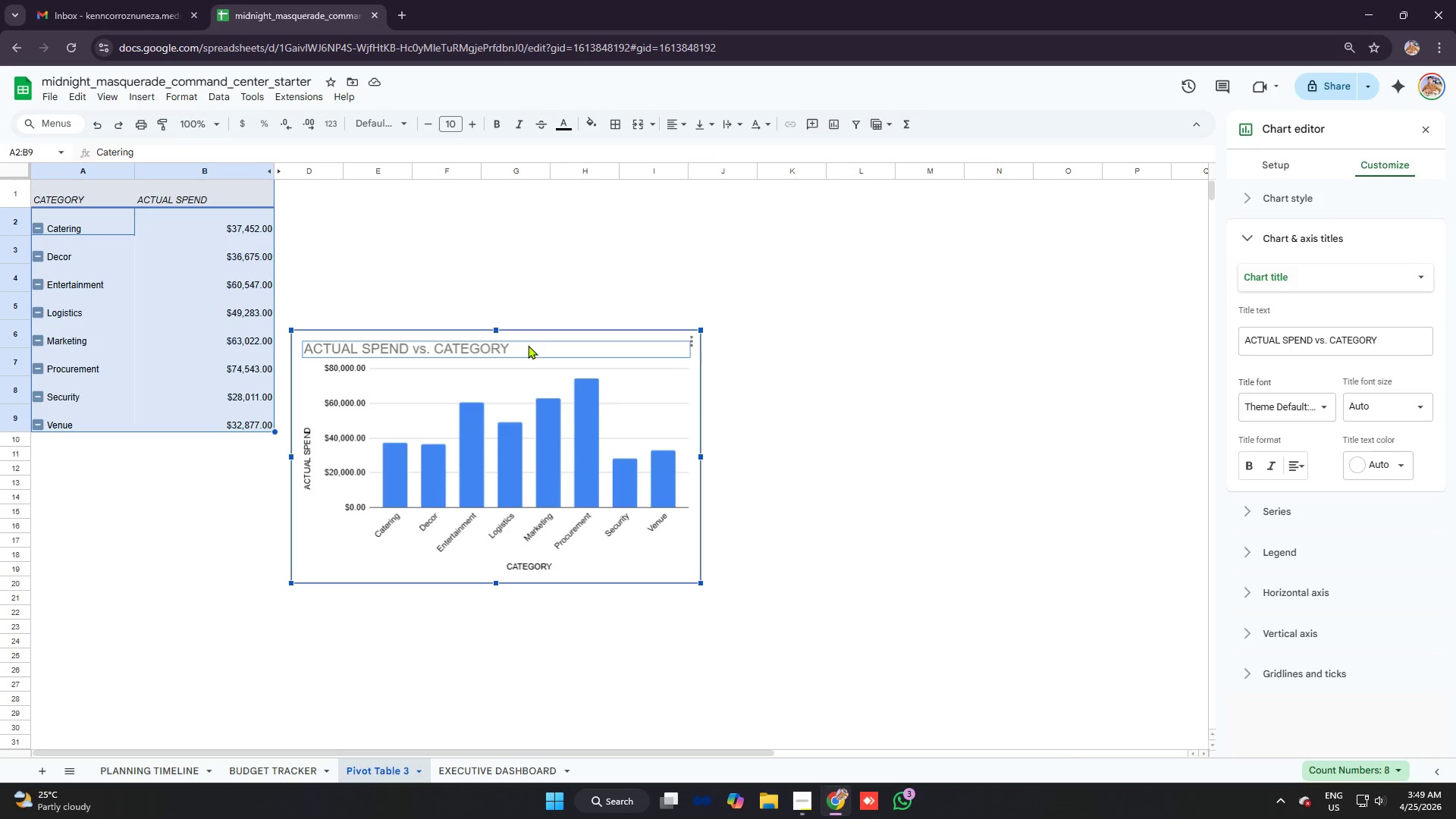 
left_click([528, 344])
 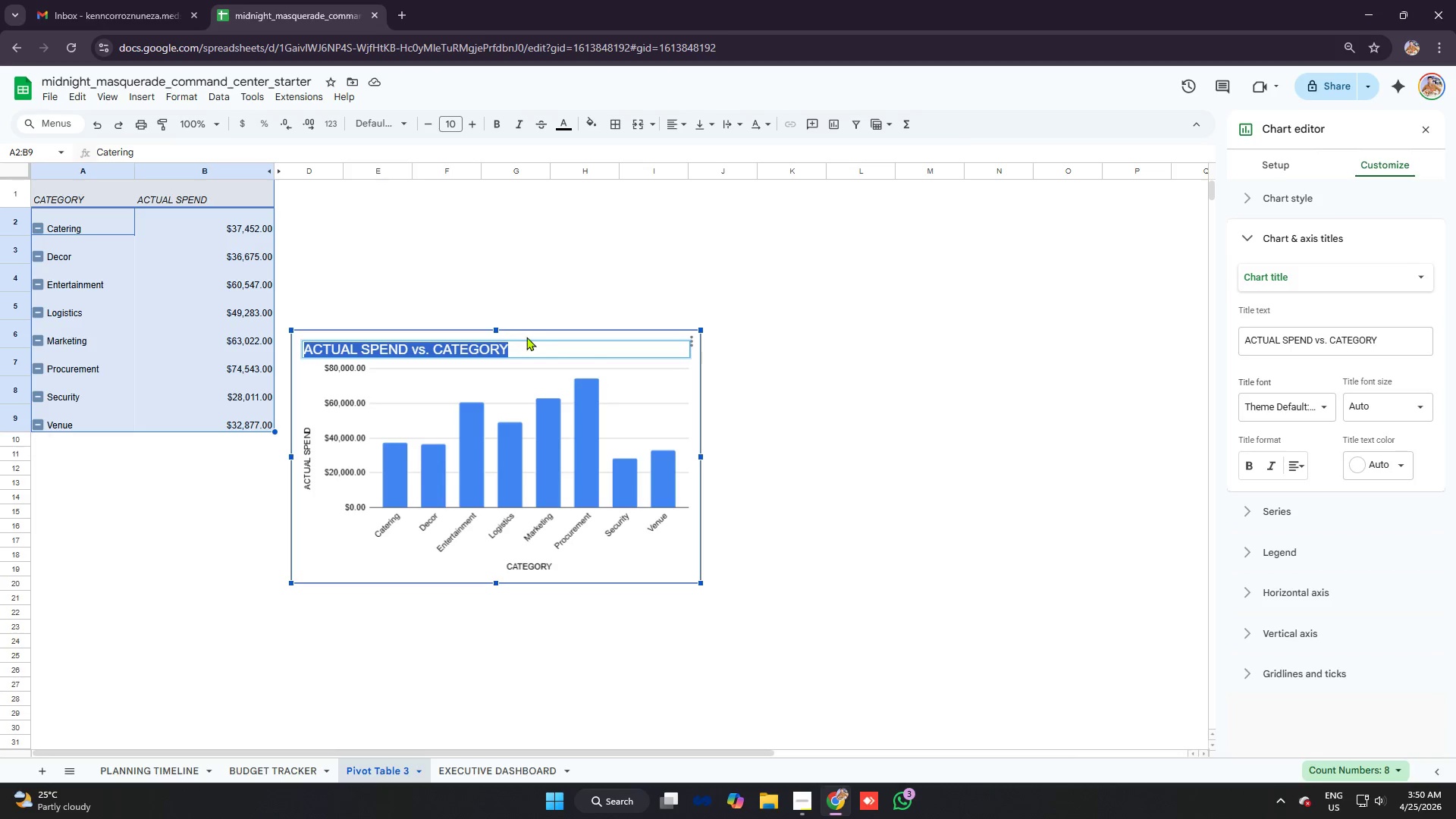 
key(Backspace)
 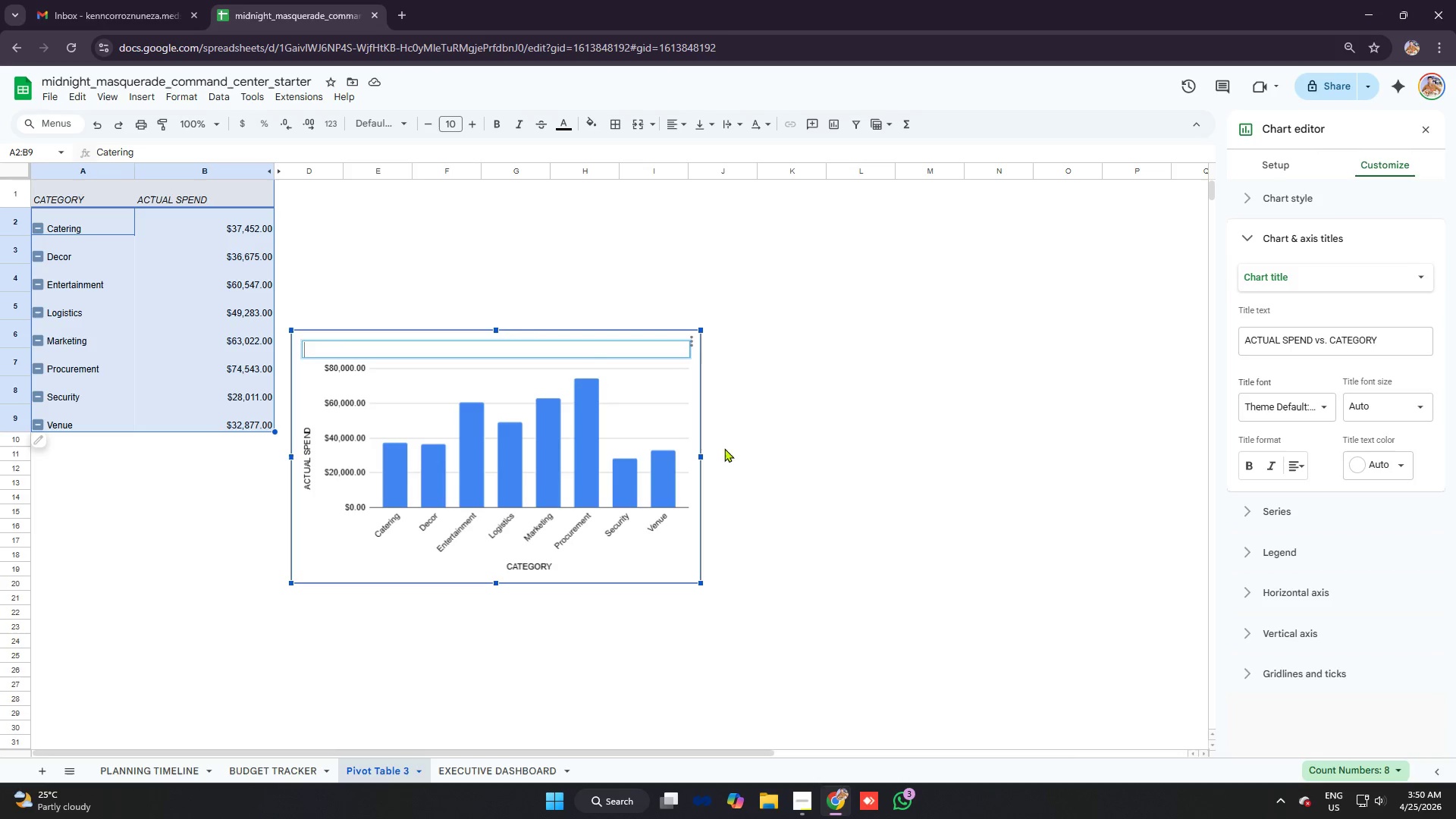 
key(Enter)
 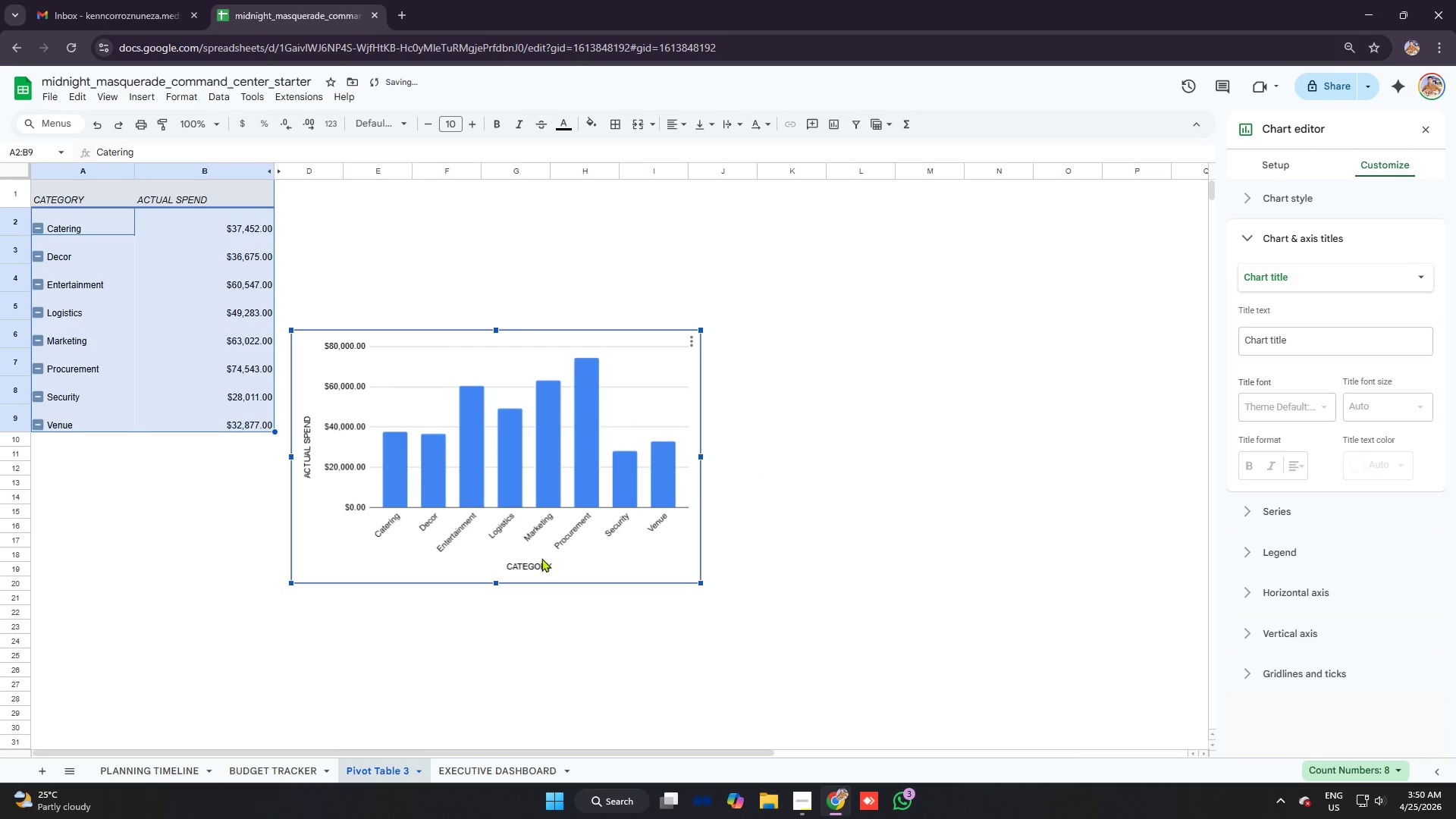 
left_click([532, 568])
 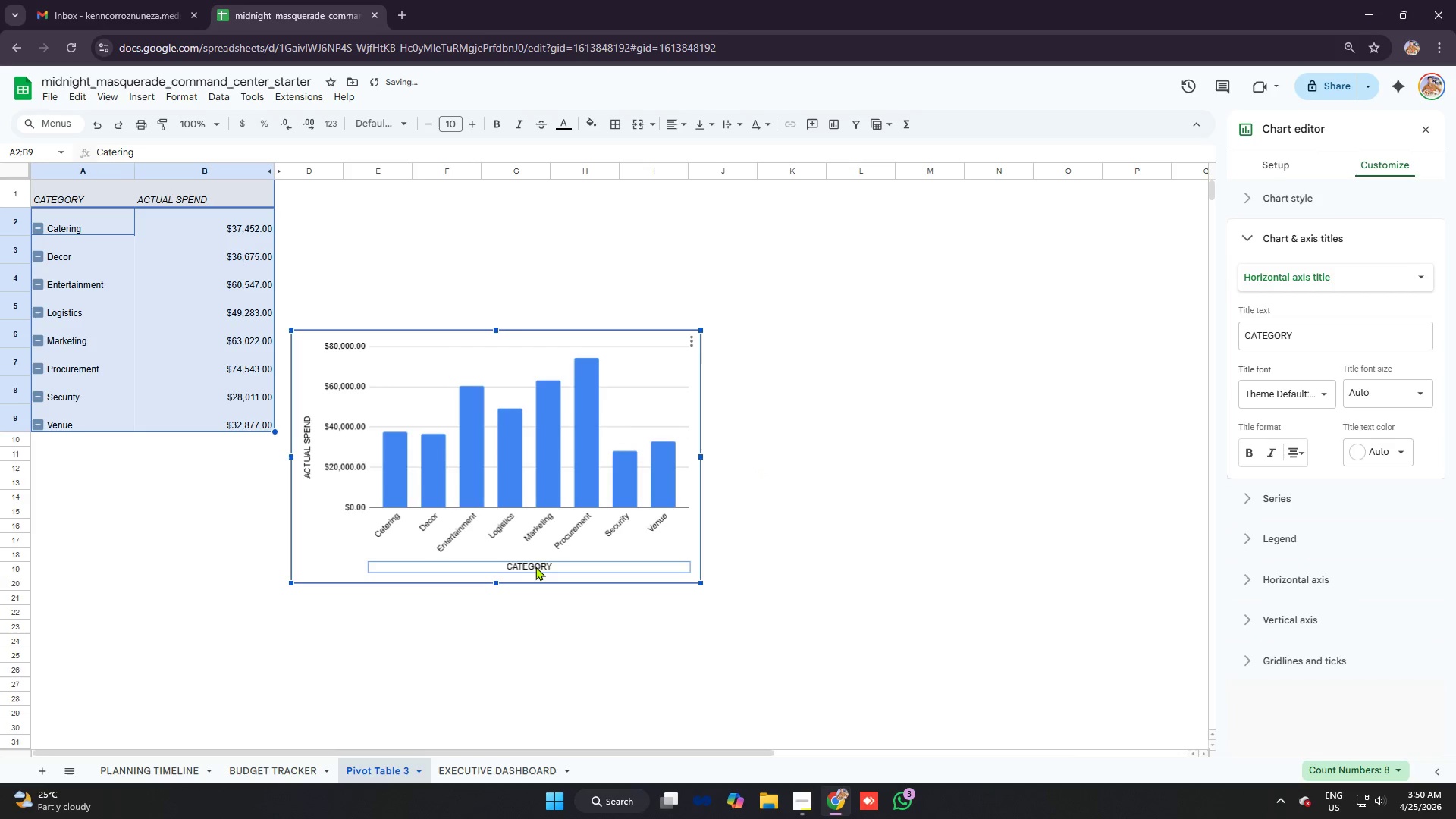 
left_click_drag(start_coordinate=[536, 566], to_coordinate=[491, 566])
 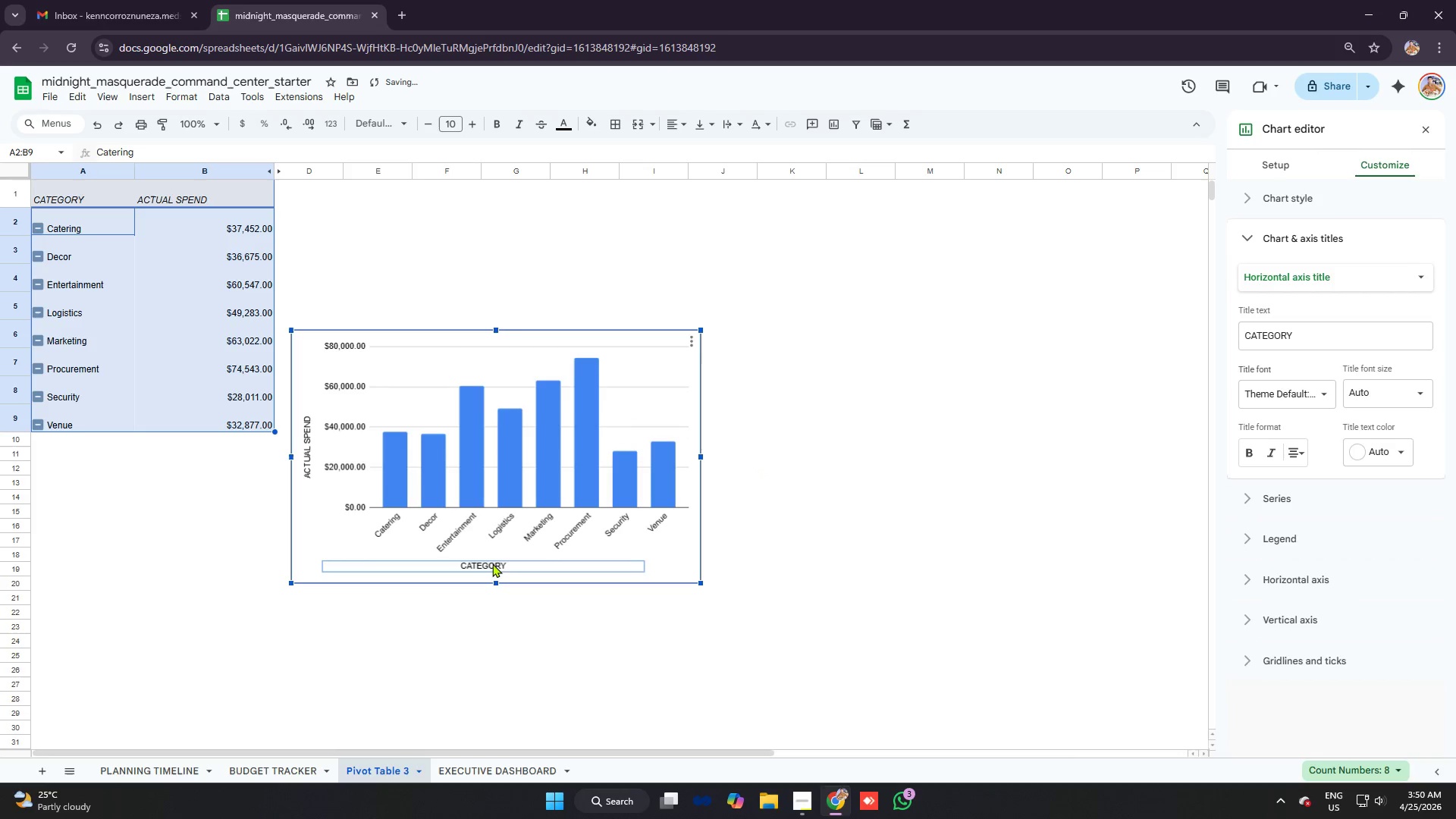 
left_click_drag(start_coordinate=[491, 563], to_coordinate=[513, 562])
 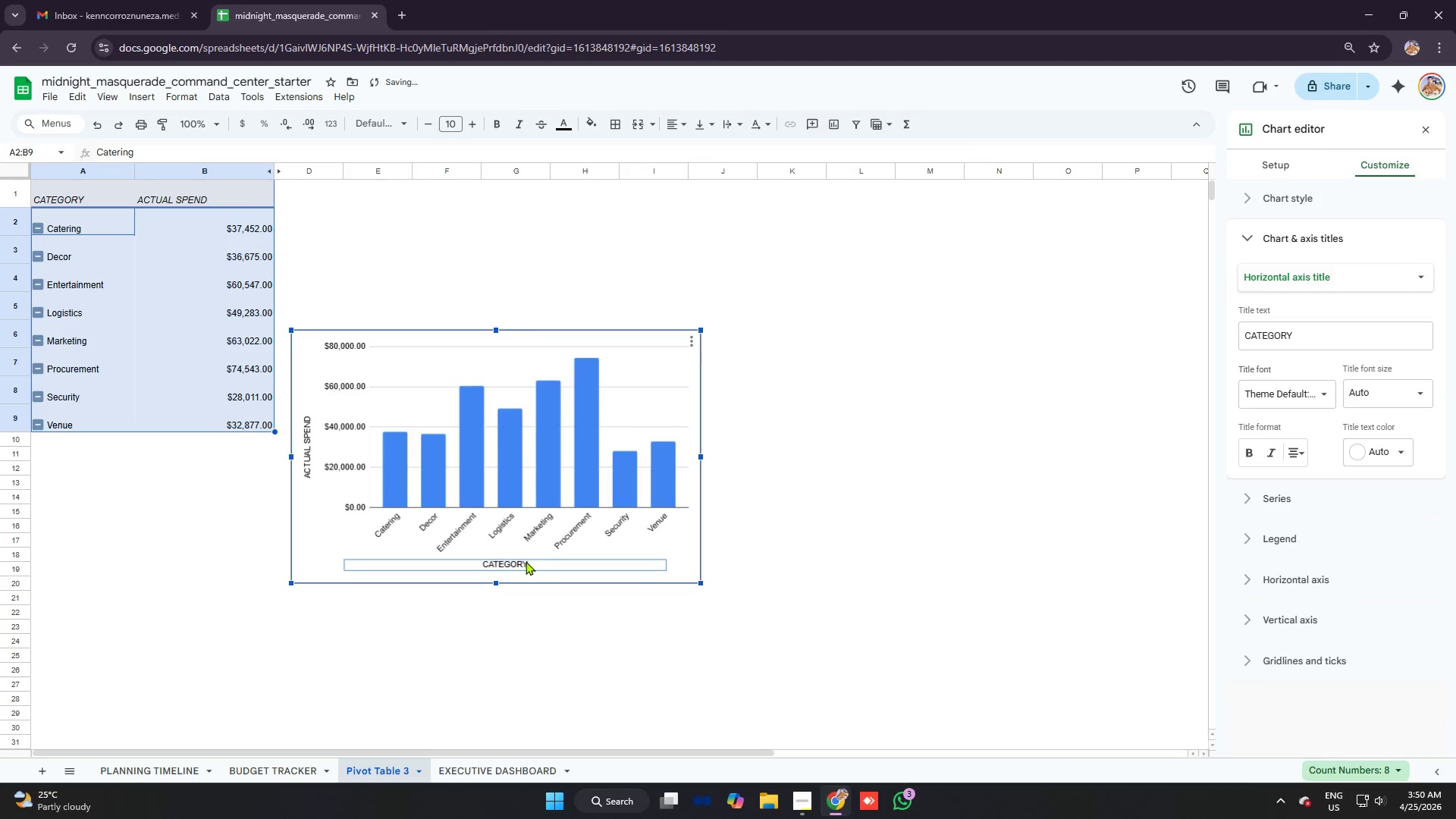 
left_click_drag(start_coordinate=[526, 561], to_coordinate=[516, 560])
 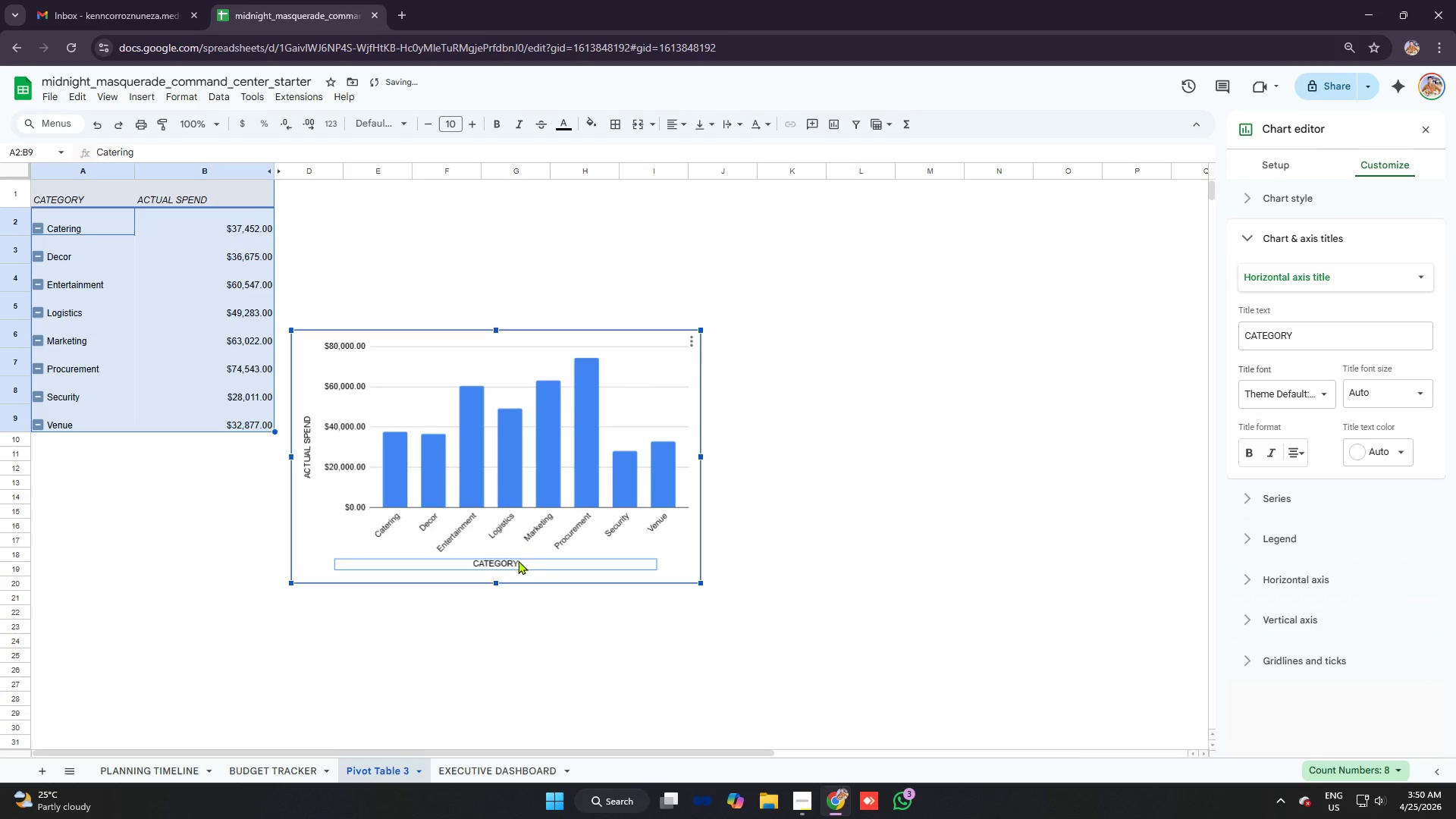 
left_click_drag(start_coordinate=[518, 560], to_coordinate=[515, 570])
 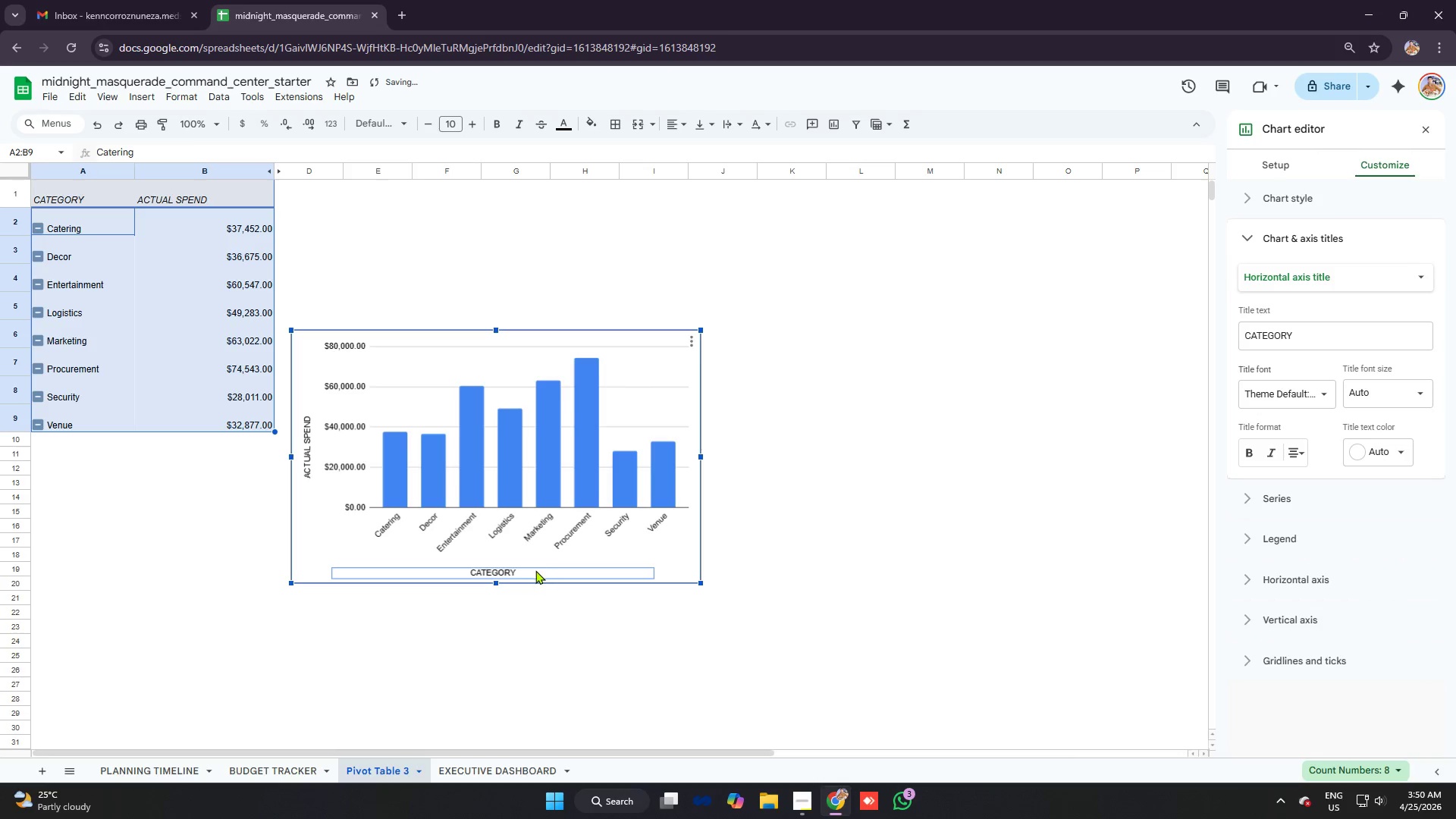 
left_click_drag(start_coordinate=[533, 571], to_coordinate=[537, 566])
 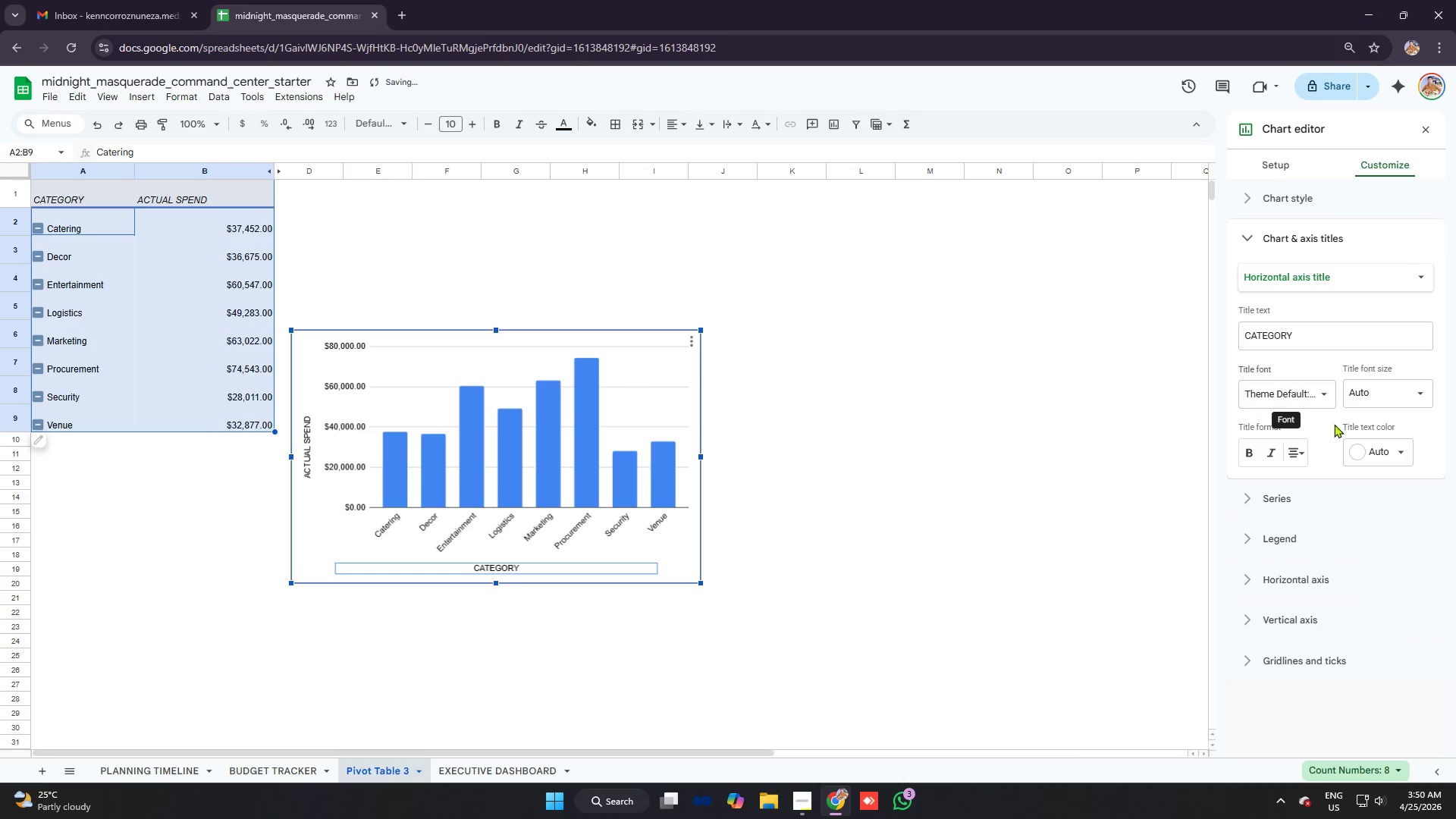 
left_click([1398, 394])
 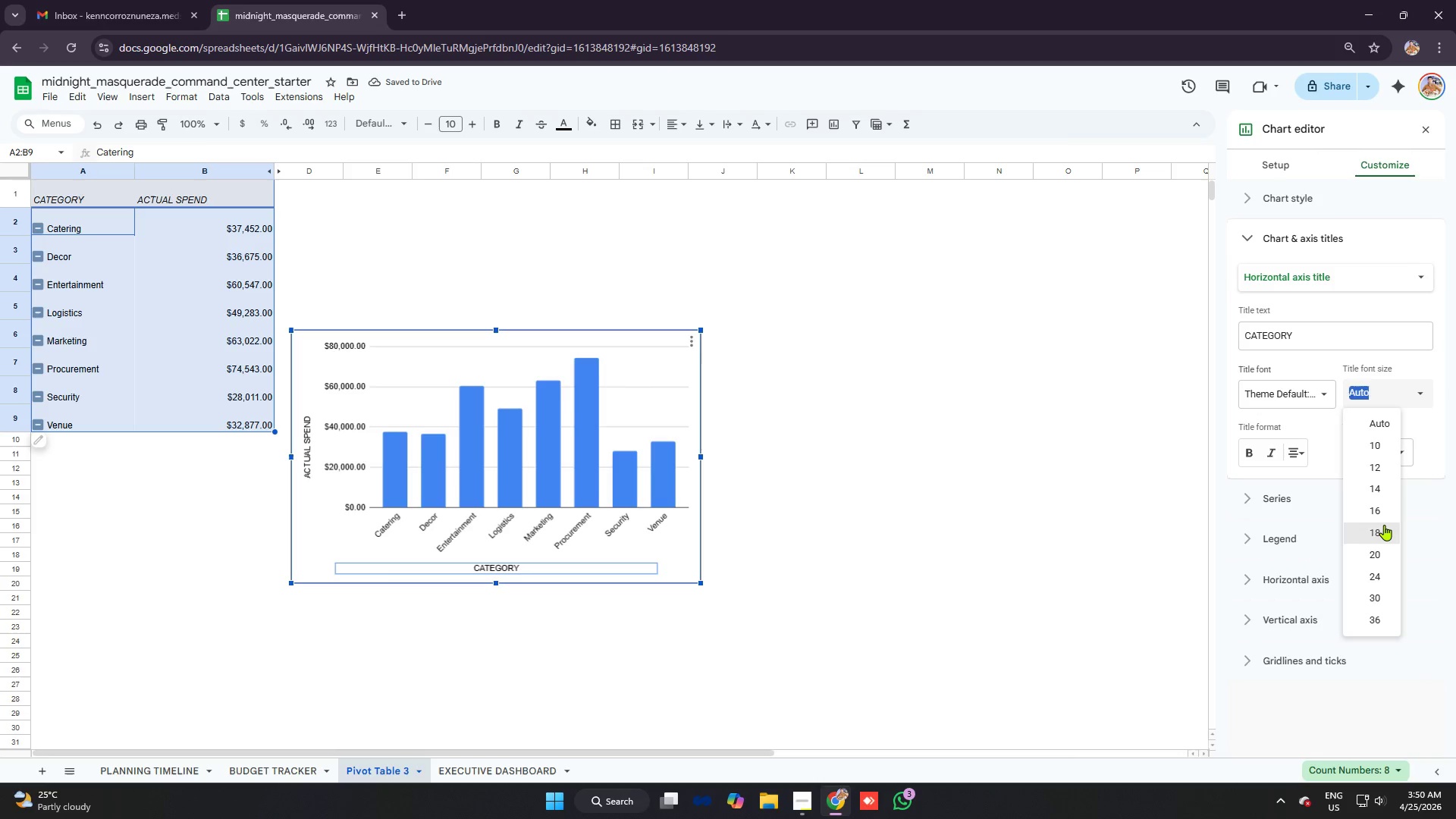 
left_click([1384, 525])
 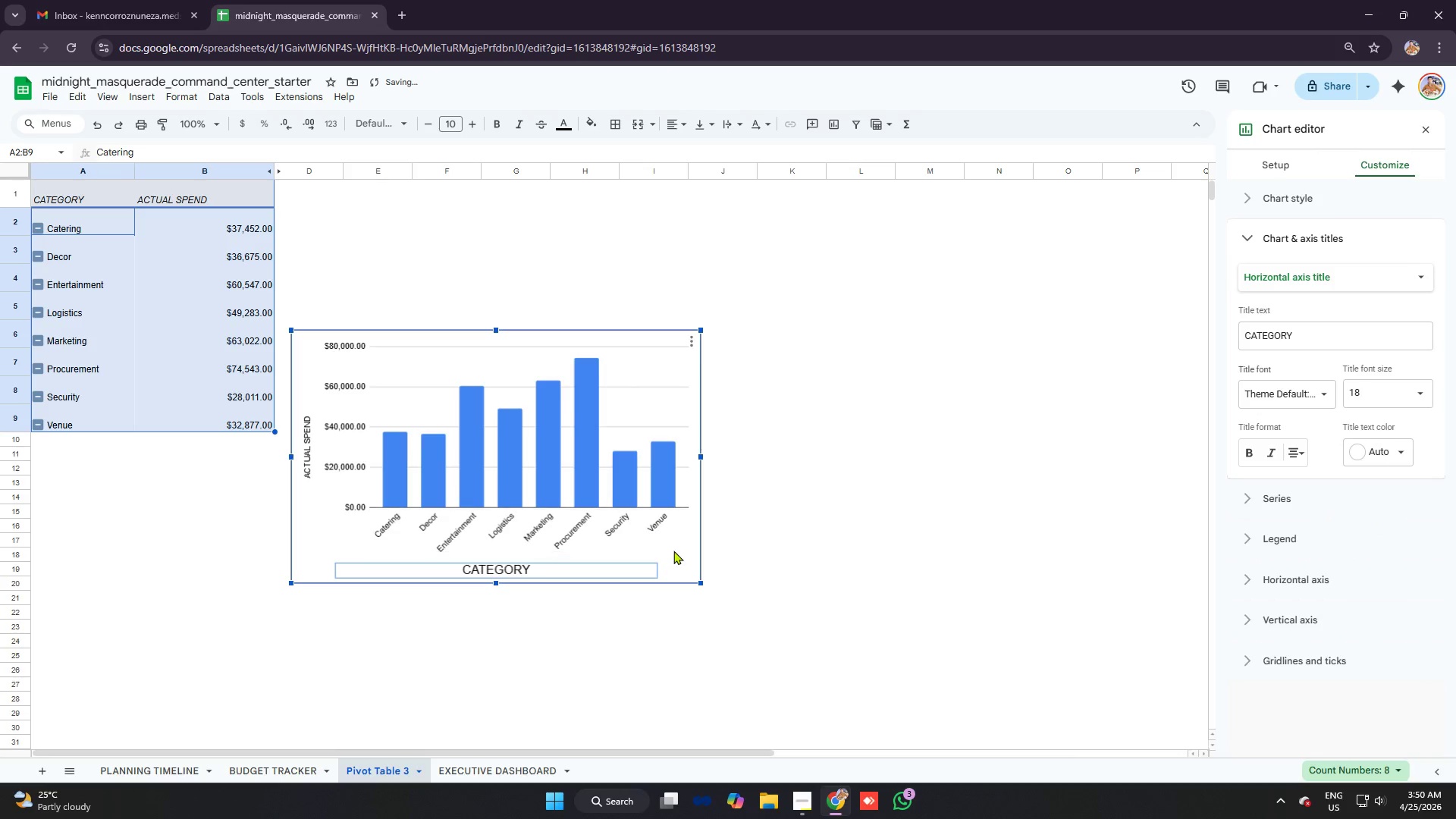 
left_click([678, 563])
 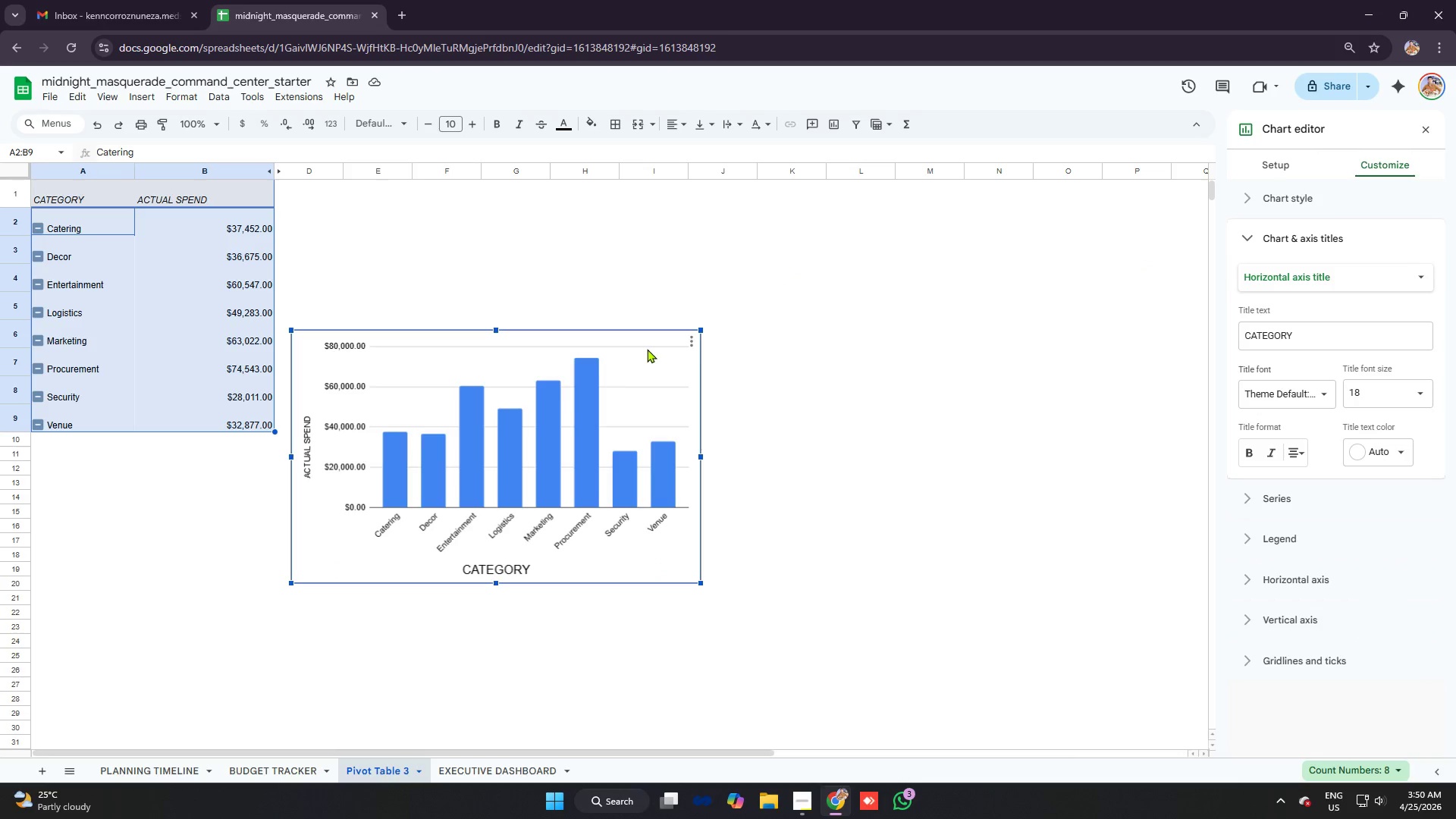 
left_click([693, 341])
 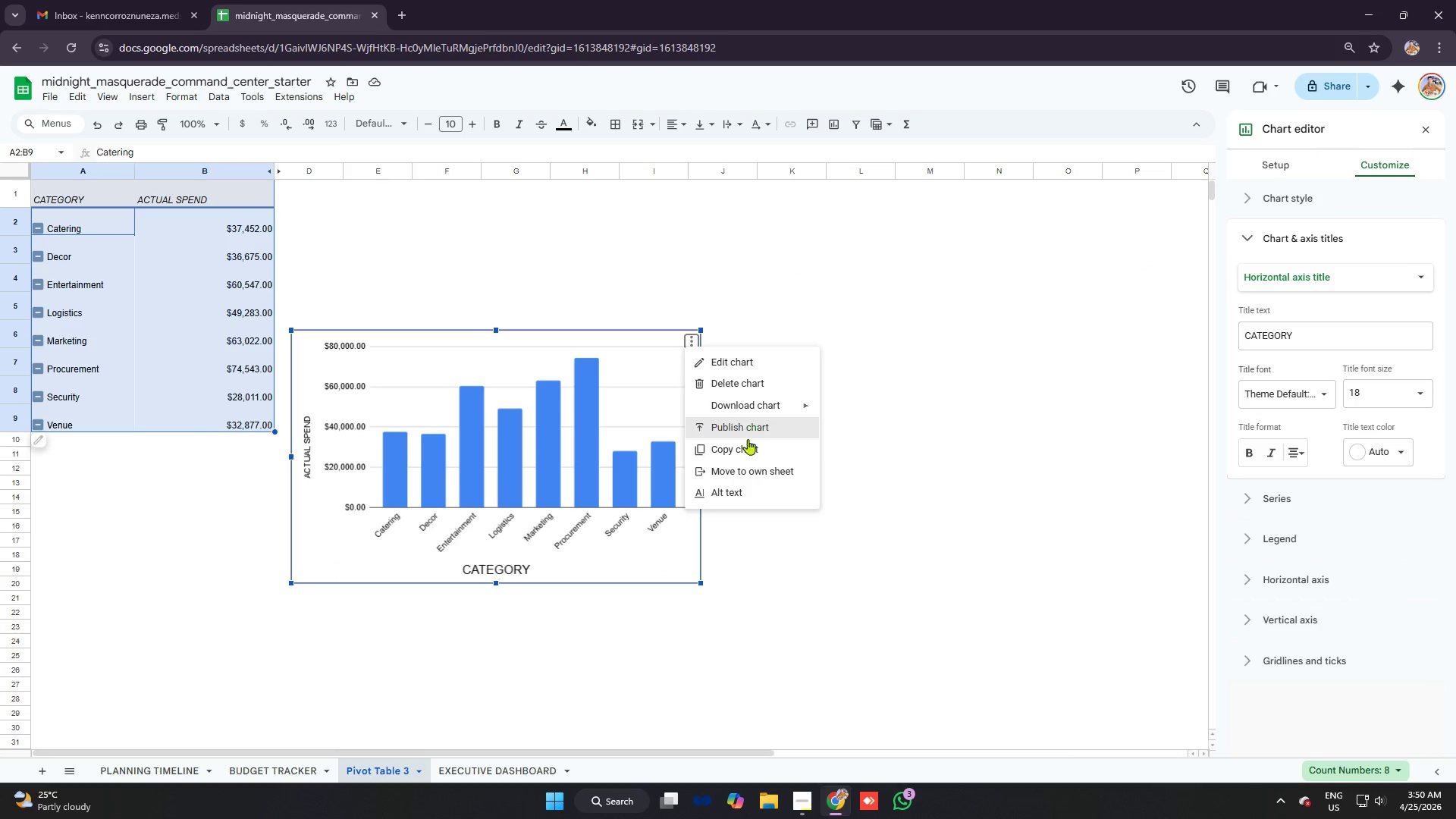 
left_click([747, 450])
 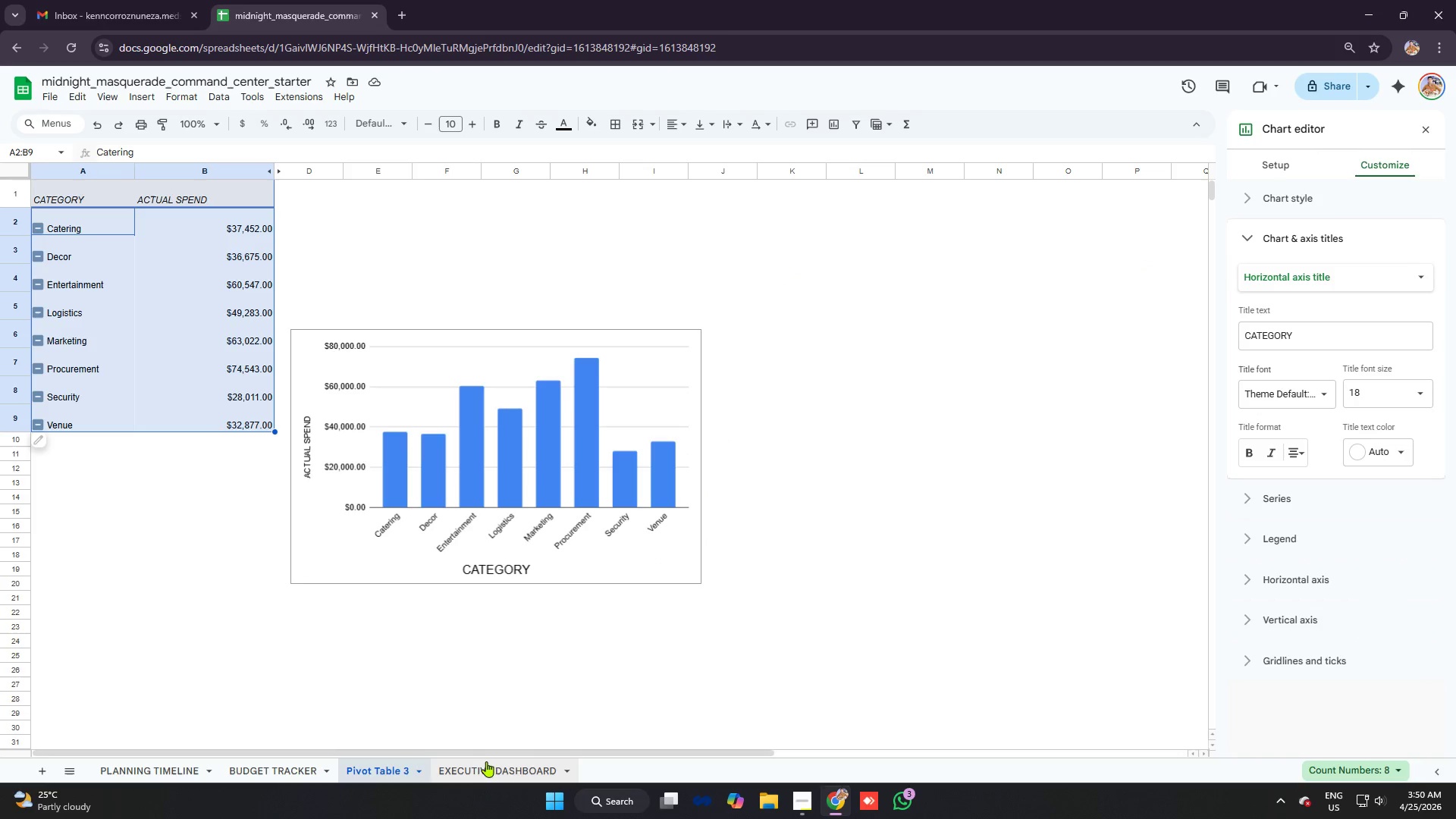 
left_click([488, 766])
 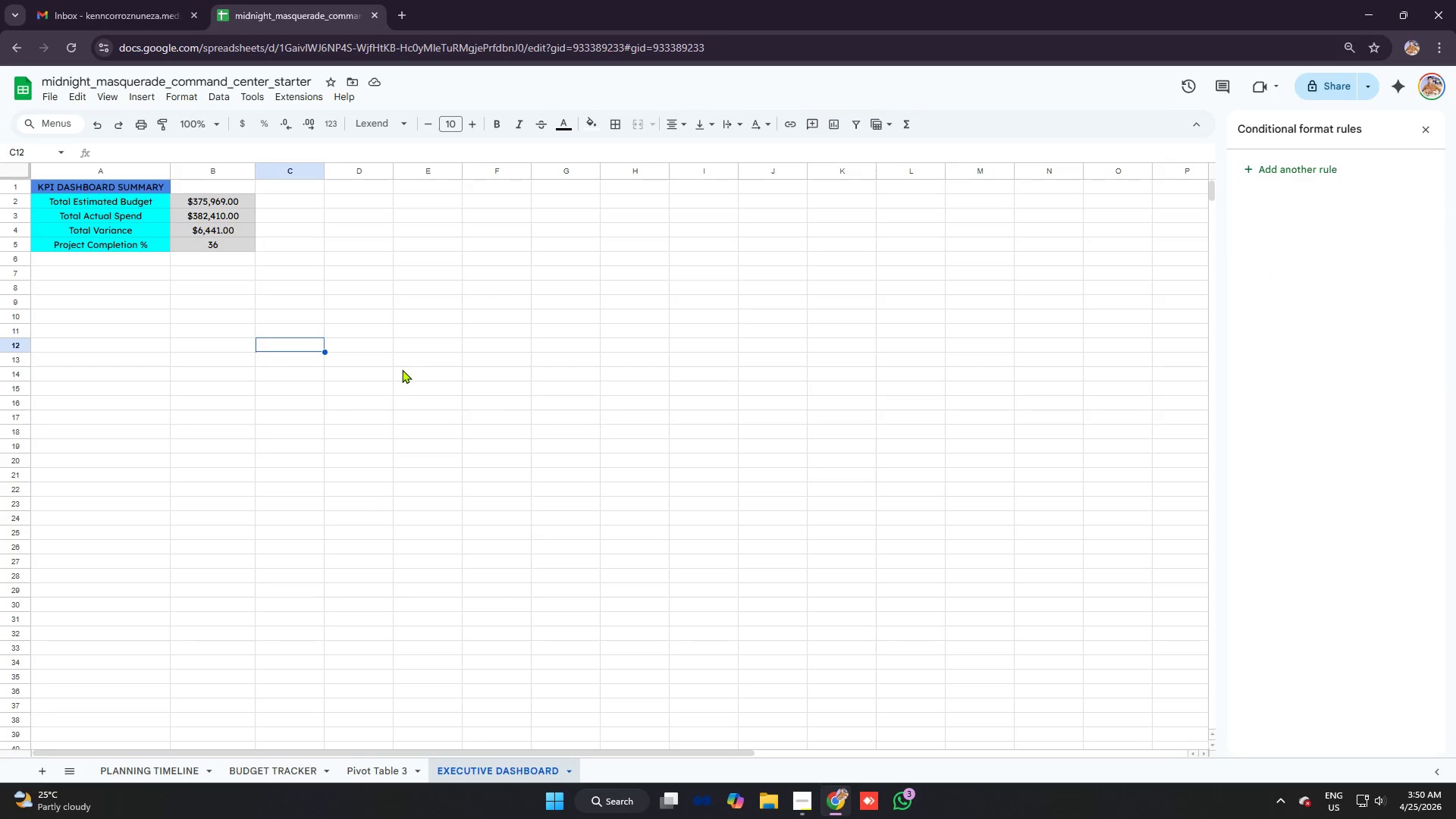 
key(Control+V)
 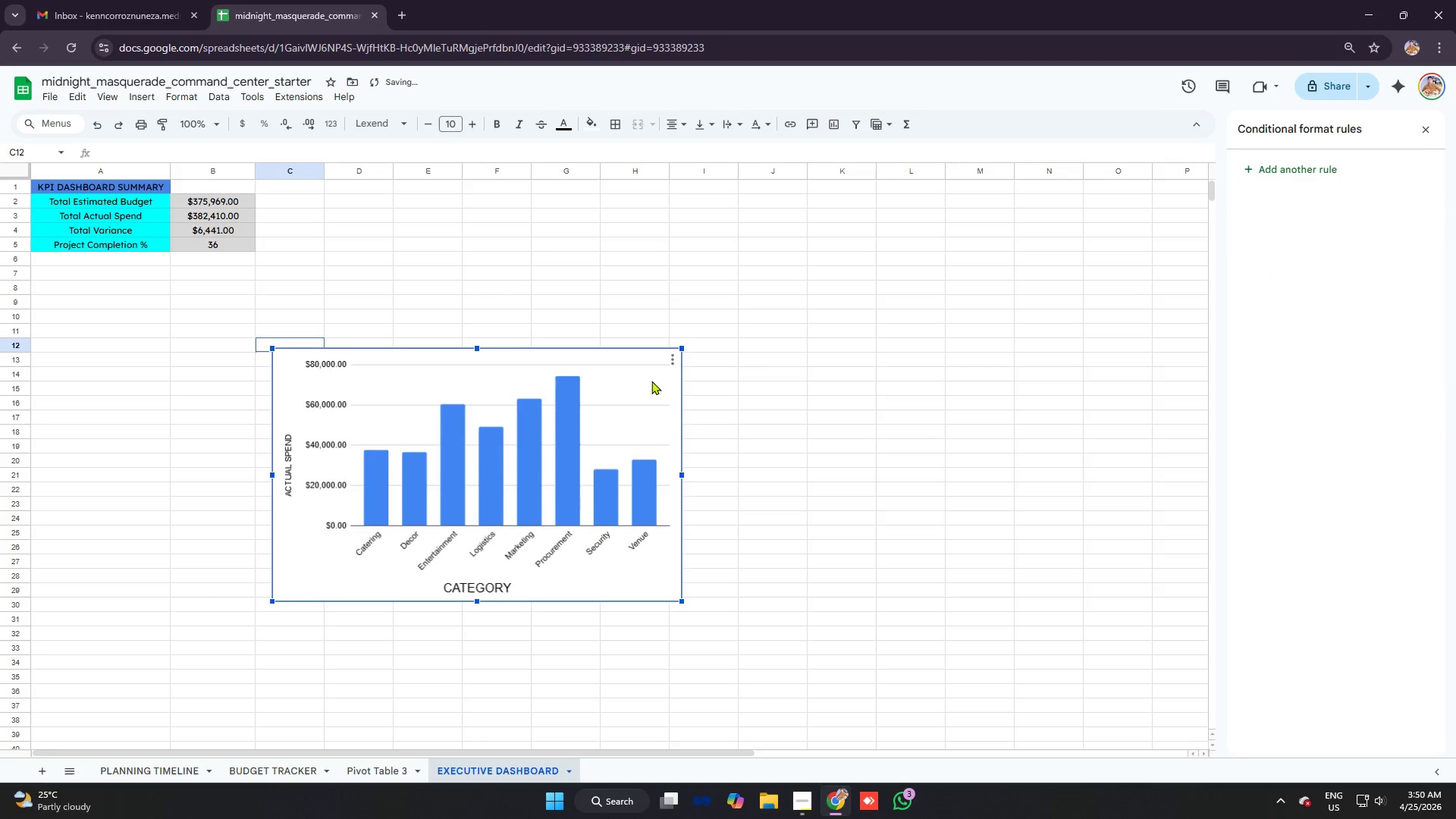 
left_click([827, 361])
 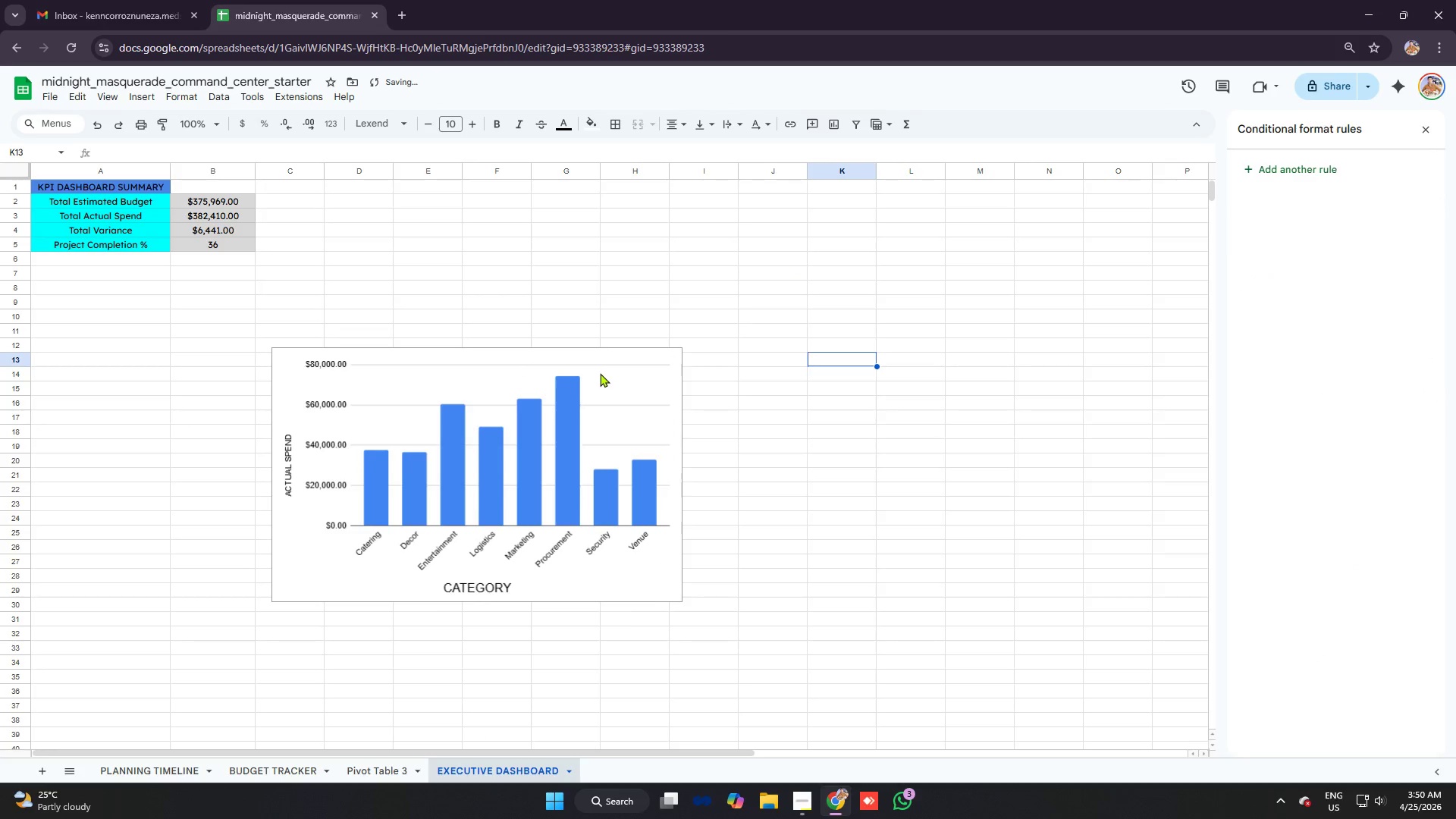 
left_click([602, 366])
 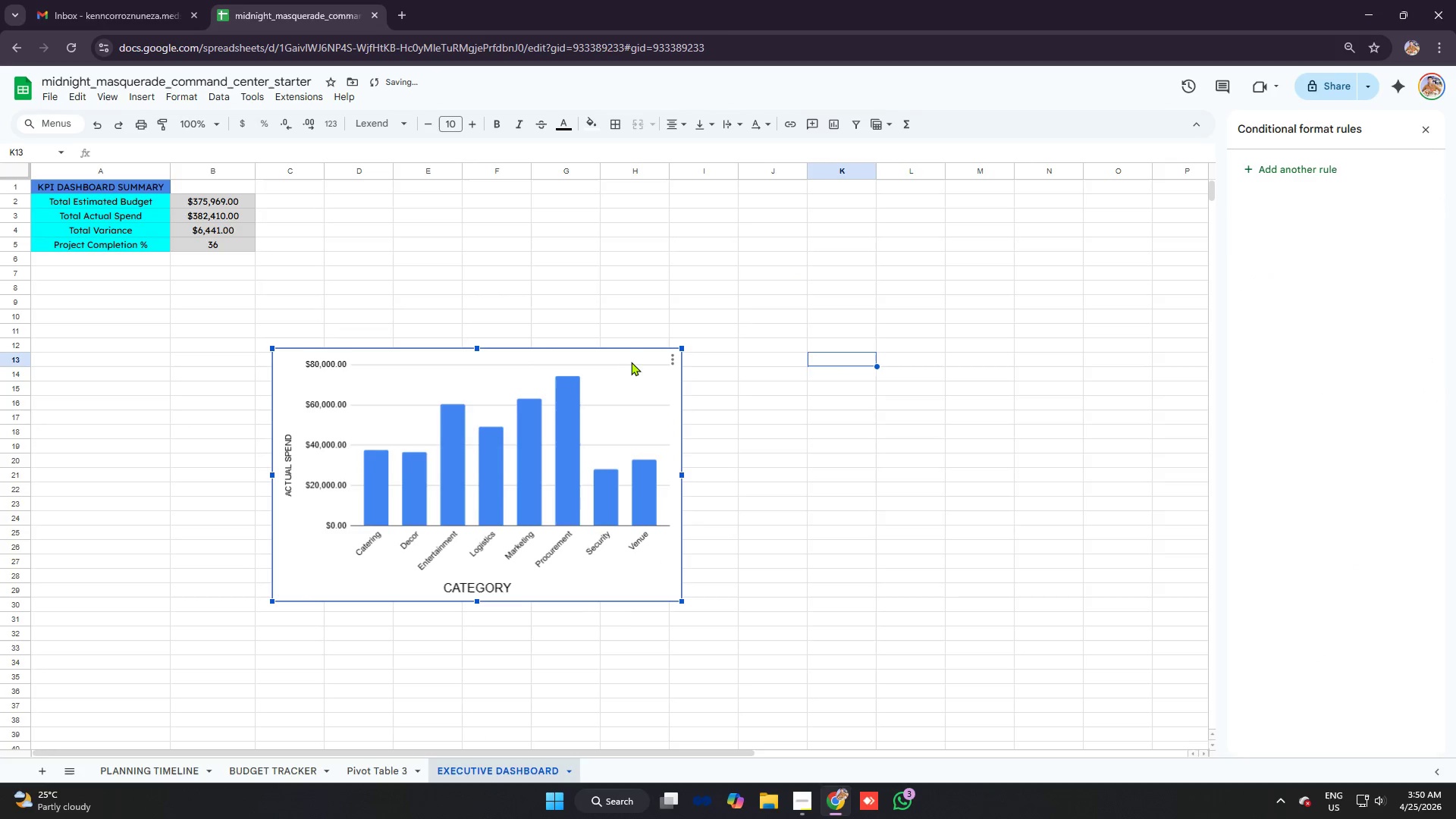 
left_click_drag(start_coordinate=[631, 362], to_coordinate=[629, 201])
 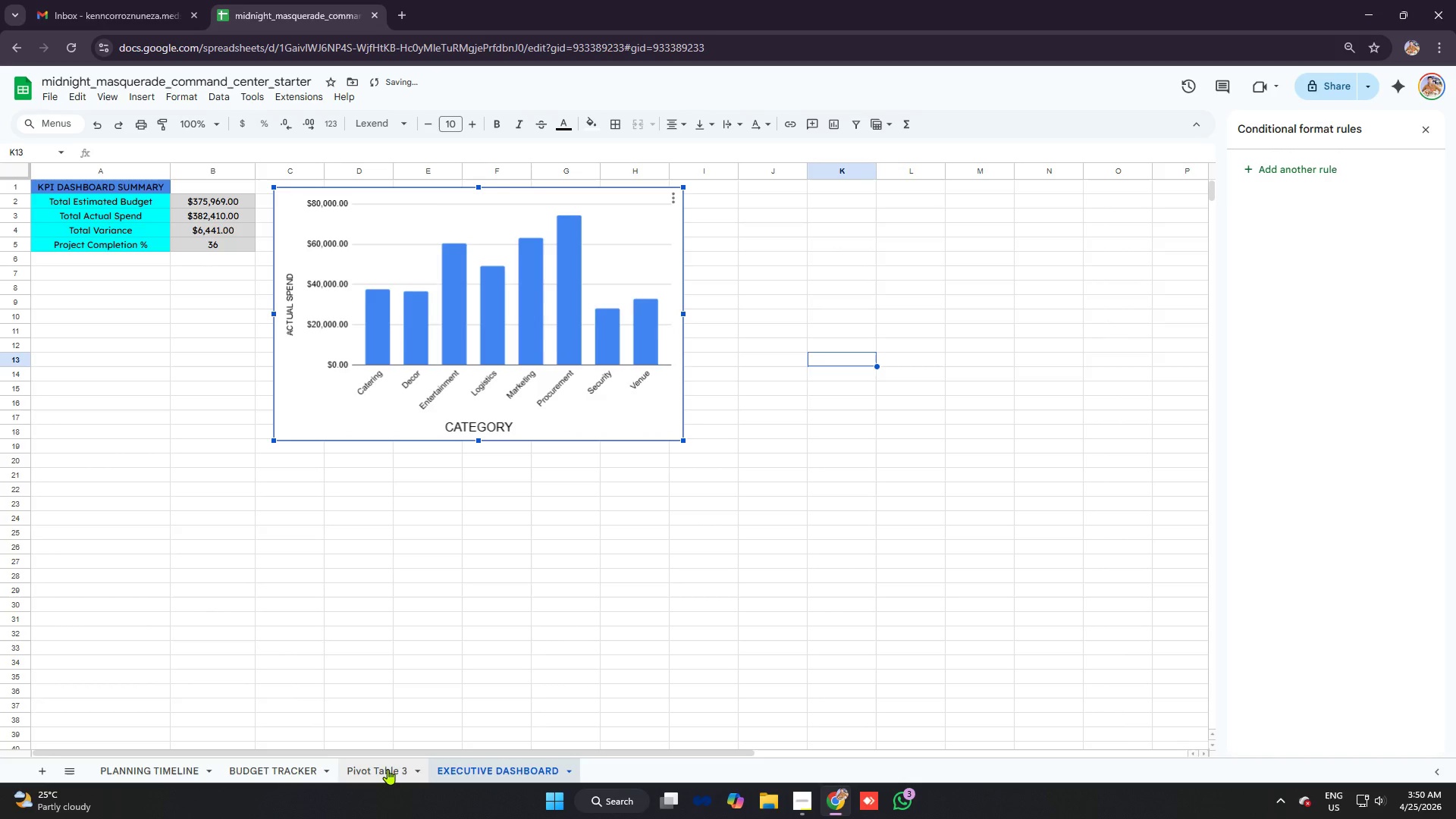 
left_click([384, 767])
 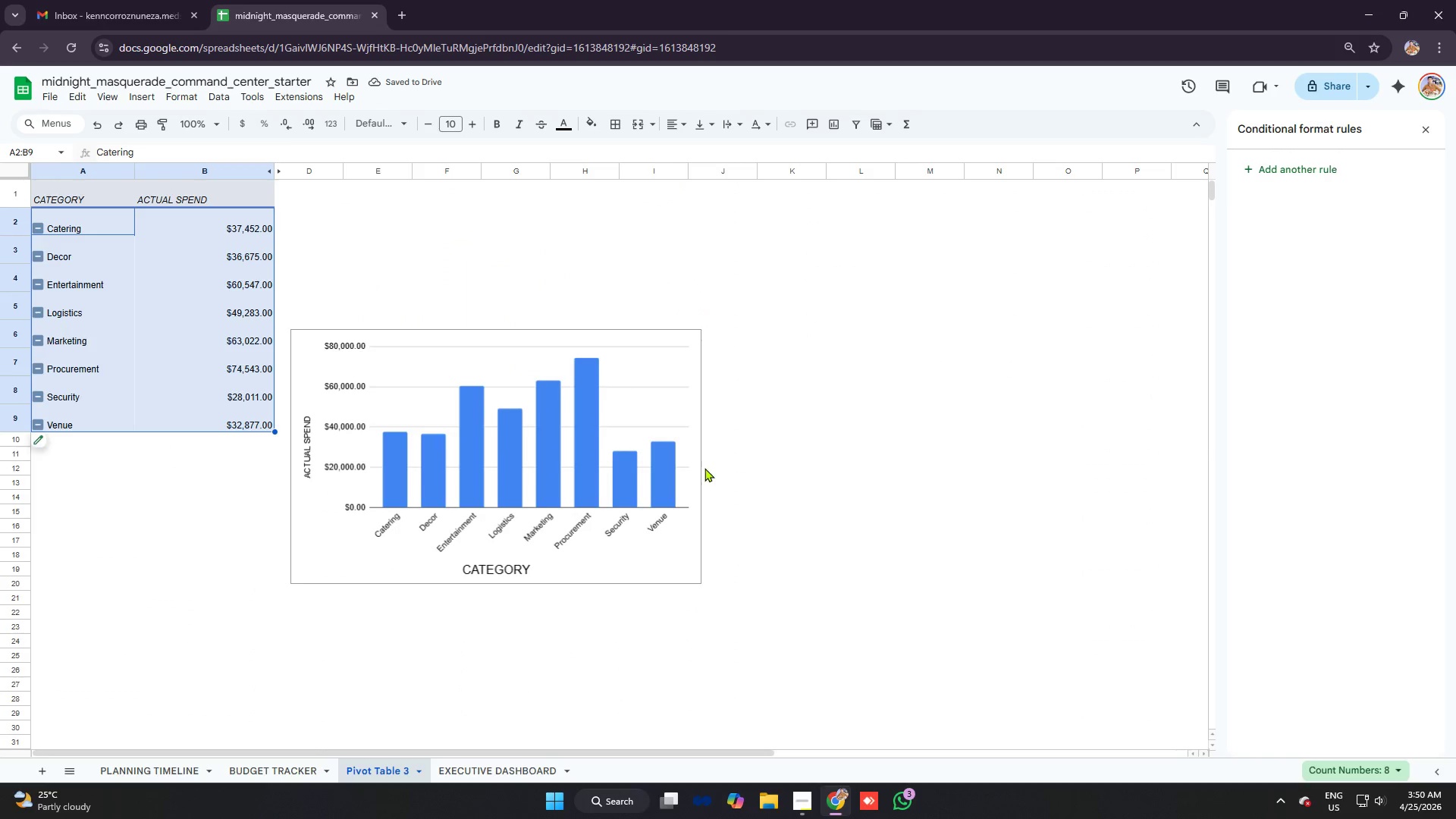 
left_click([639, 352])
 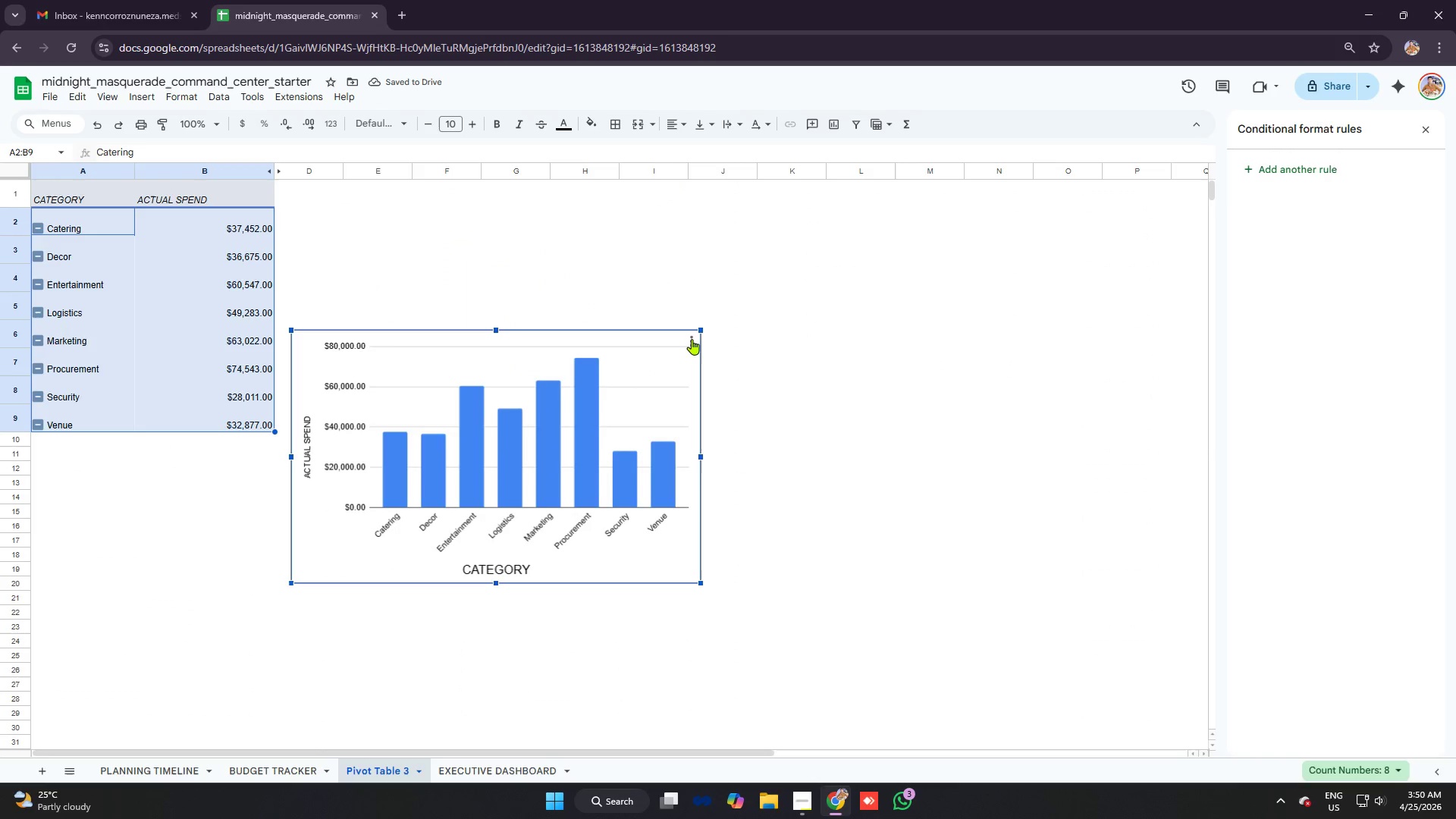 
left_click([692, 338])
 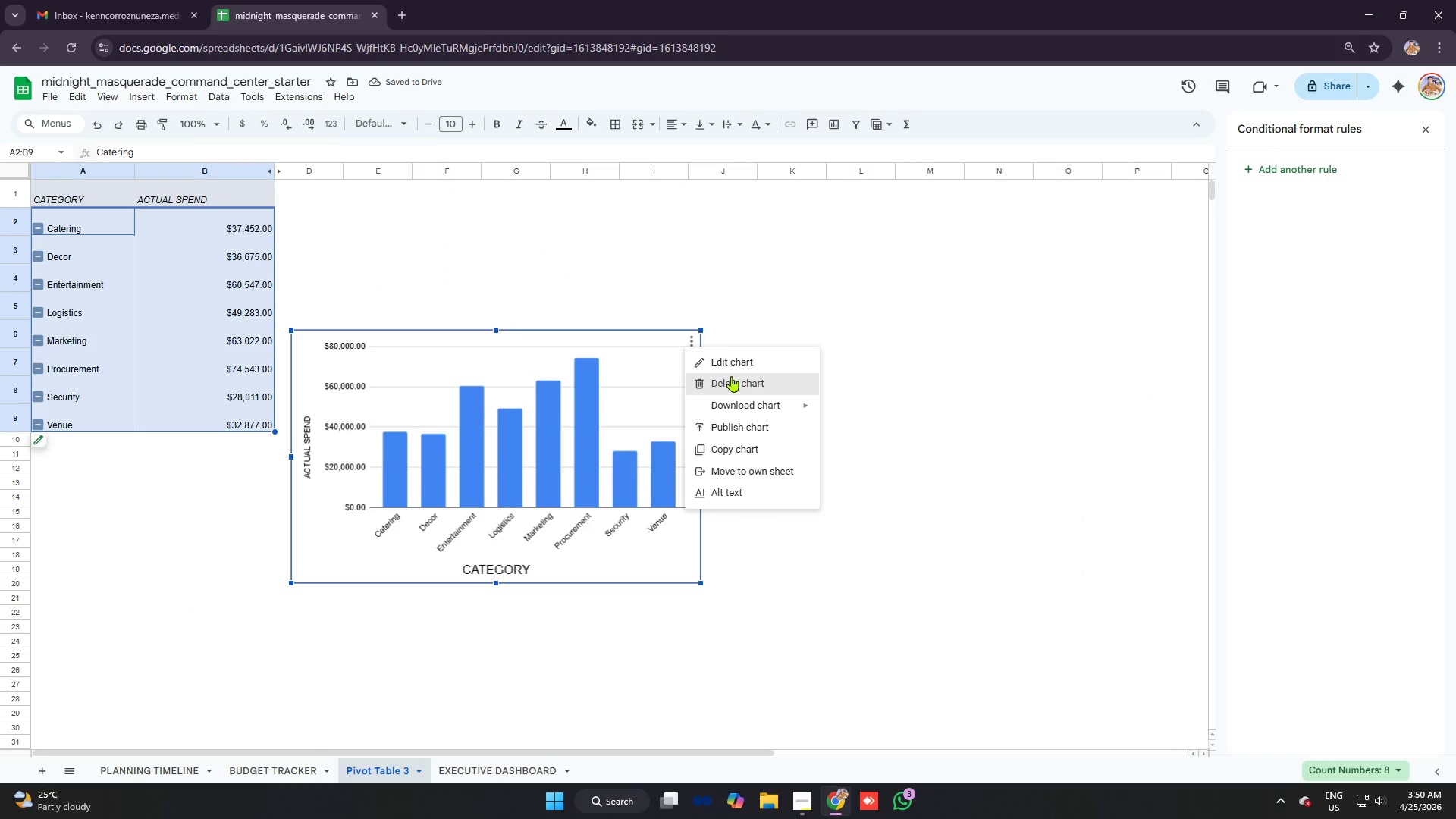 
left_click([733, 376])
 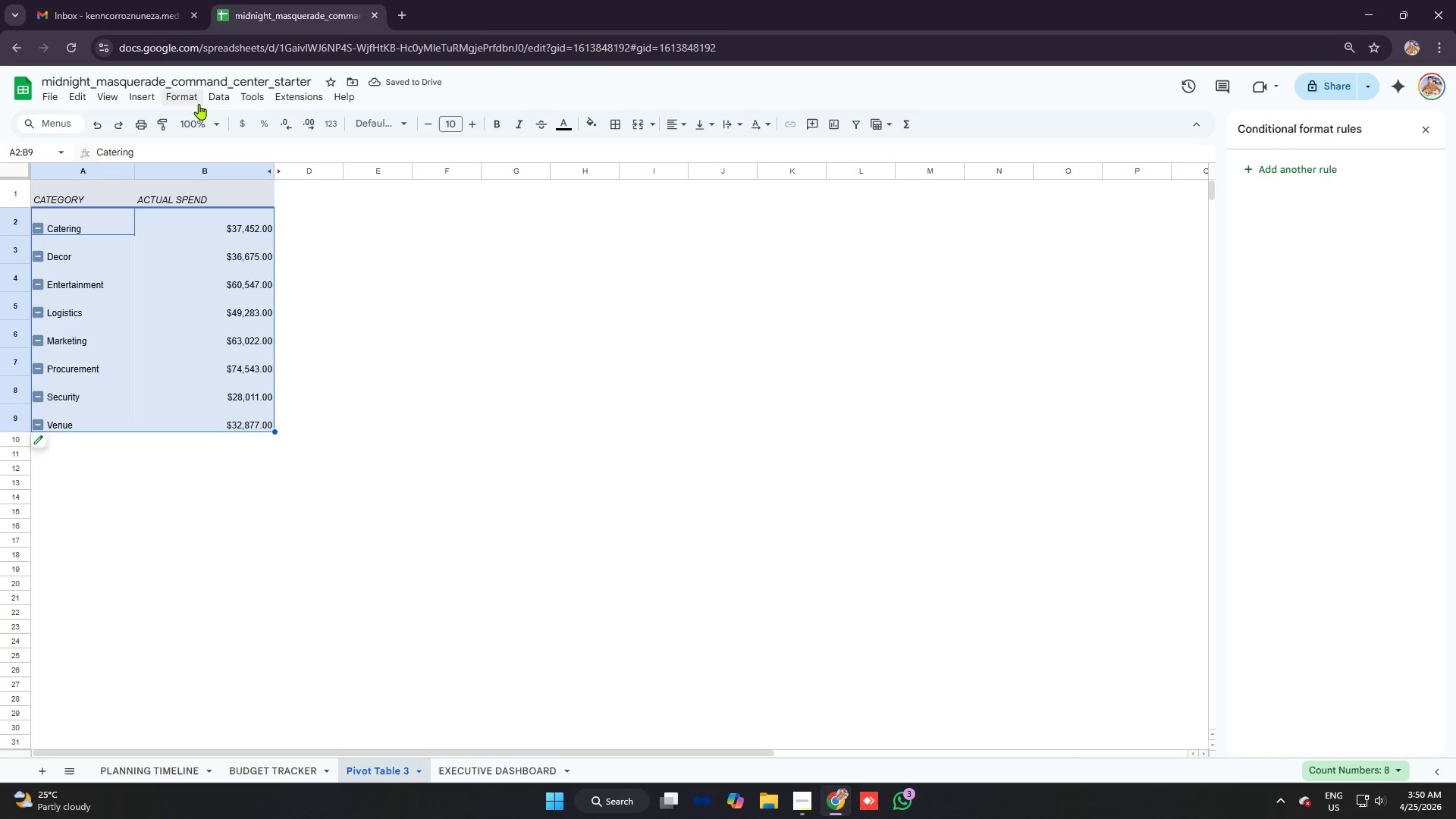 
left_click([199, 100])
 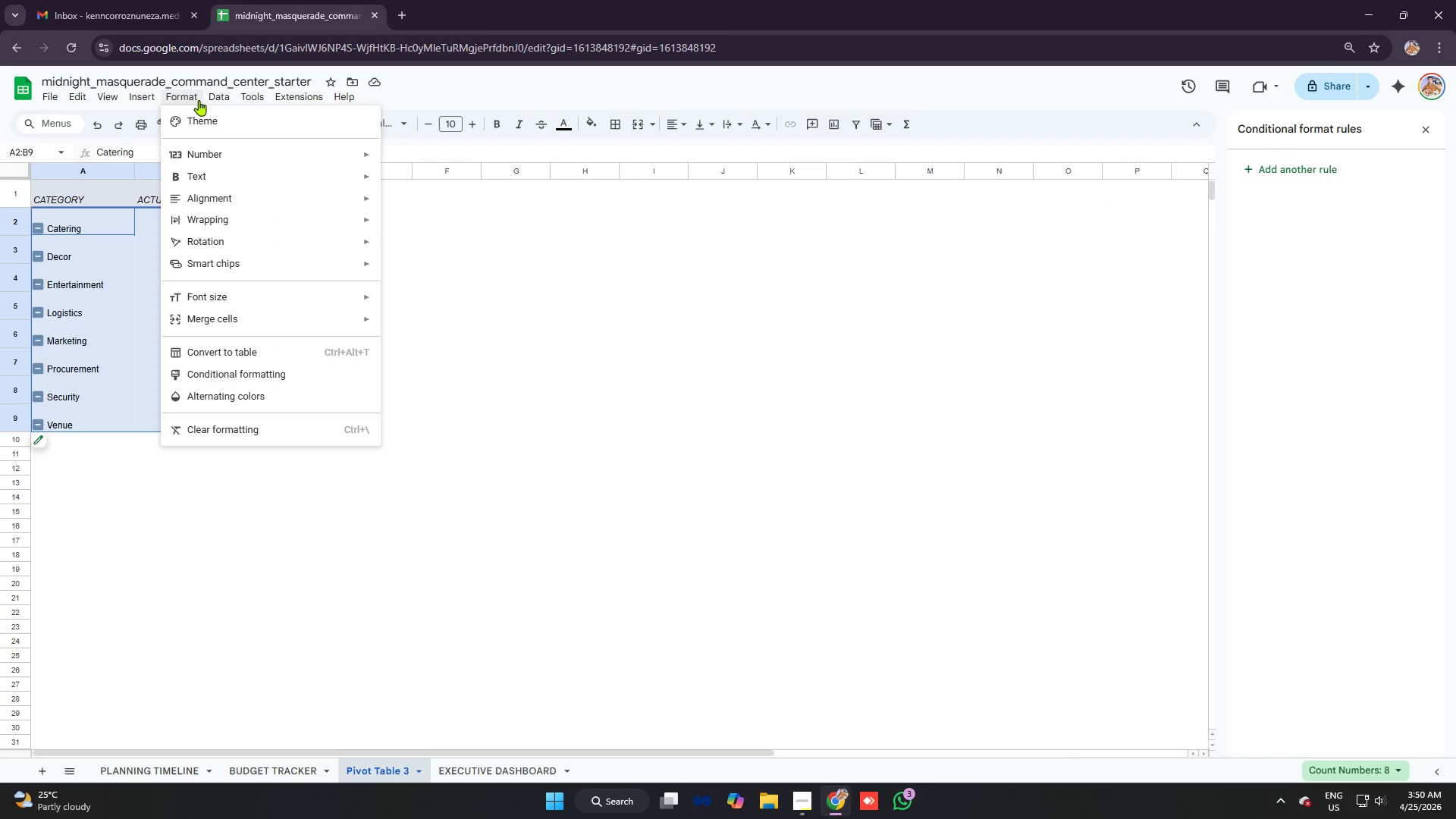 
mouse_move([184, 117])
 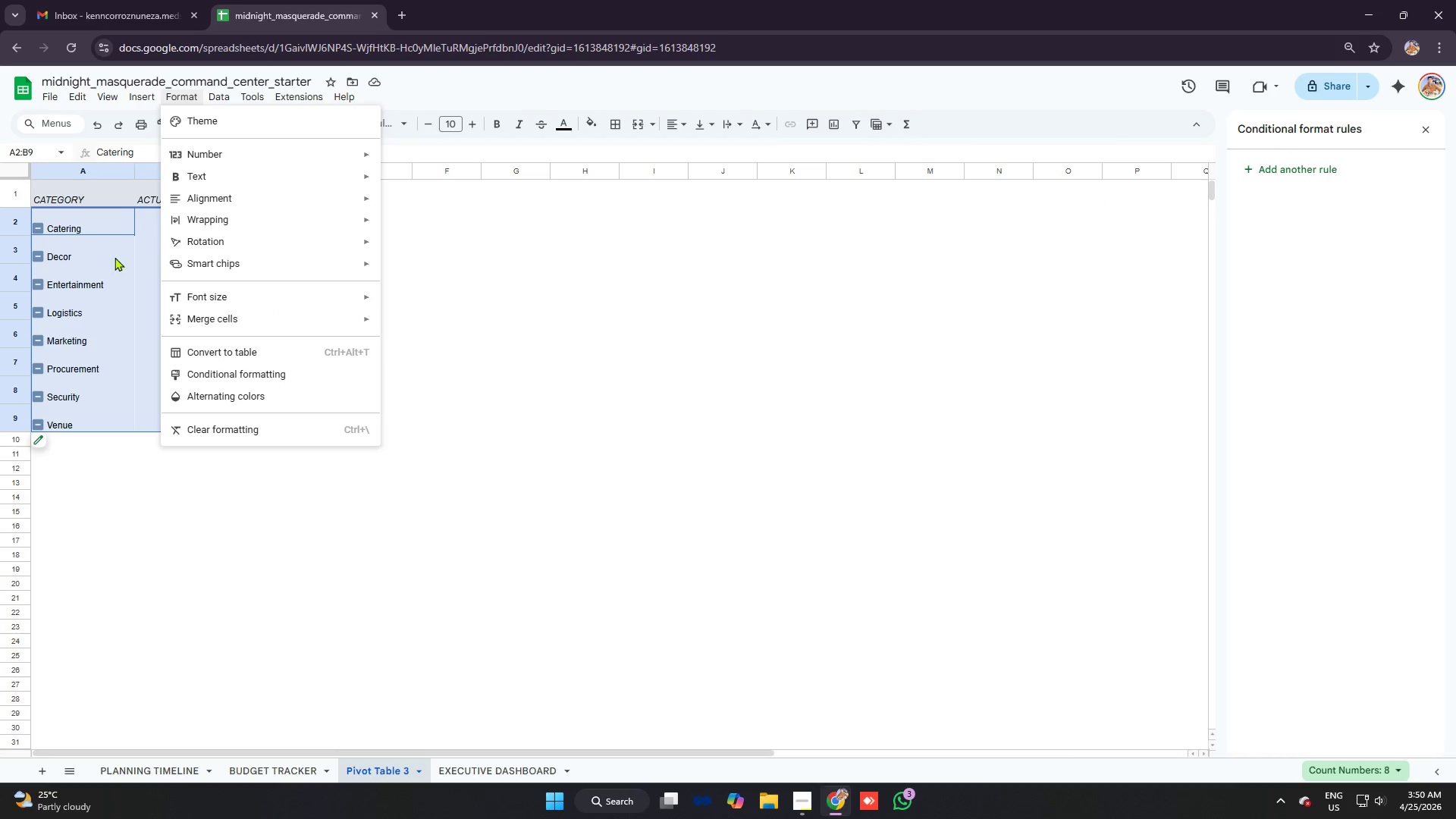 
left_click([115, 196])
 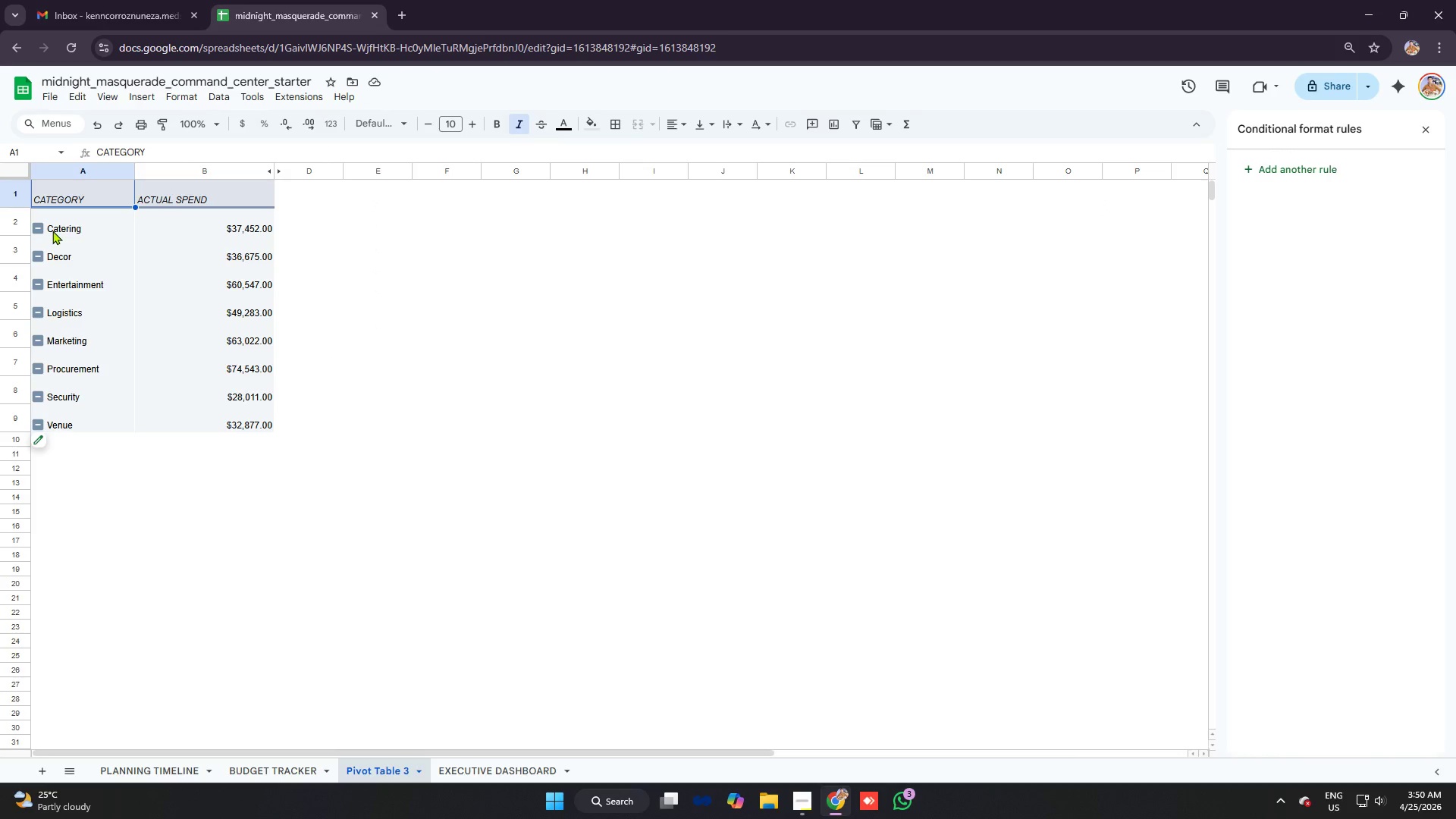 
left_click([47, 222])
 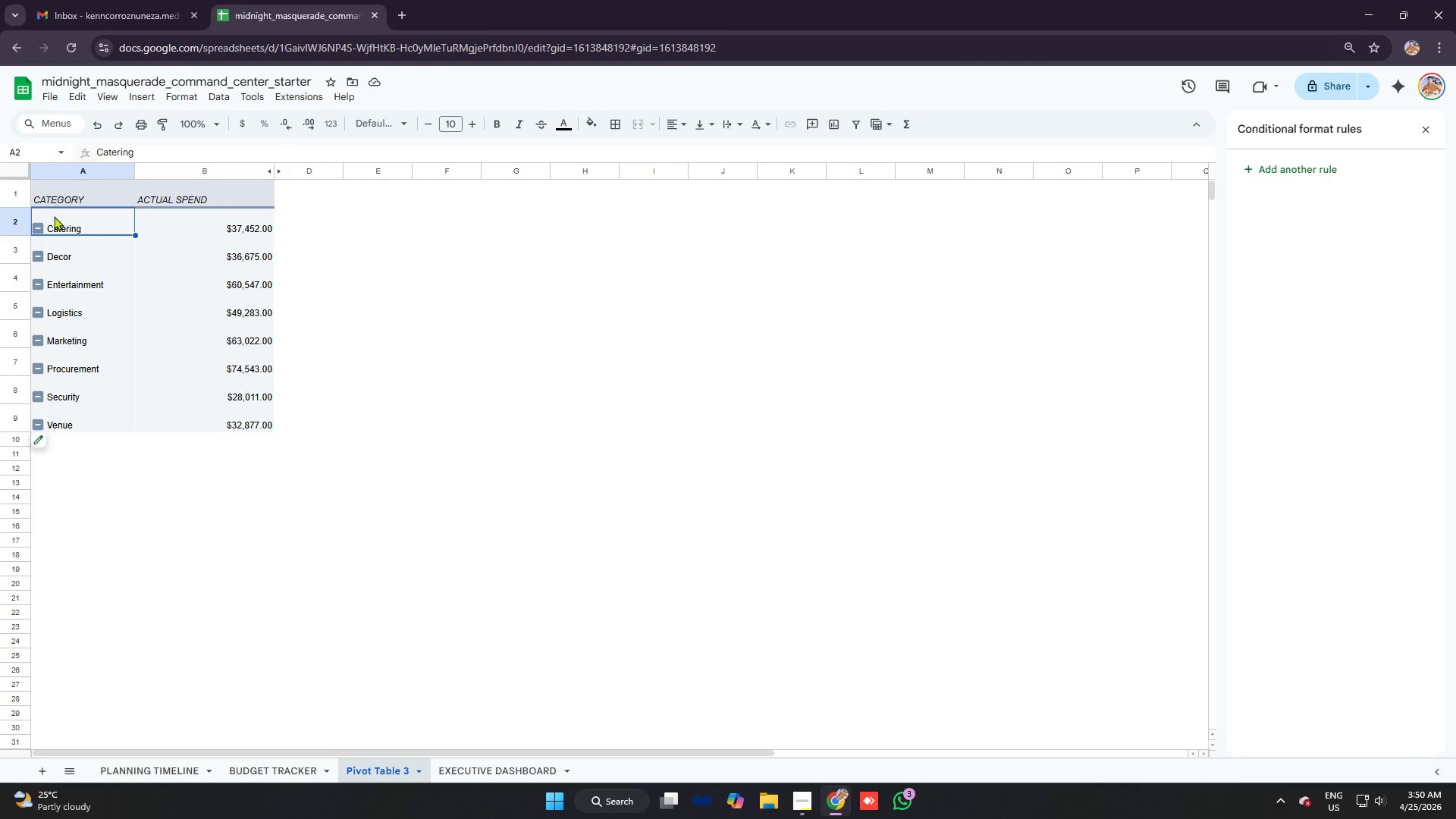 
left_click_drag(start_coordinate=[55, 216], to_coordinate=[220, 430])
 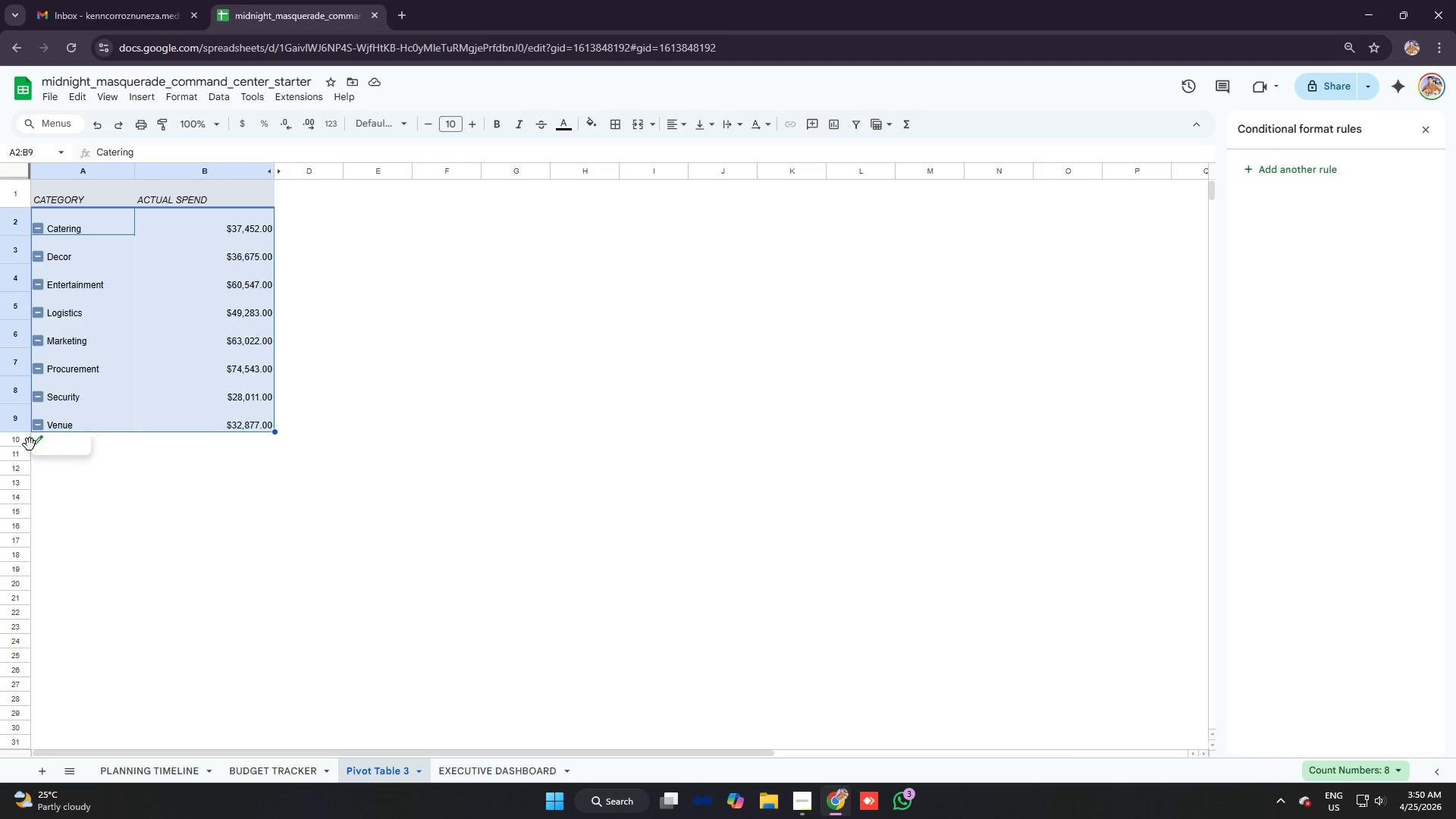 
left_click([42, 446])
 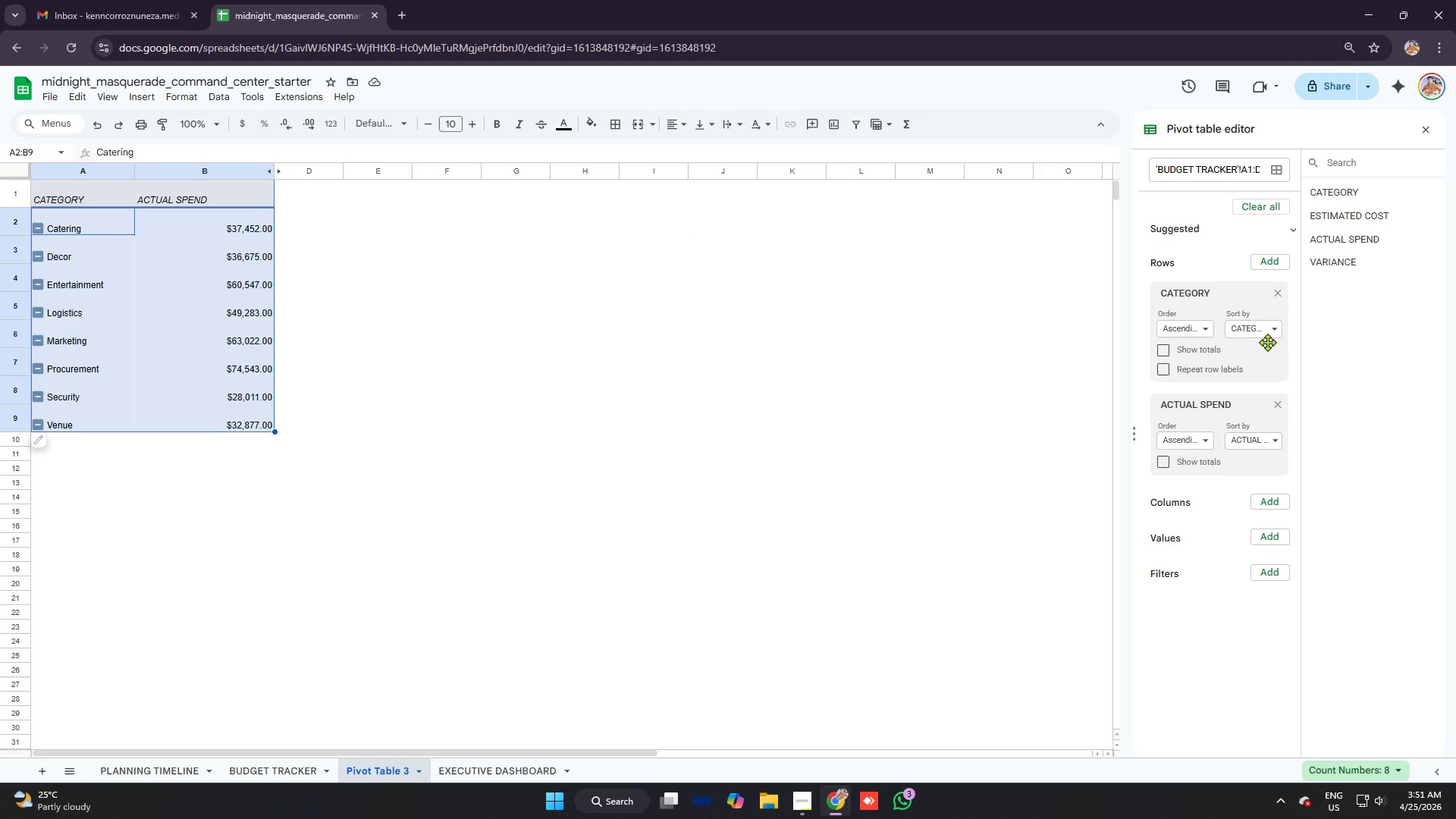 
wait(18.65)
 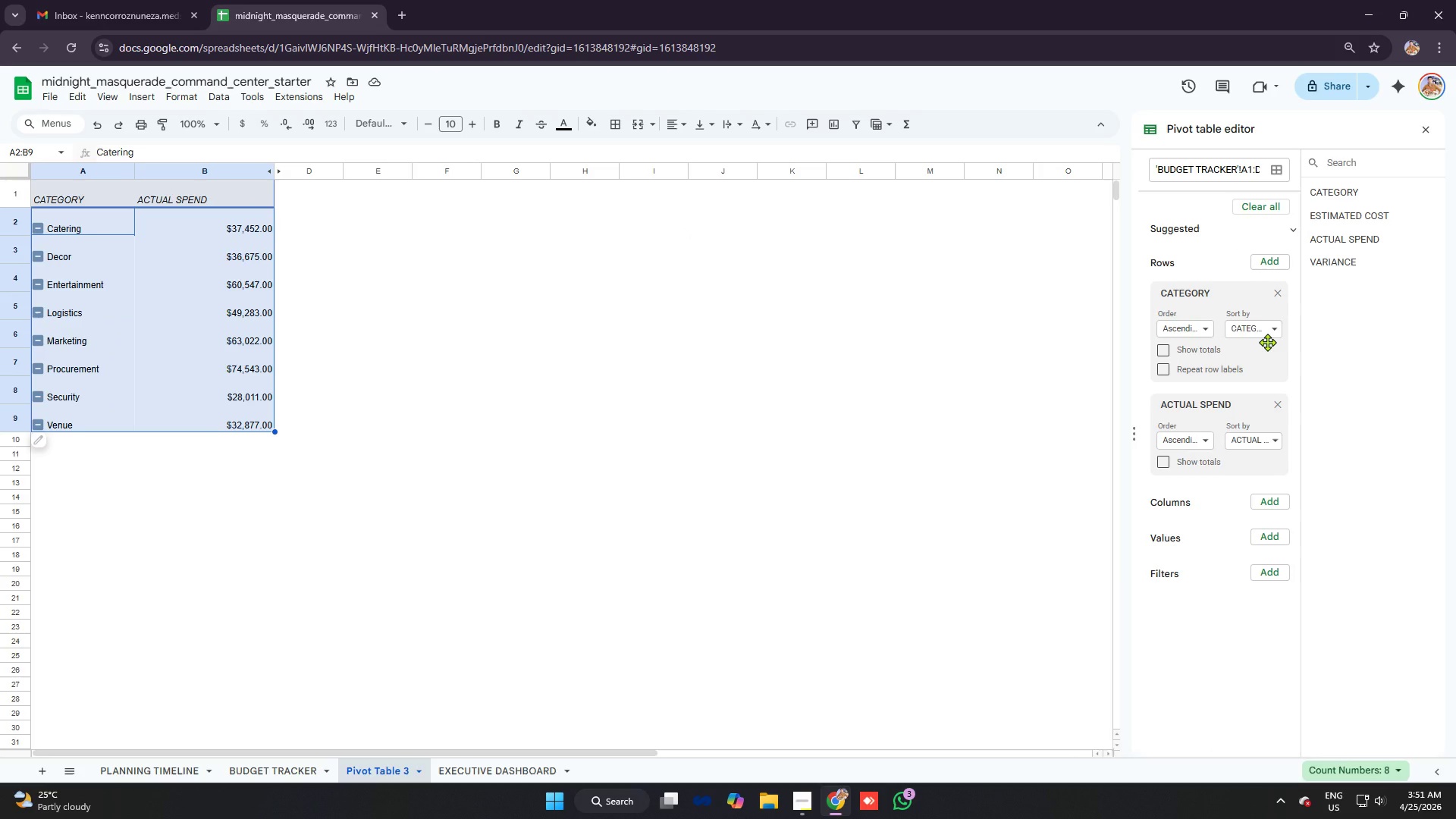 
mouse_move([557, 118])
 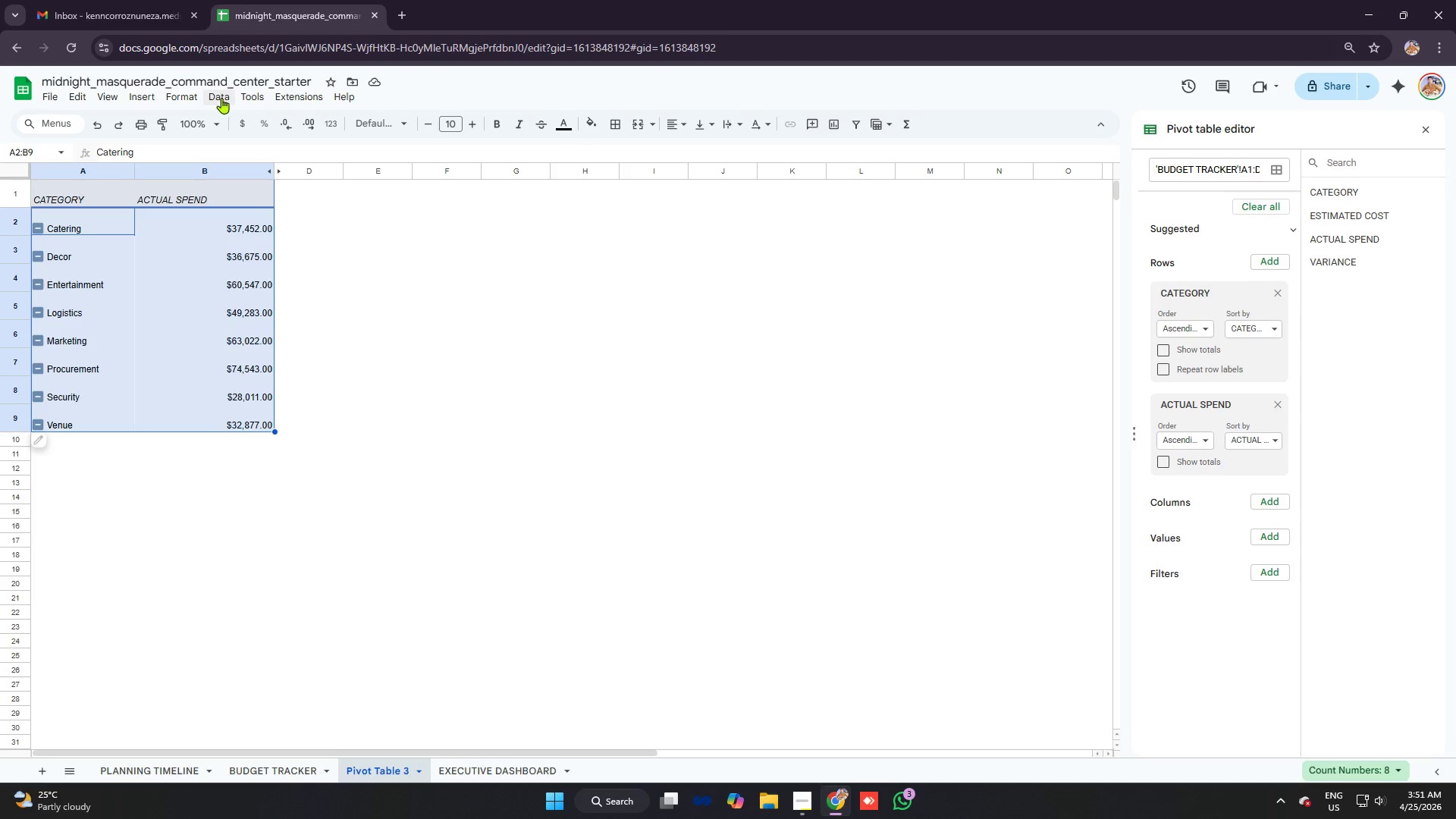 
left_click([219, 96])
 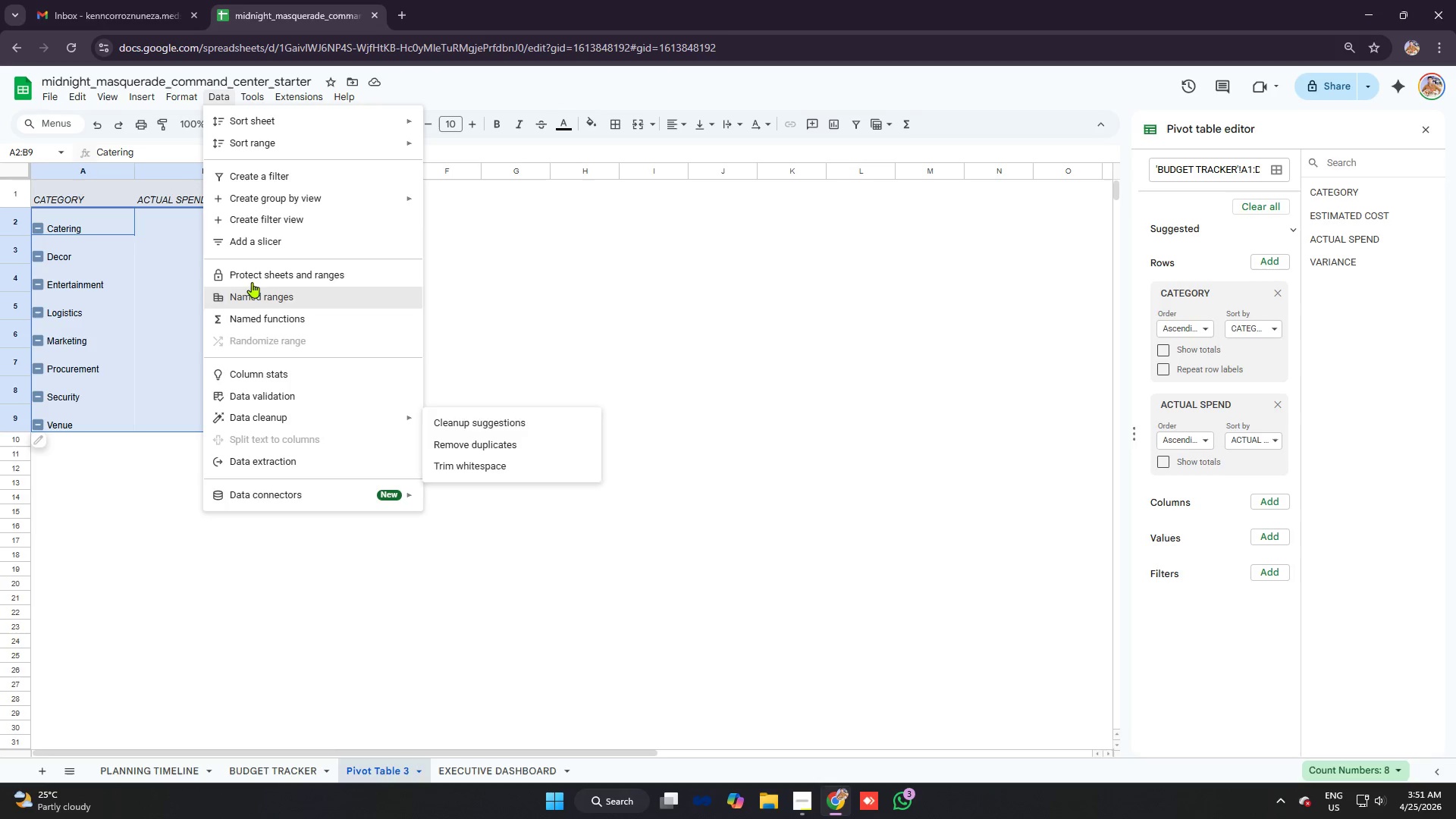 
wait(8.4)
 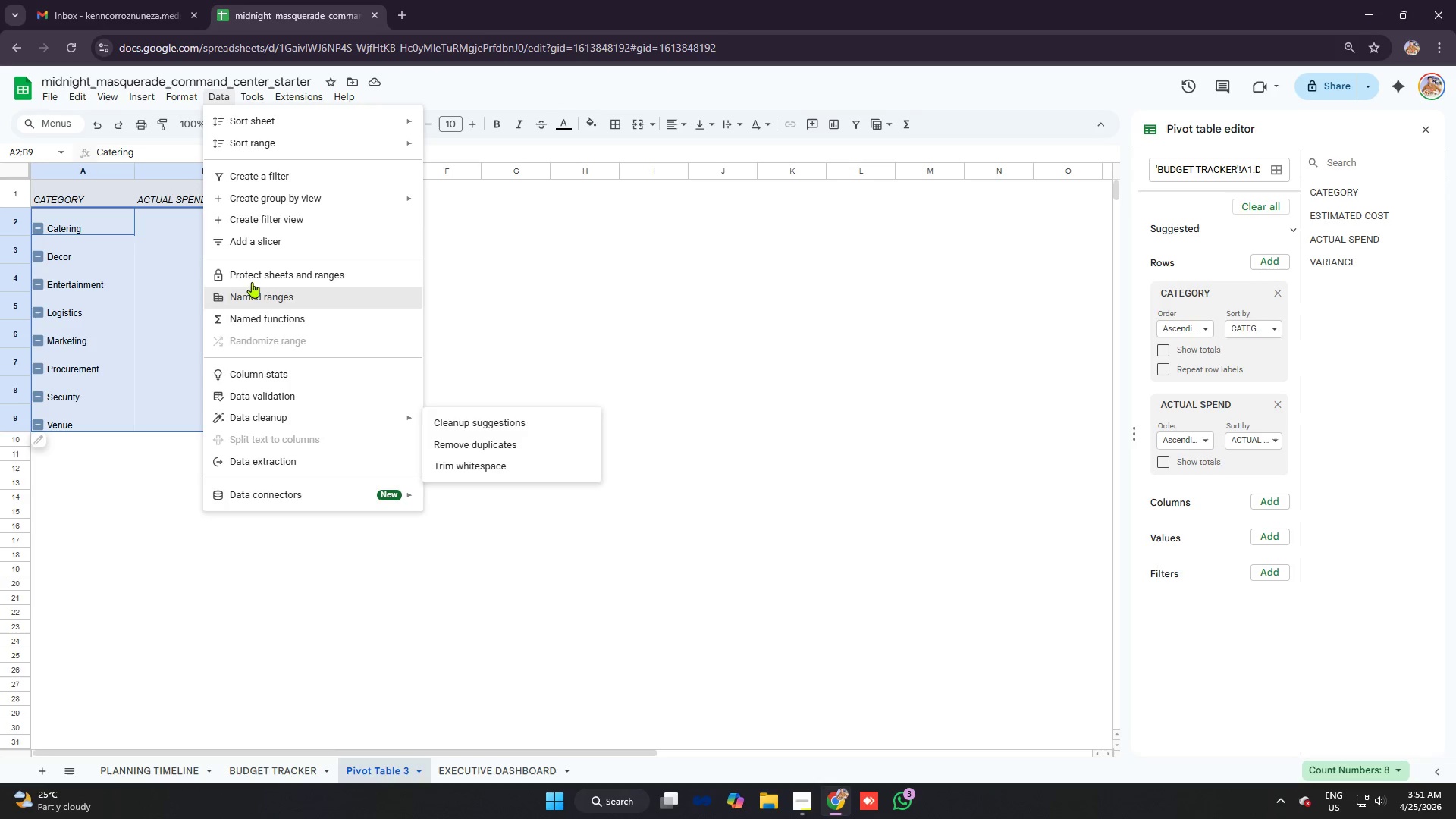 
mouse_move([208, 111])
 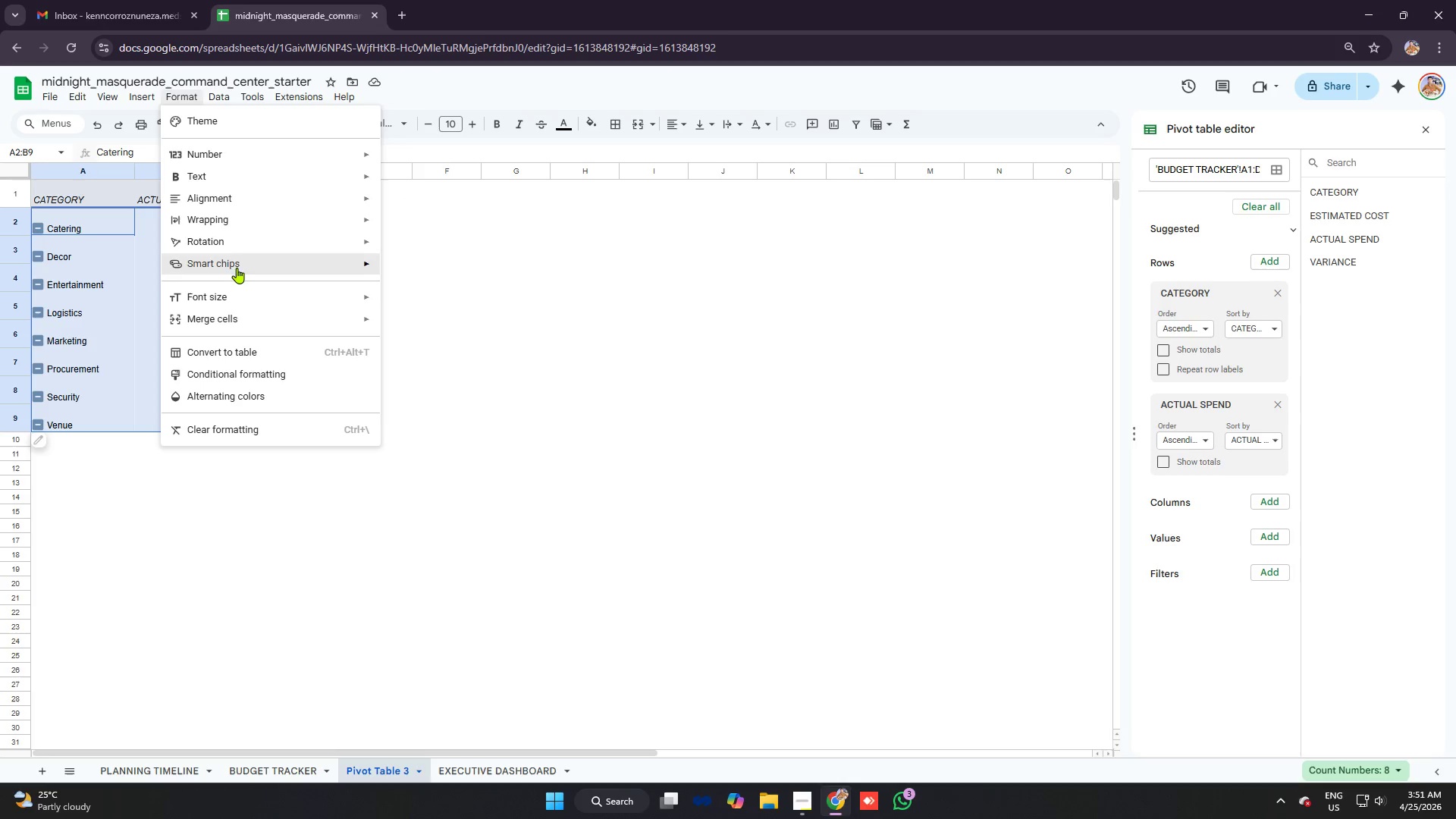 
wait(5.34)
 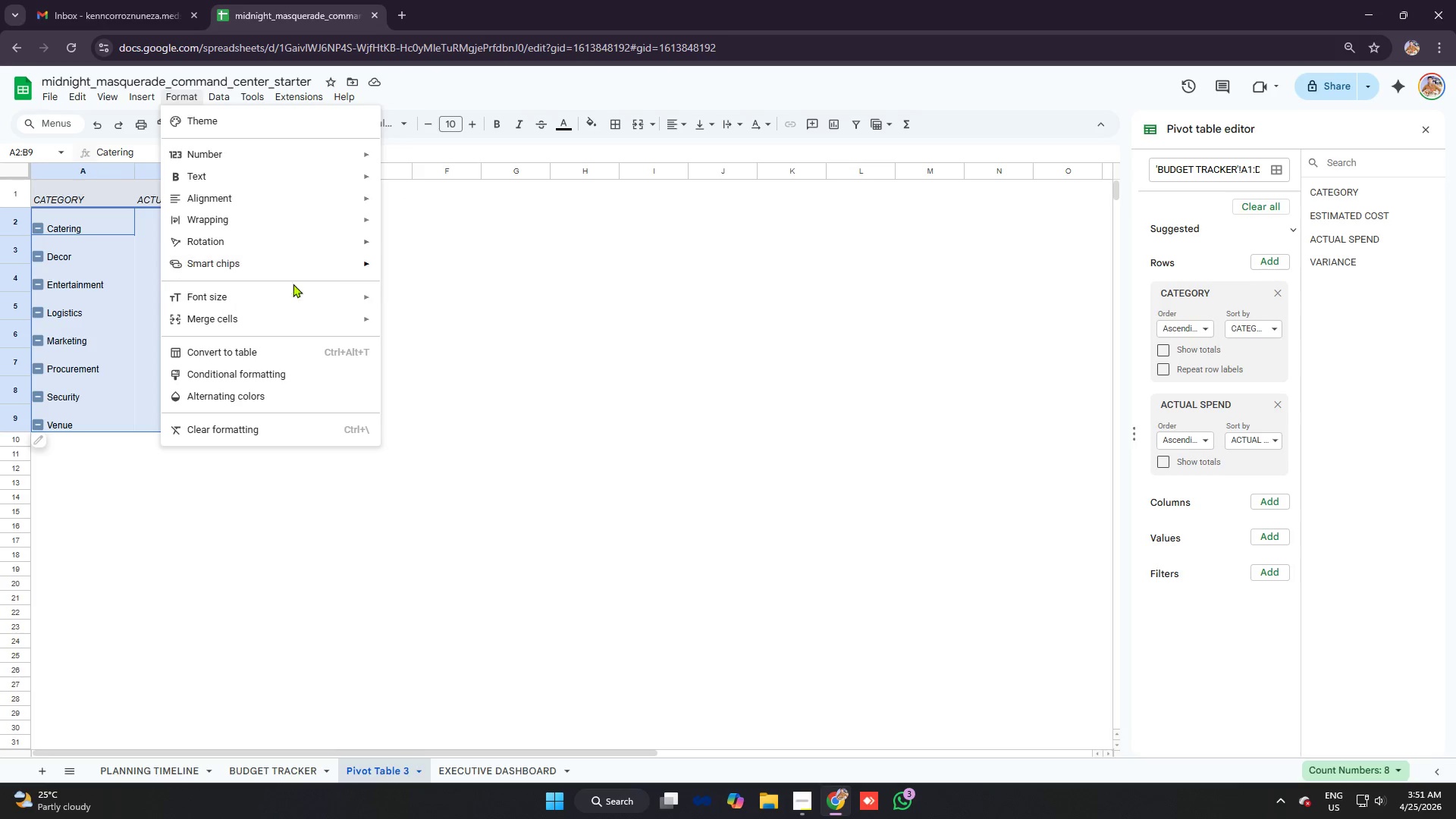 
left_click([595, 124])
 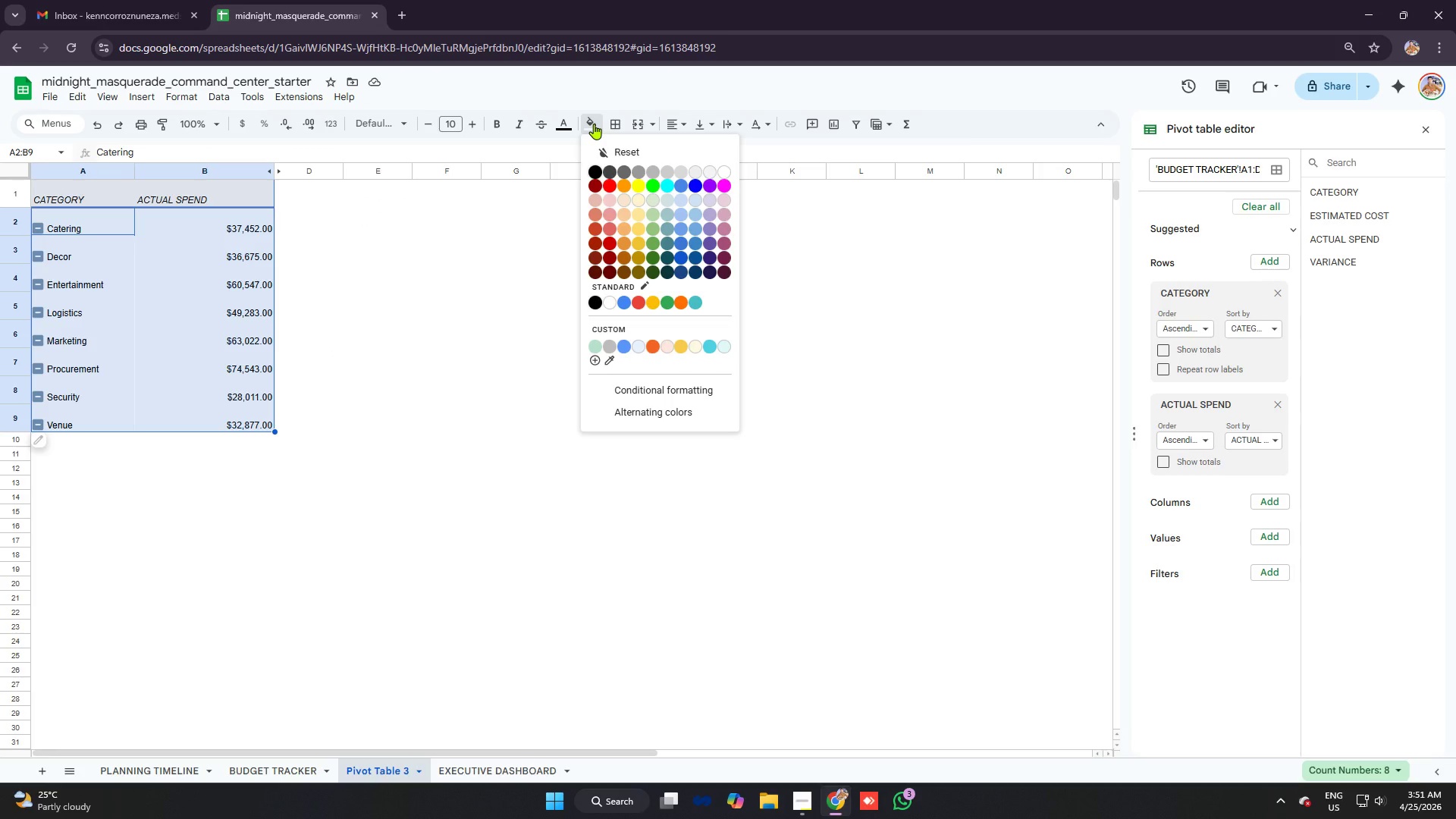 
left_click([594, 124])
 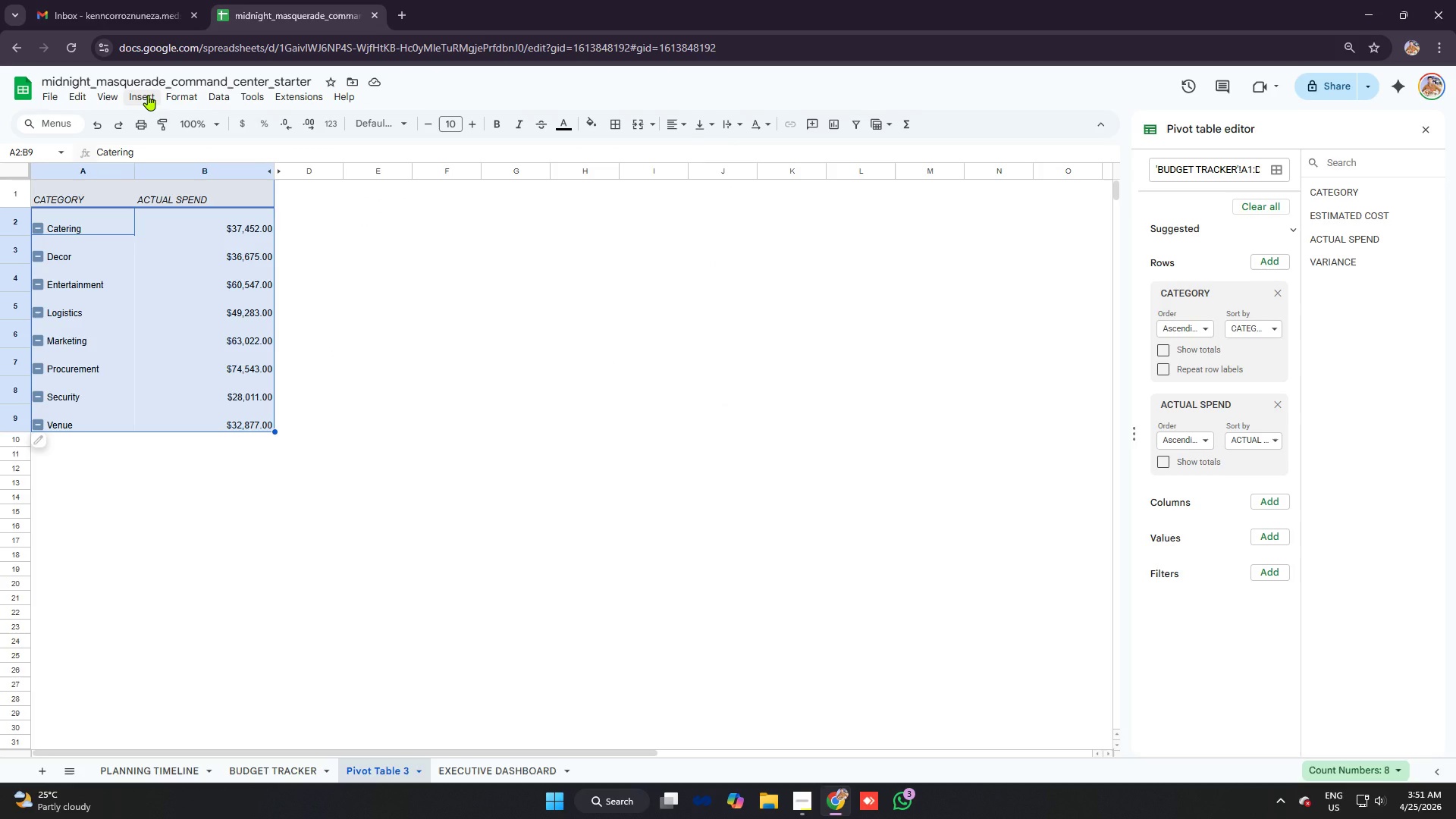 
wait(5.67)
 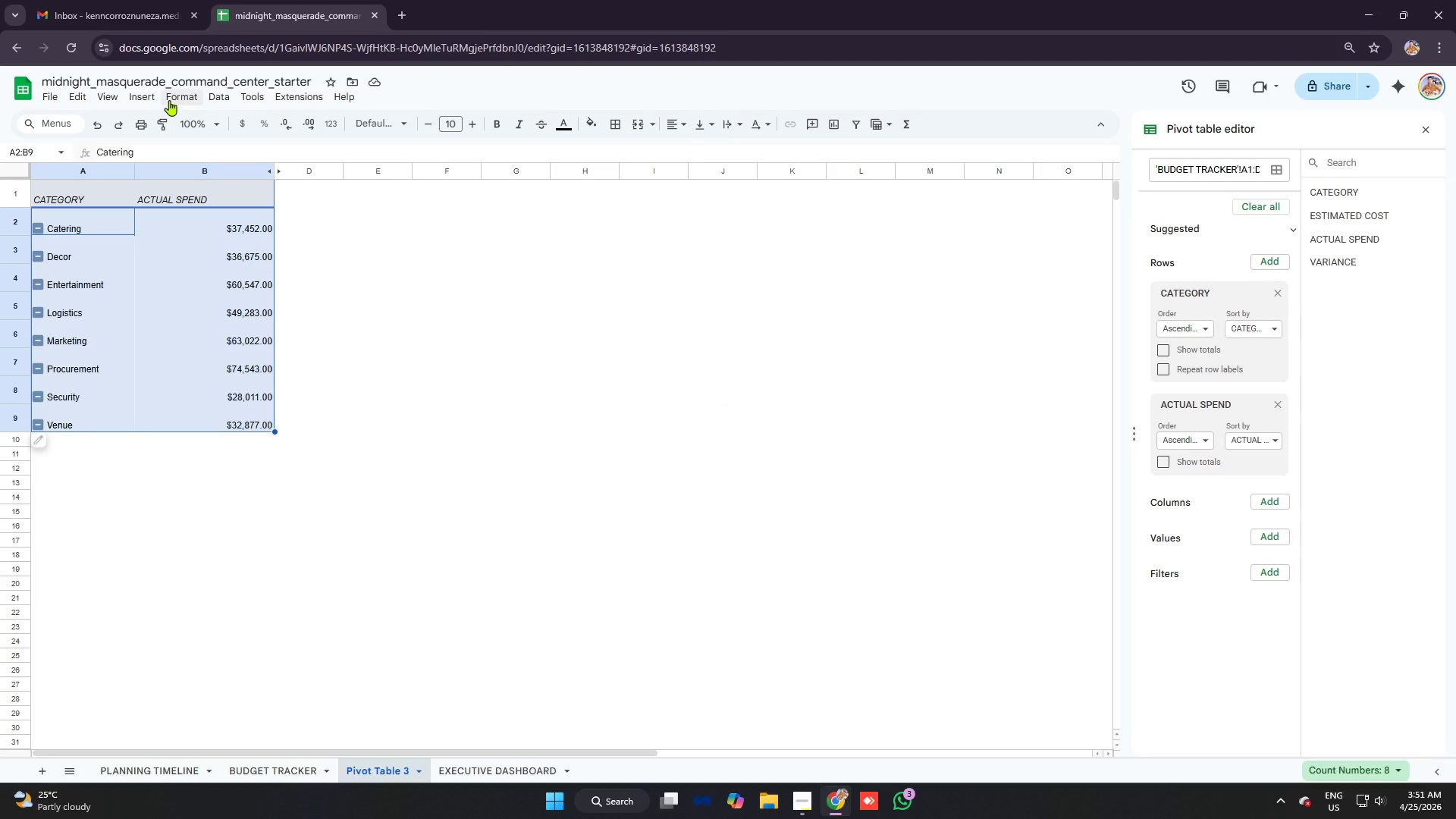 
left_click([148, 95])
 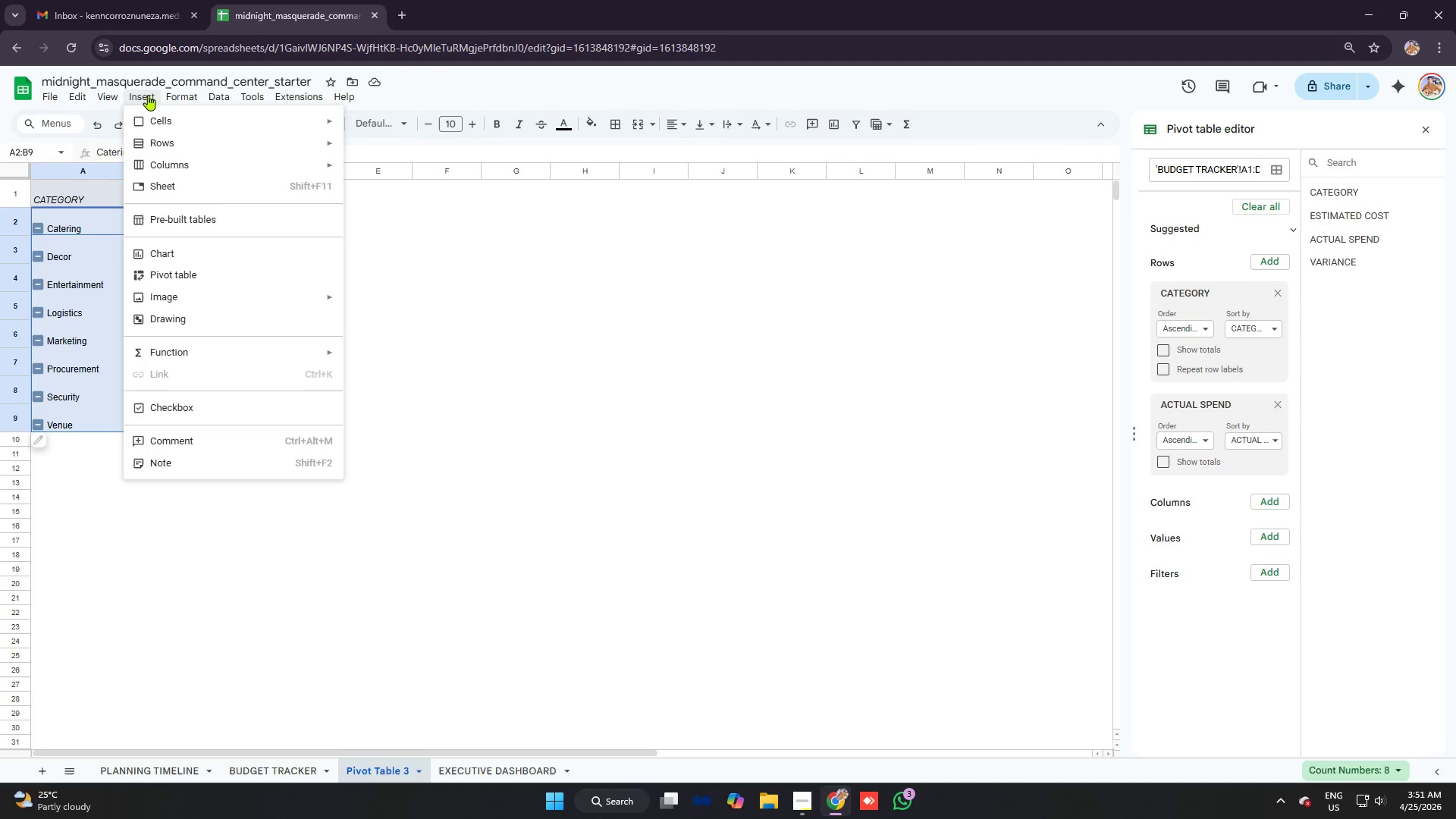 
mouse_move([143, 93])
 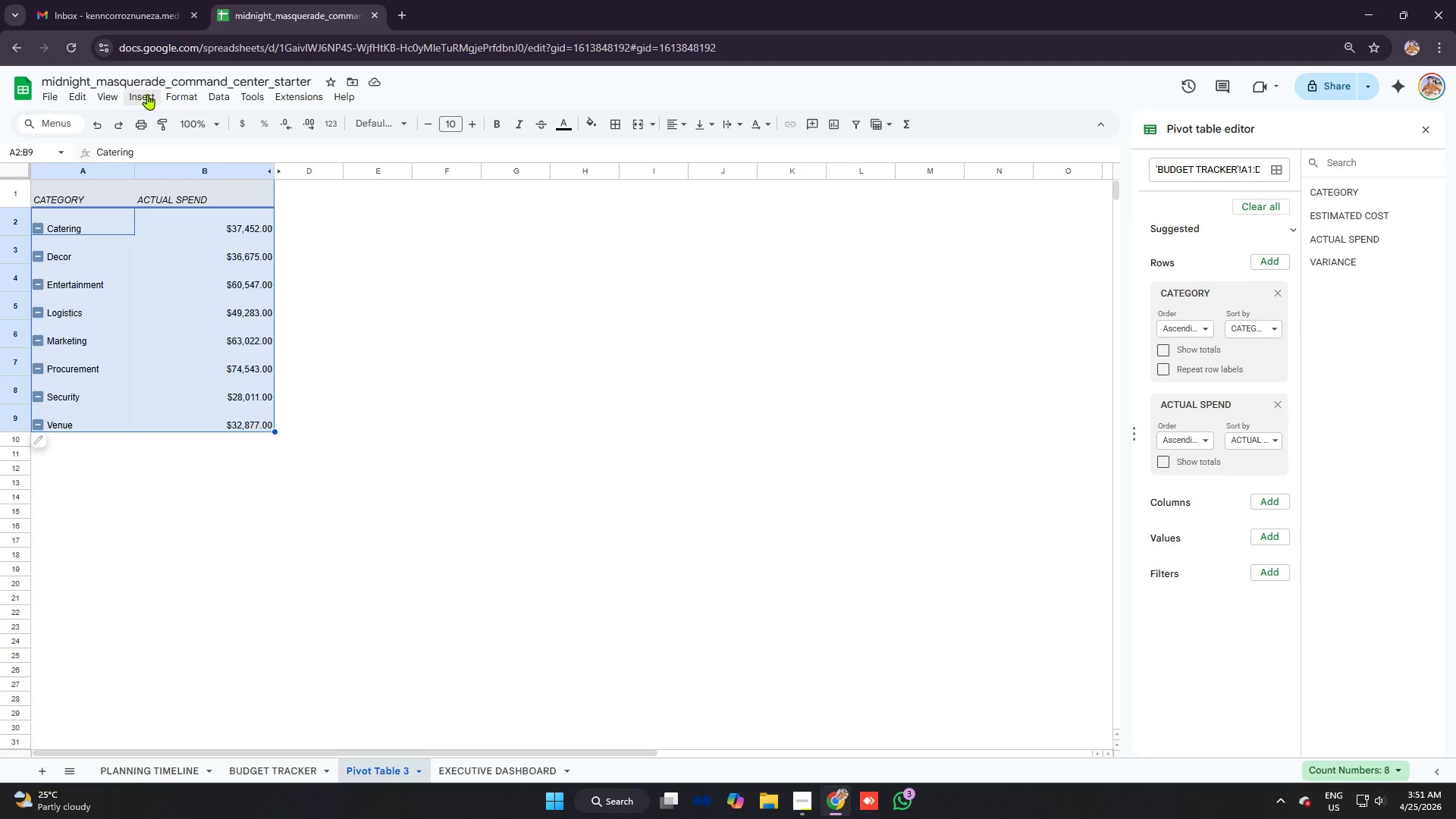 
double_click([147, 94])
 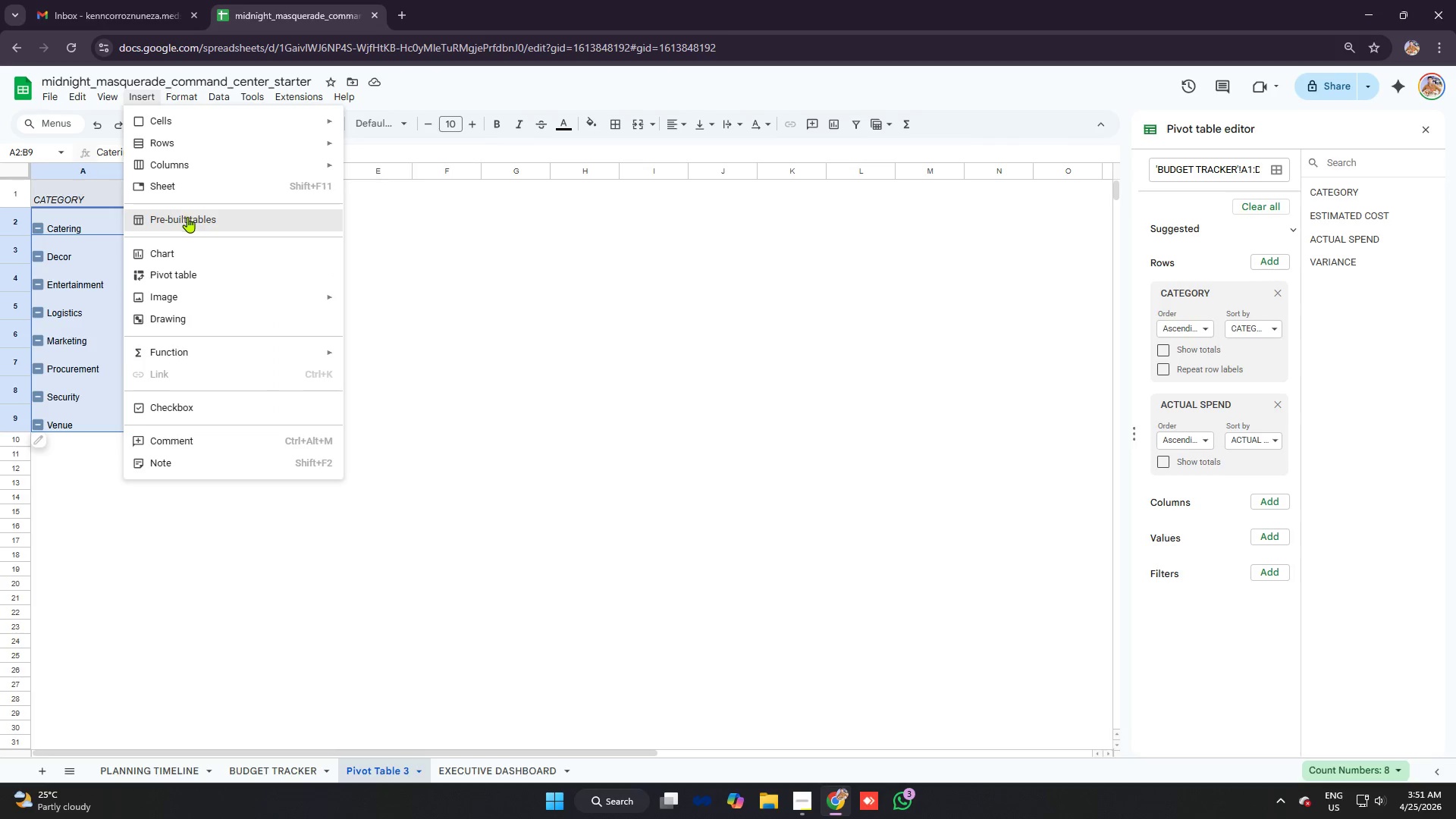 
wait(5.2)
 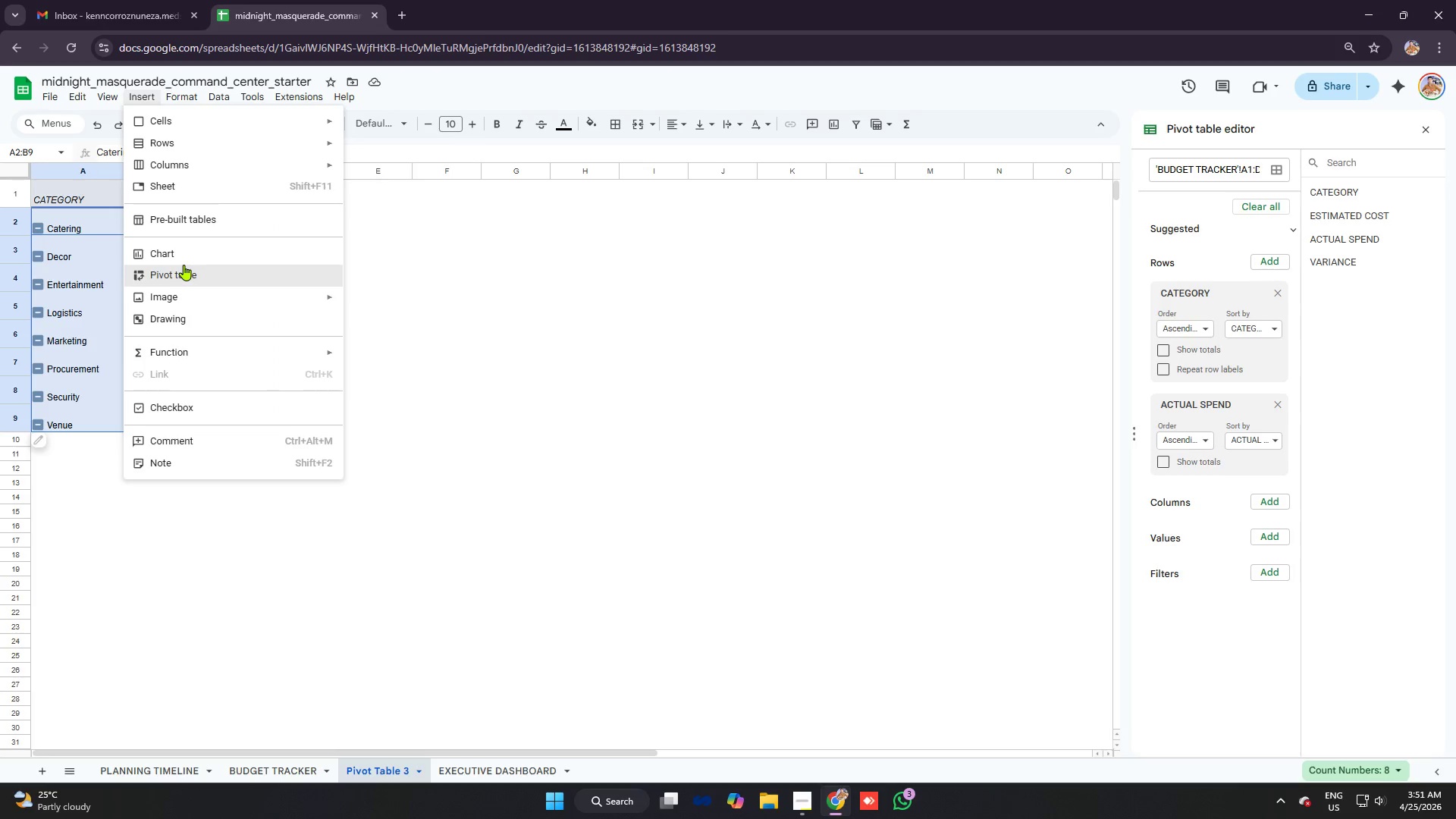 
left_click([1357, 320])
 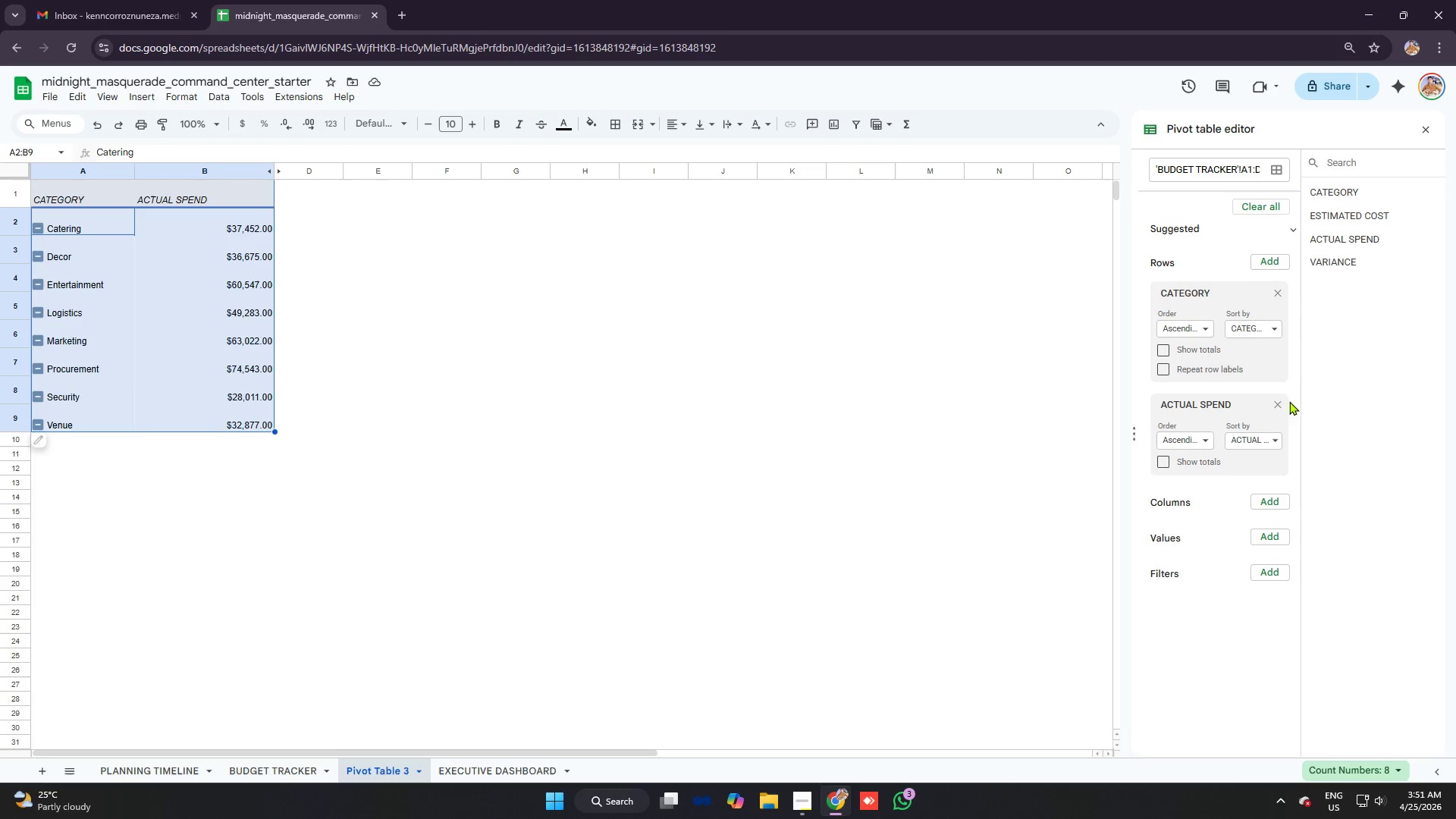 
scroll: coordinate [1300, 266], scroll_direction: down, amount: 1.0
 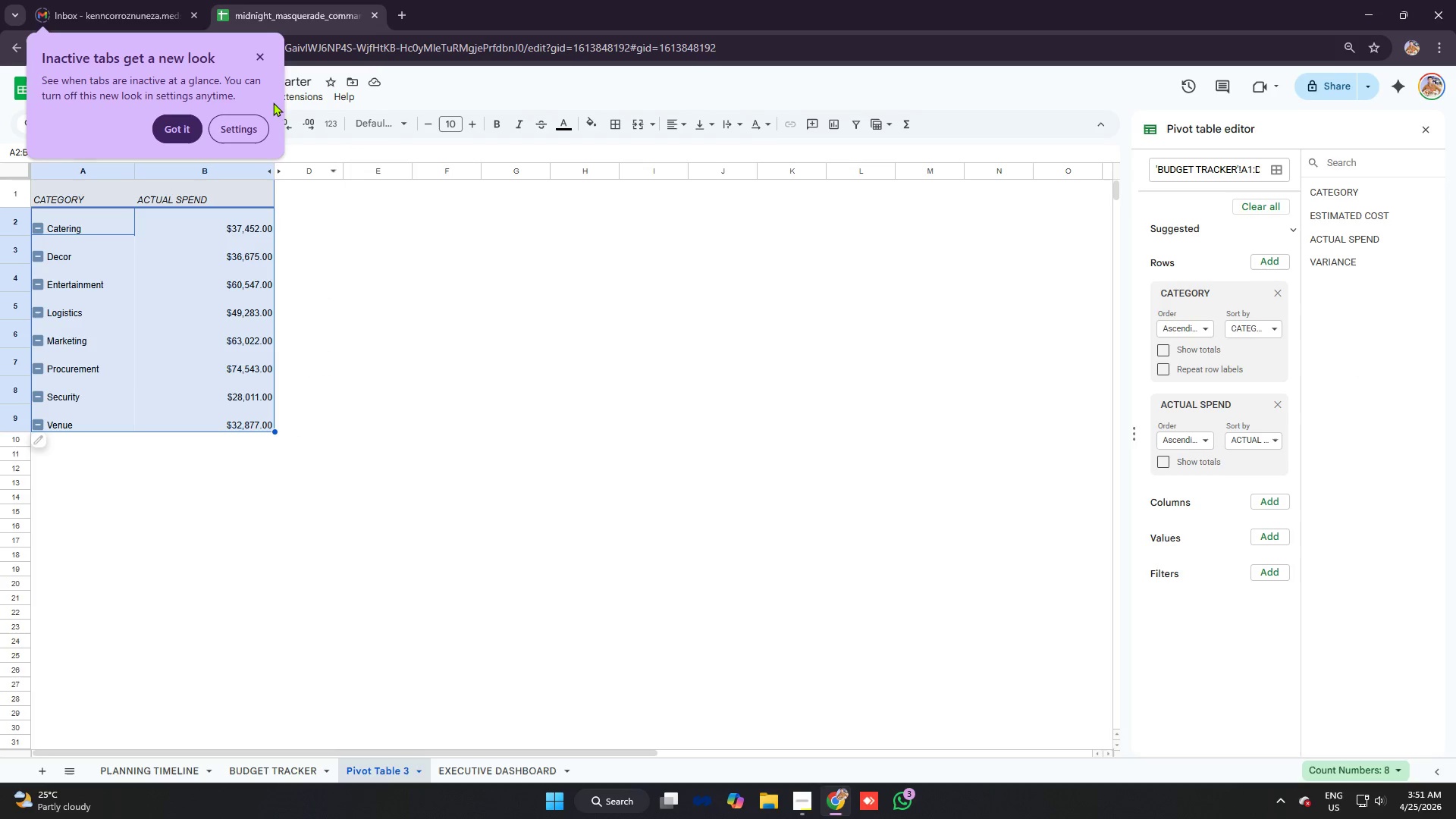 
wait(5.37)
 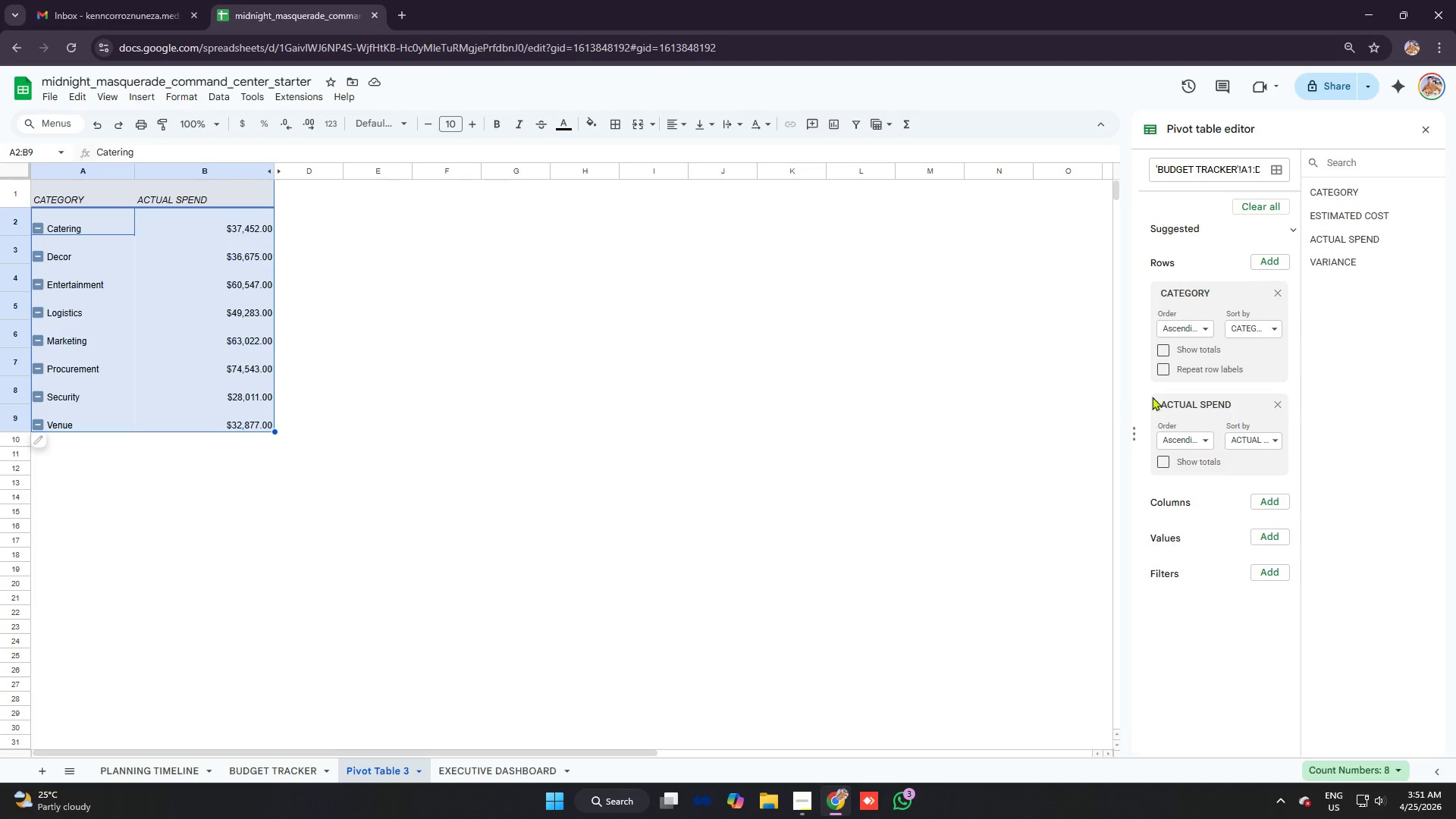 
left_click([262, 56])
 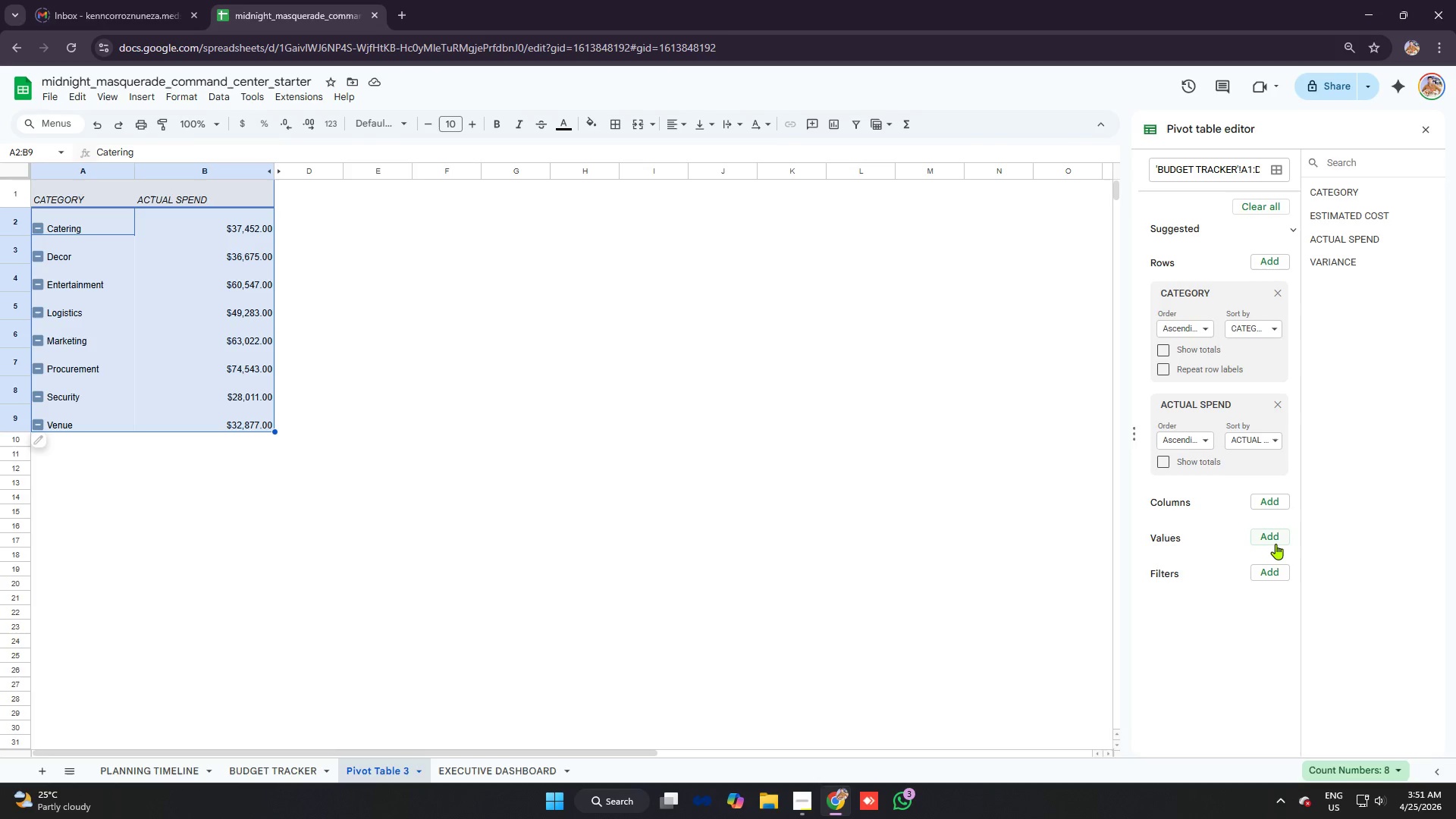 
scroll: coordinate [1325, 439], scroll_direction: down, amount: 6.0
 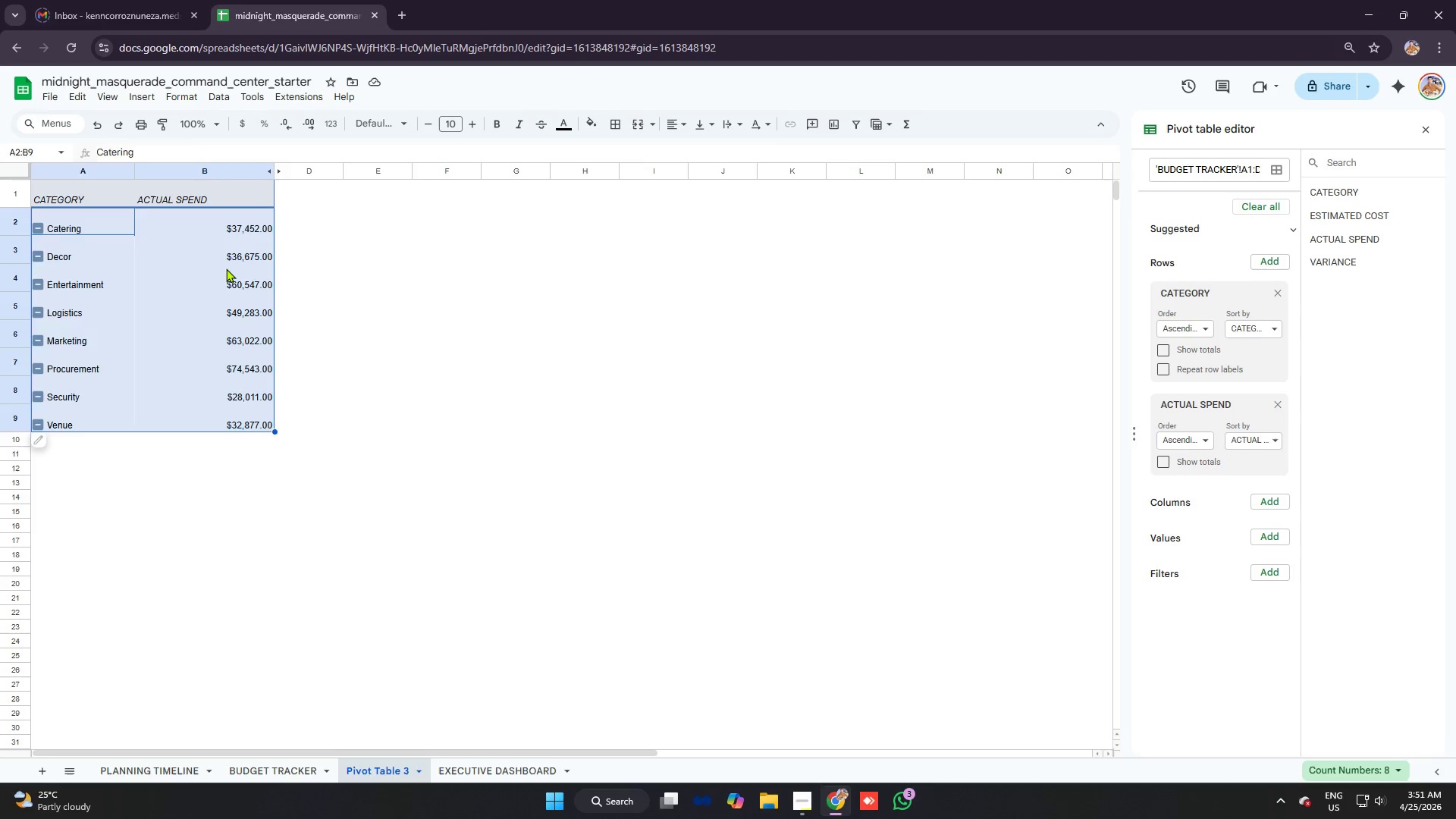 
double_click([224, 262])
 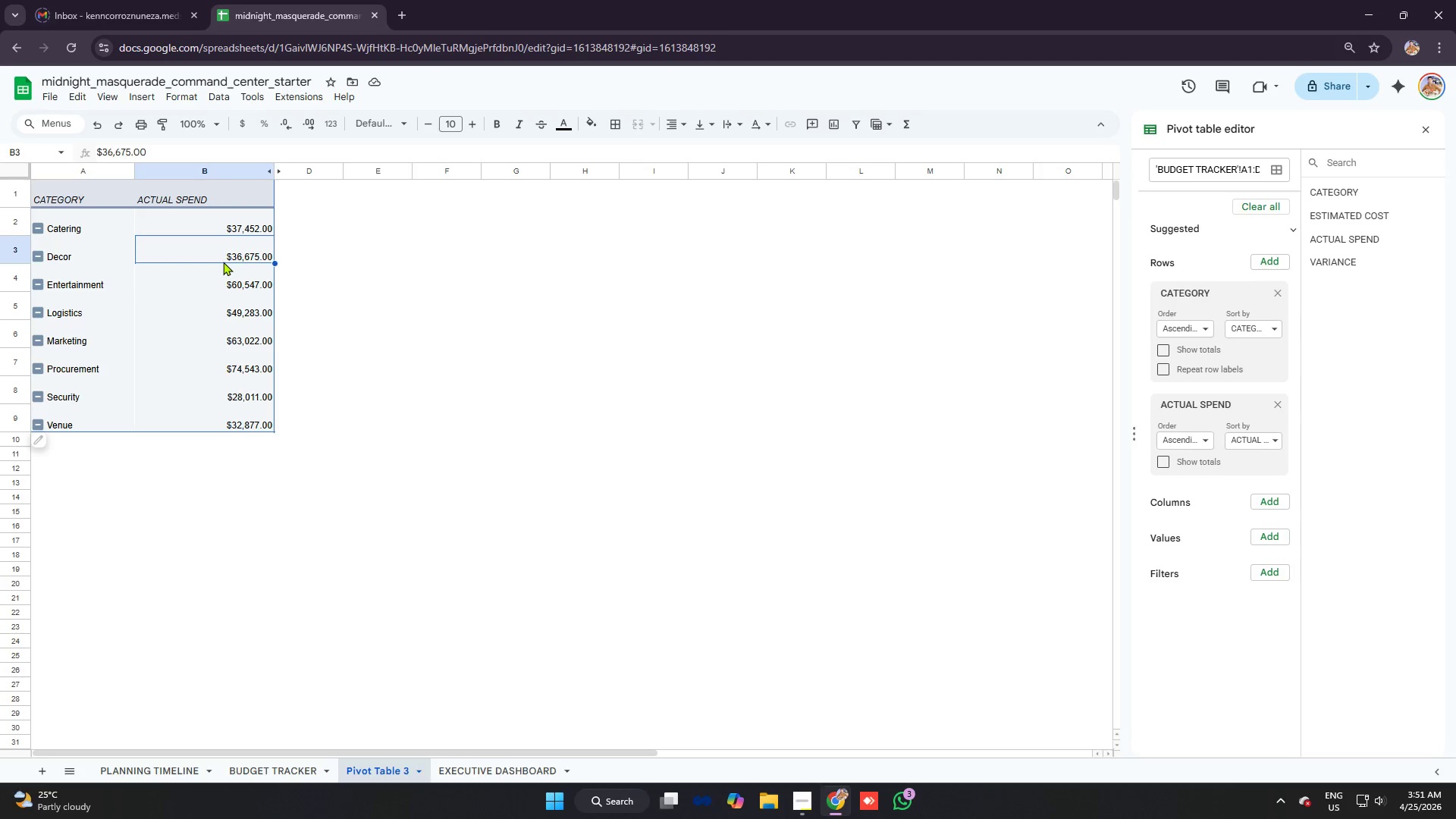 
triple_click([223, 262])
 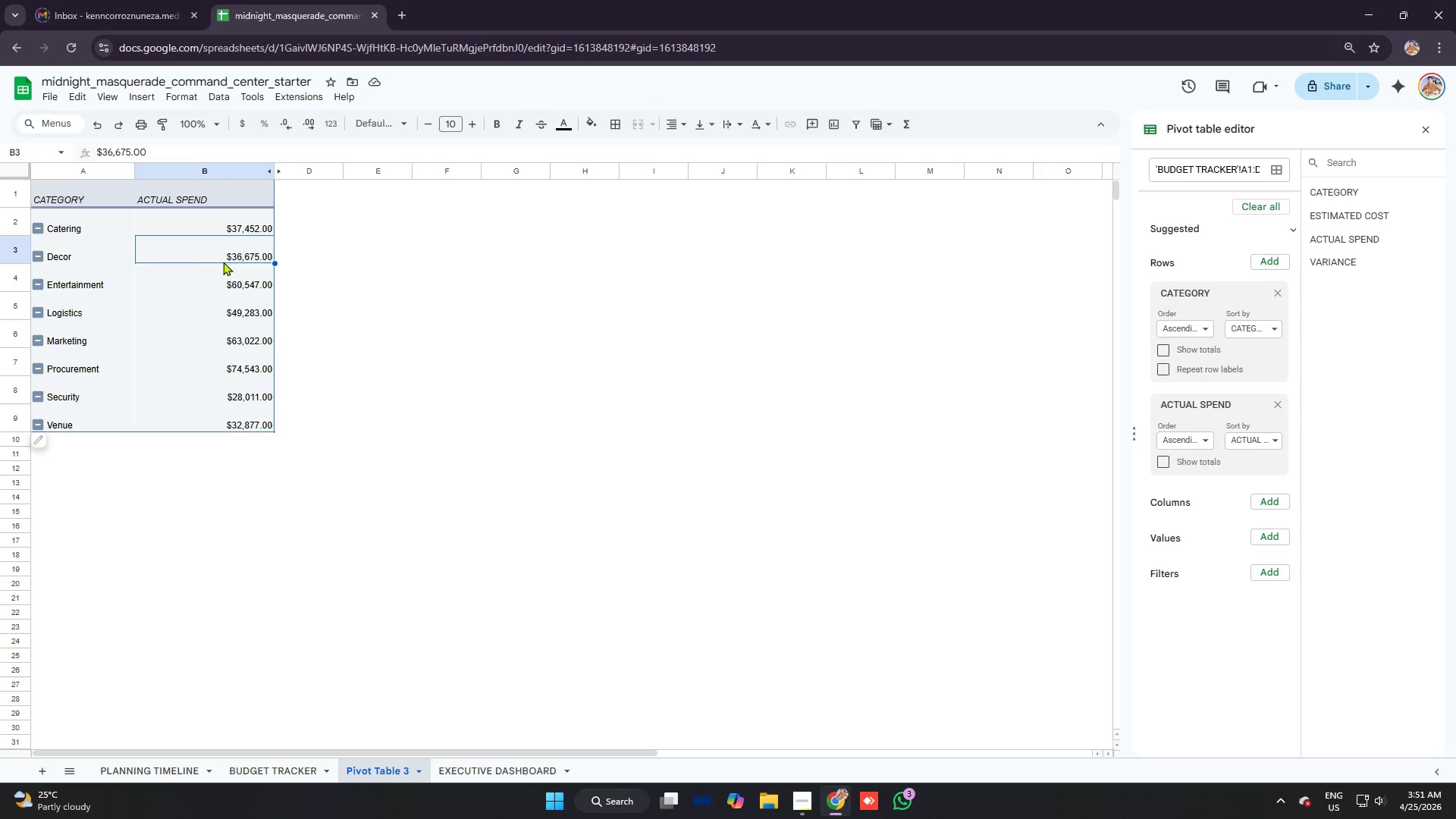 
triple_click([223, 262])
 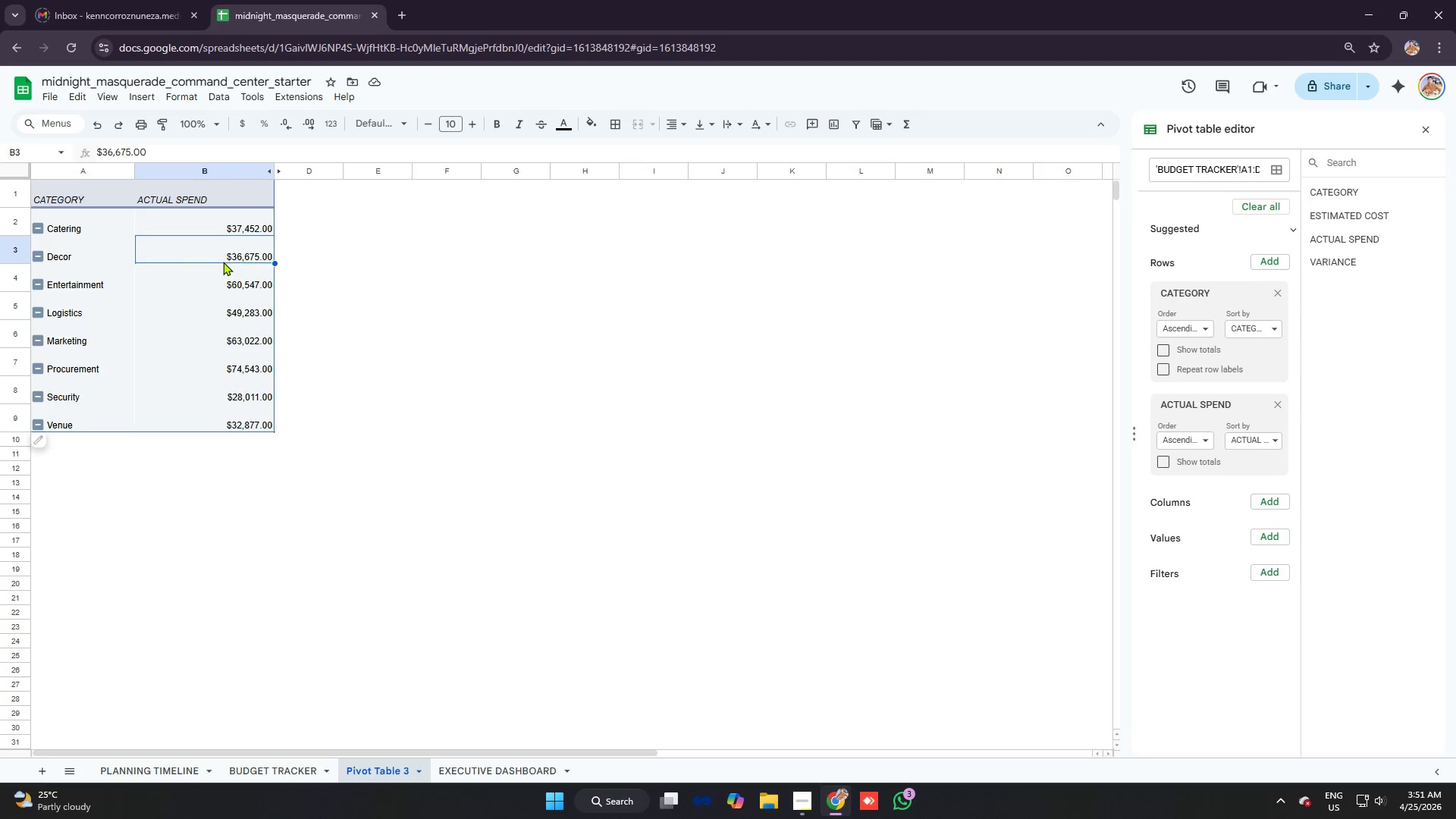 
triple_click([223, 262])
 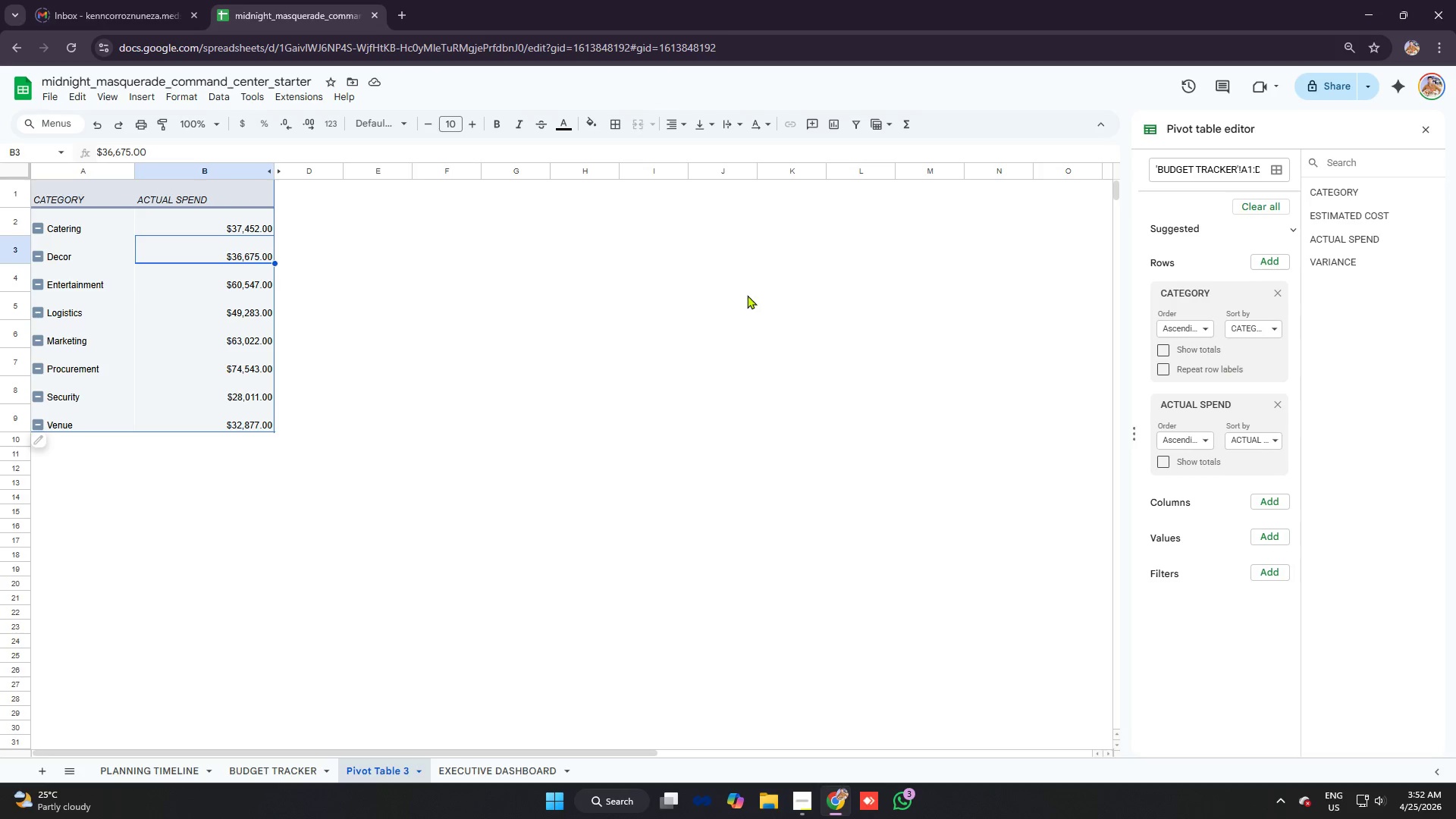 
left_click([113, 199])
 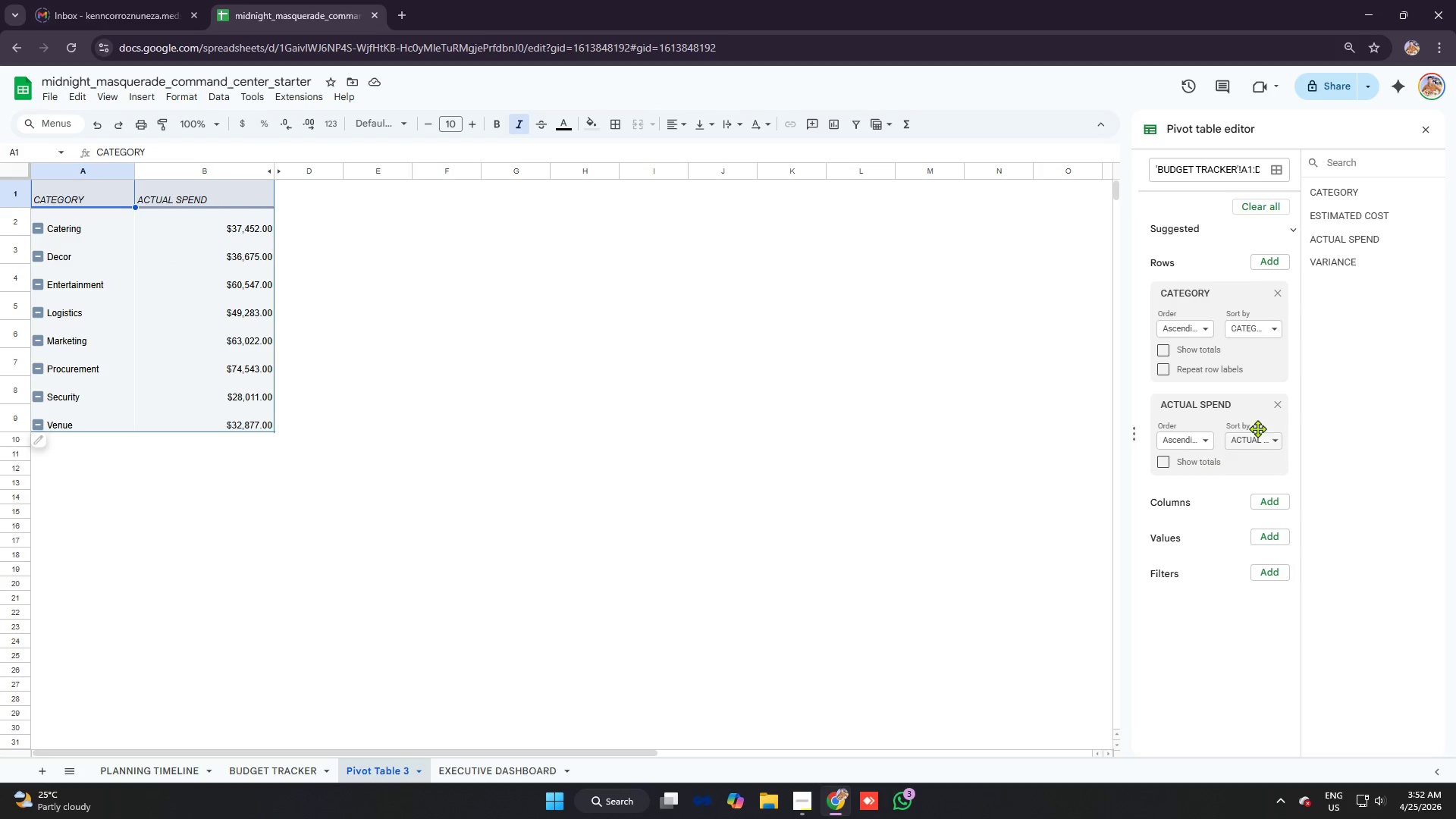 
left_click([1416, 386])
 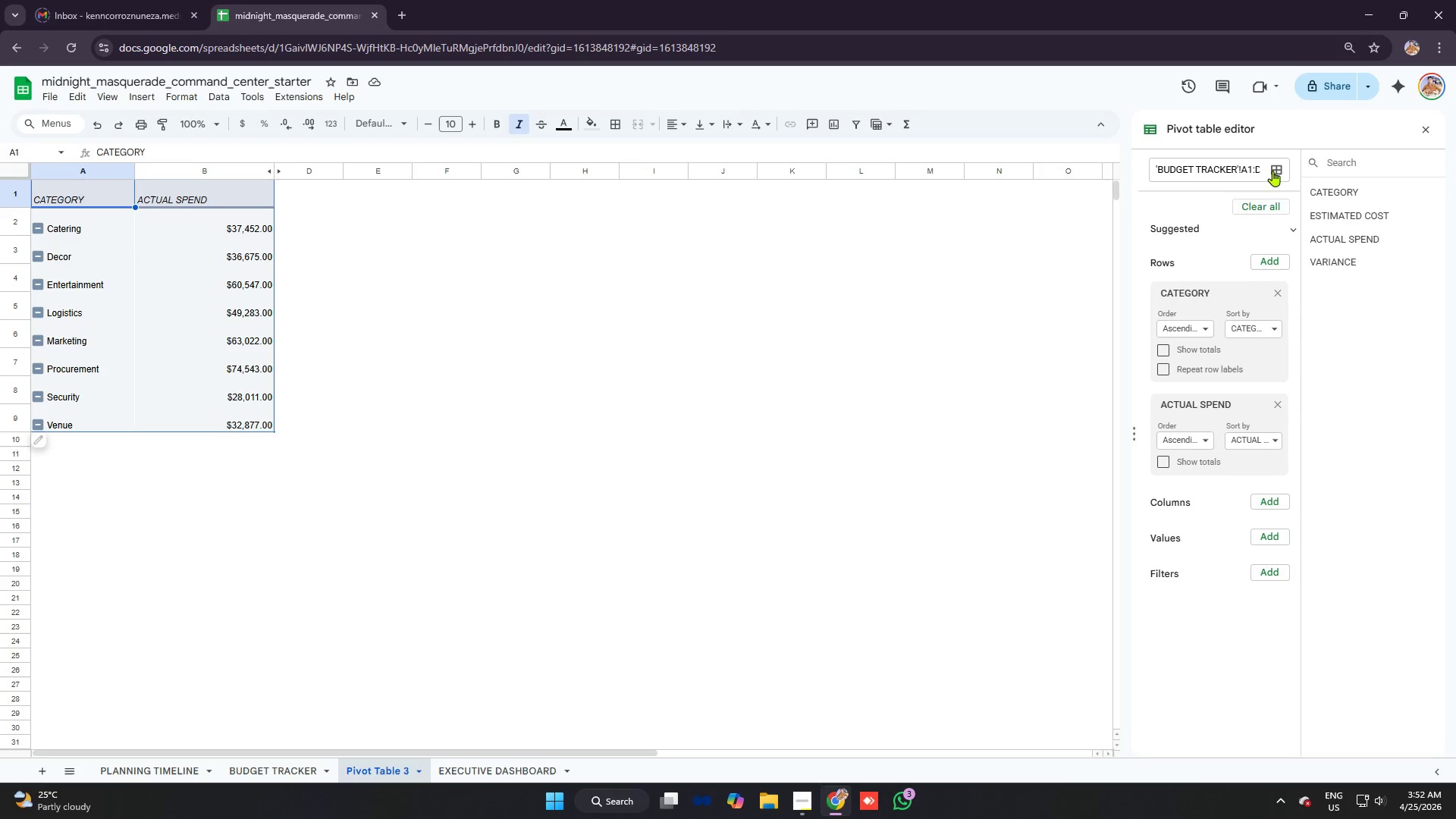 
left_click([1258, 169])
 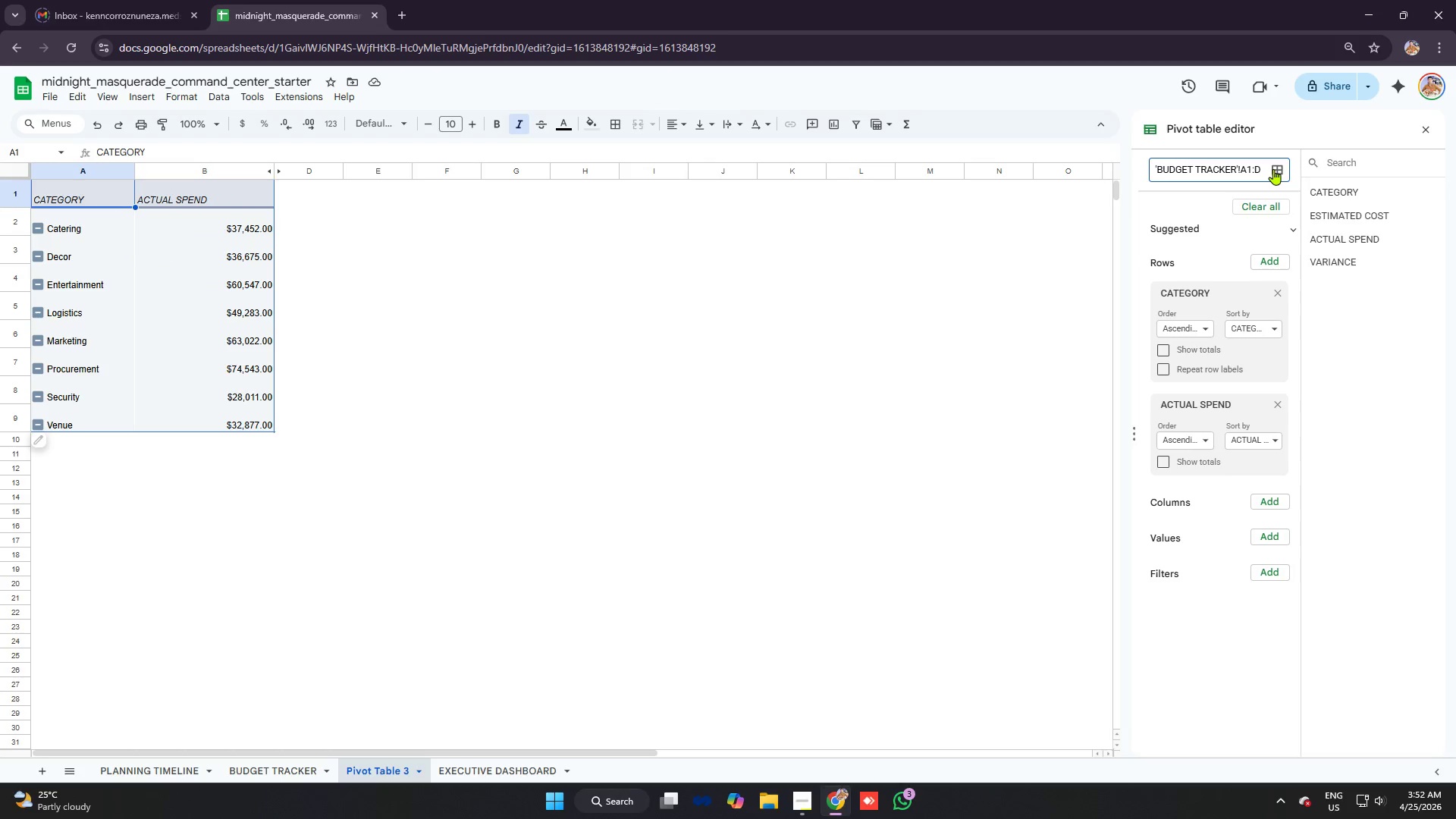 
left_click([1275, 169])
 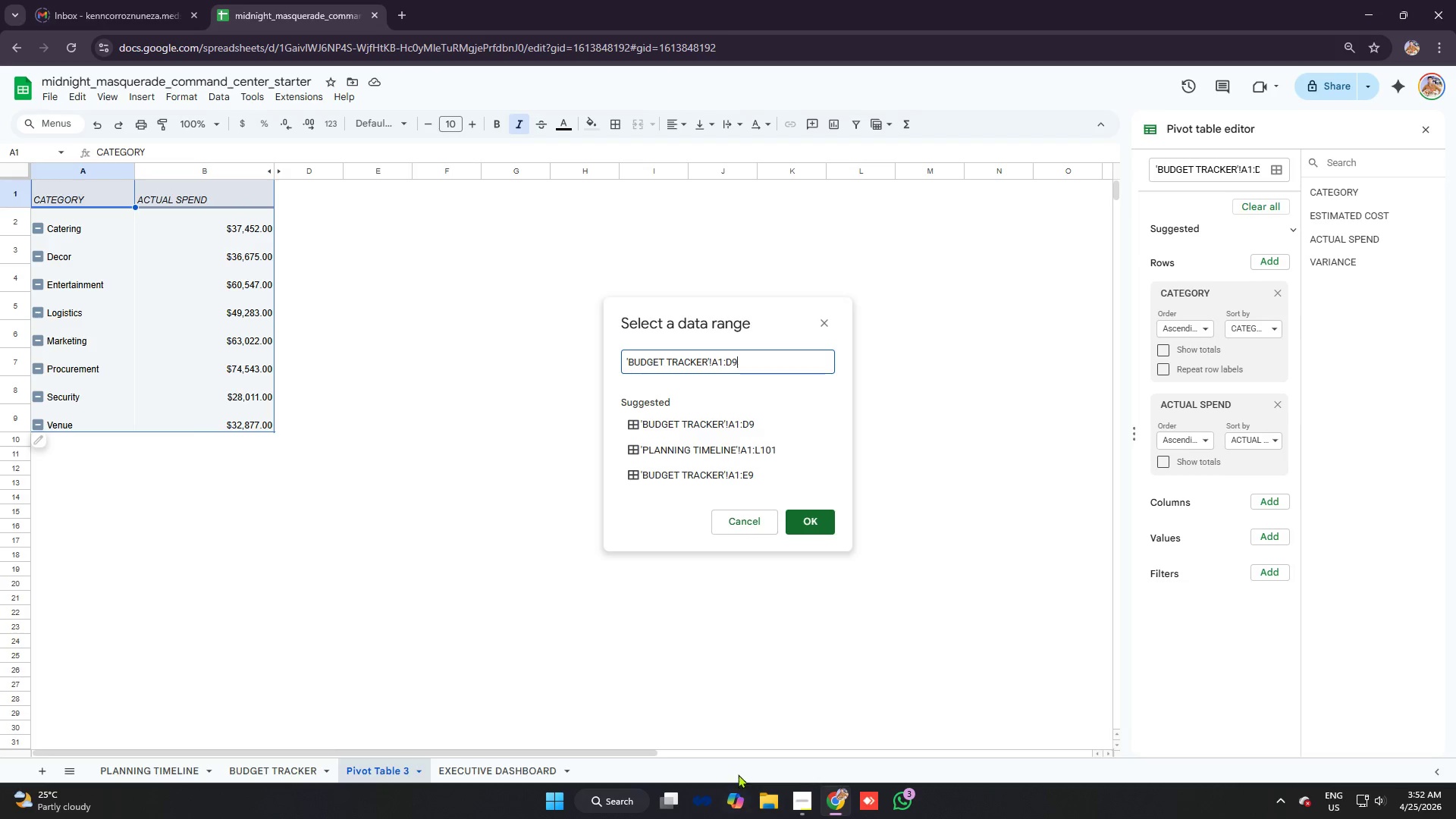 
left_click([739, 524])
 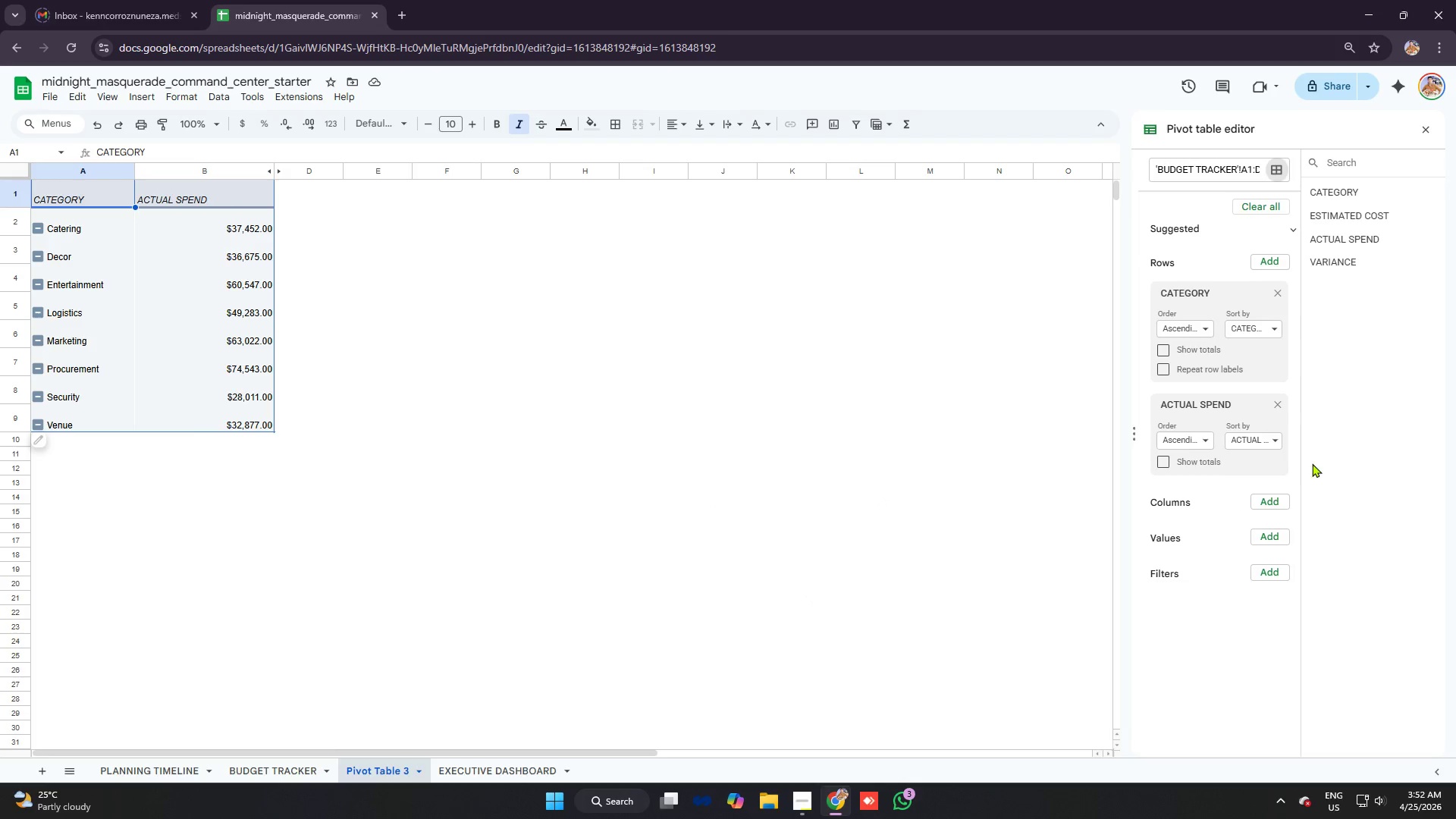 
left_click([1324, 460])
 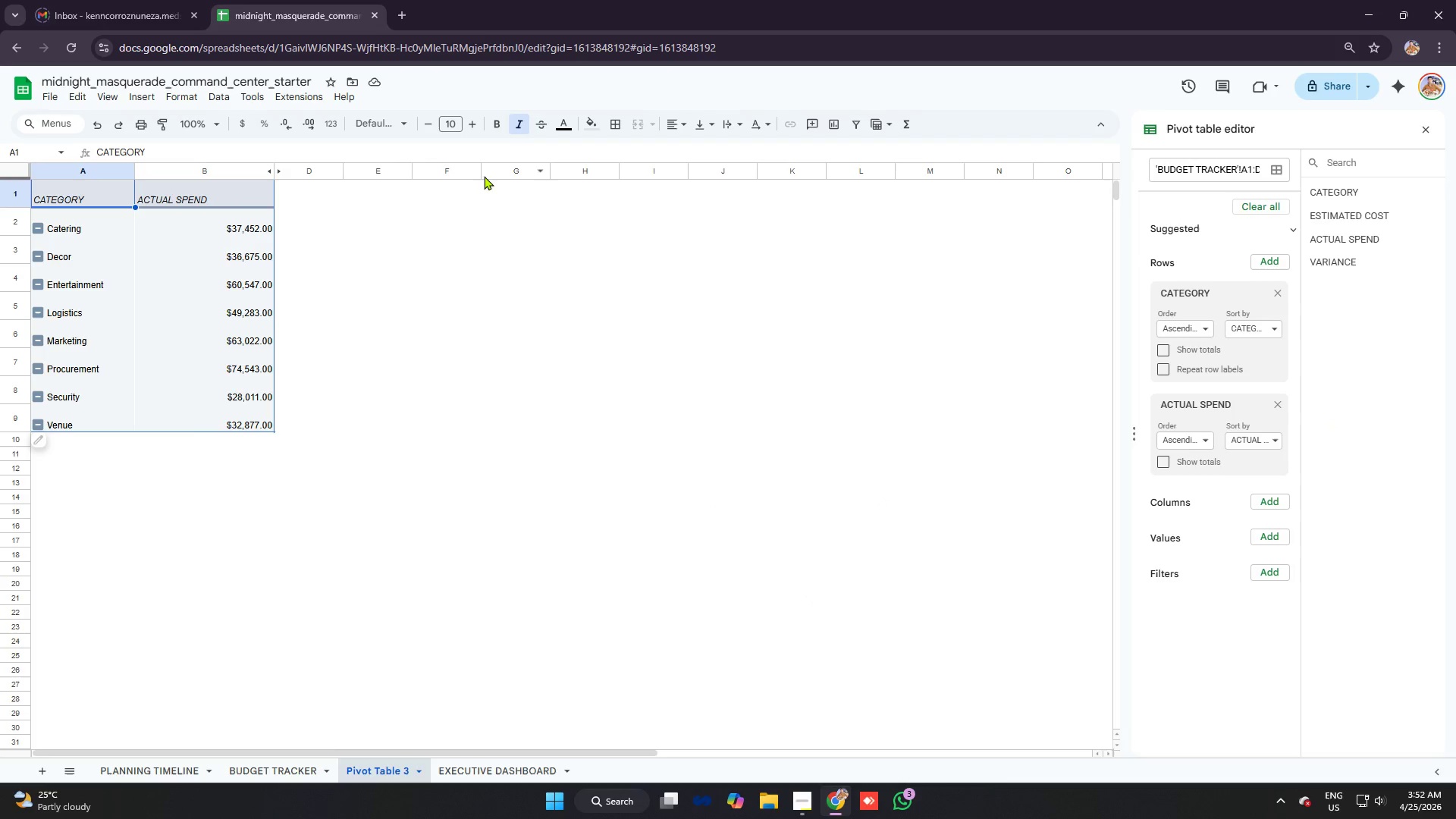 
left_click([599, 124])
 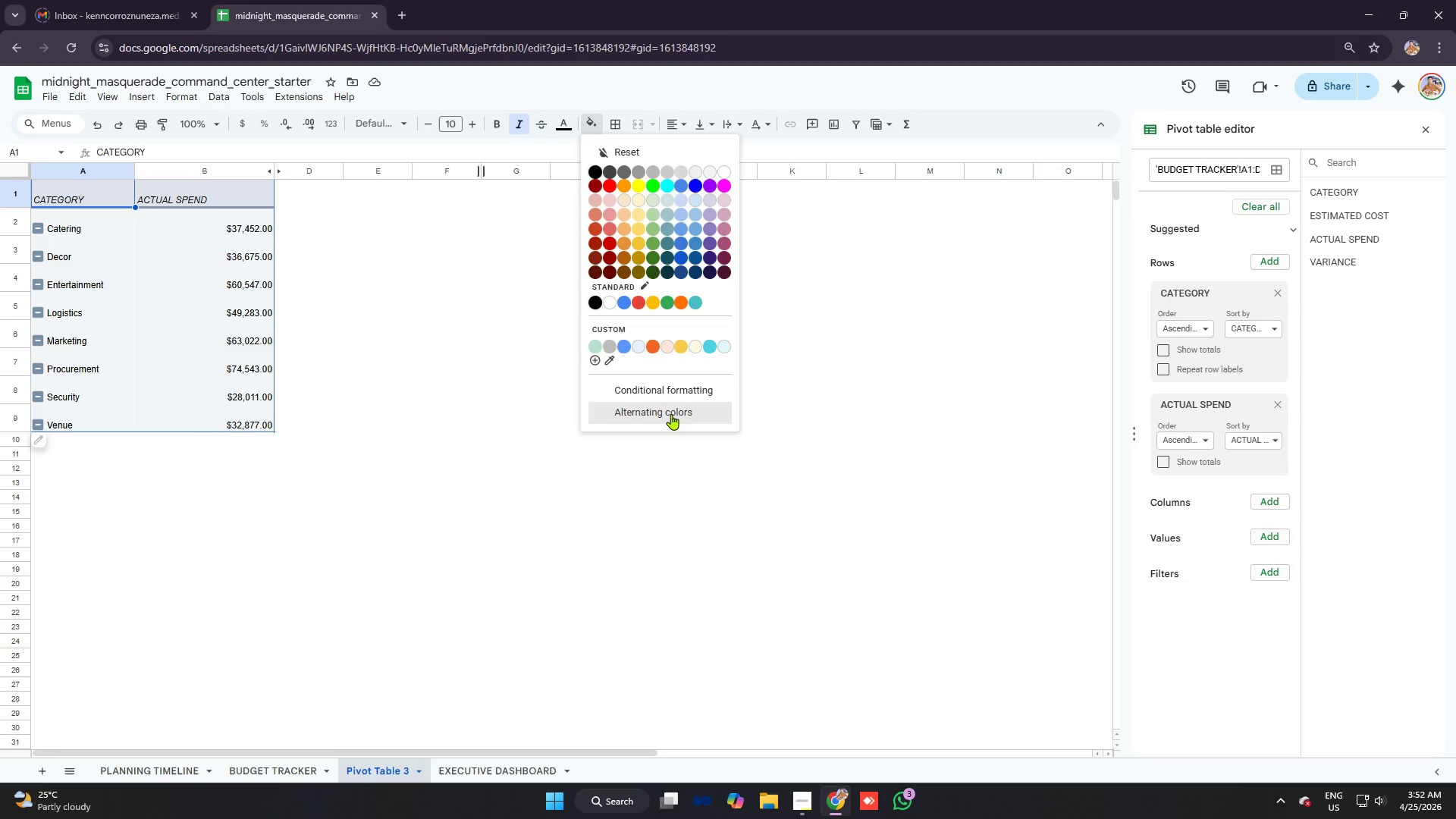 
left_click([671, 414])
 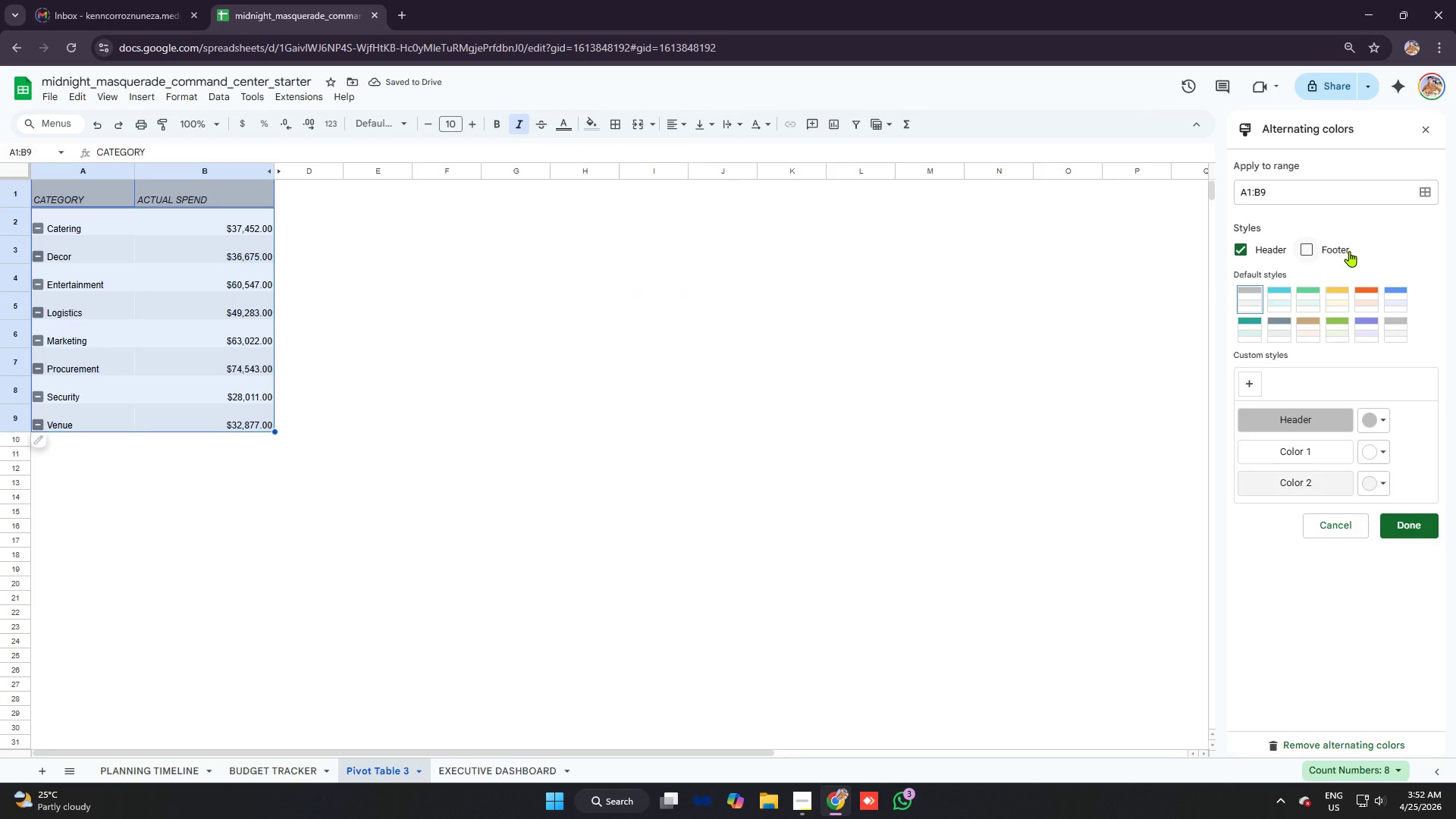 
left_click([1420, 130])
 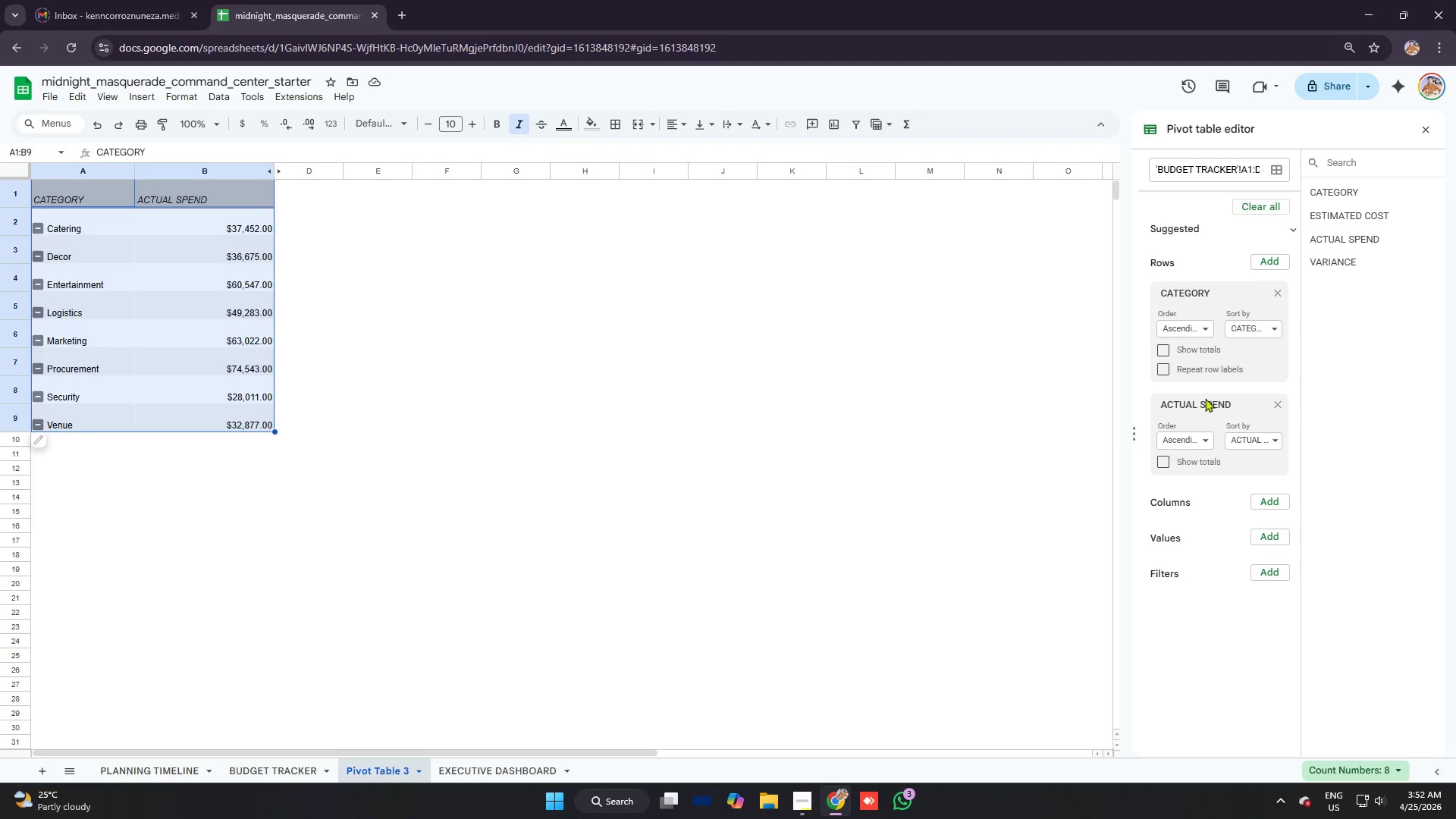 
wait(5.09)
 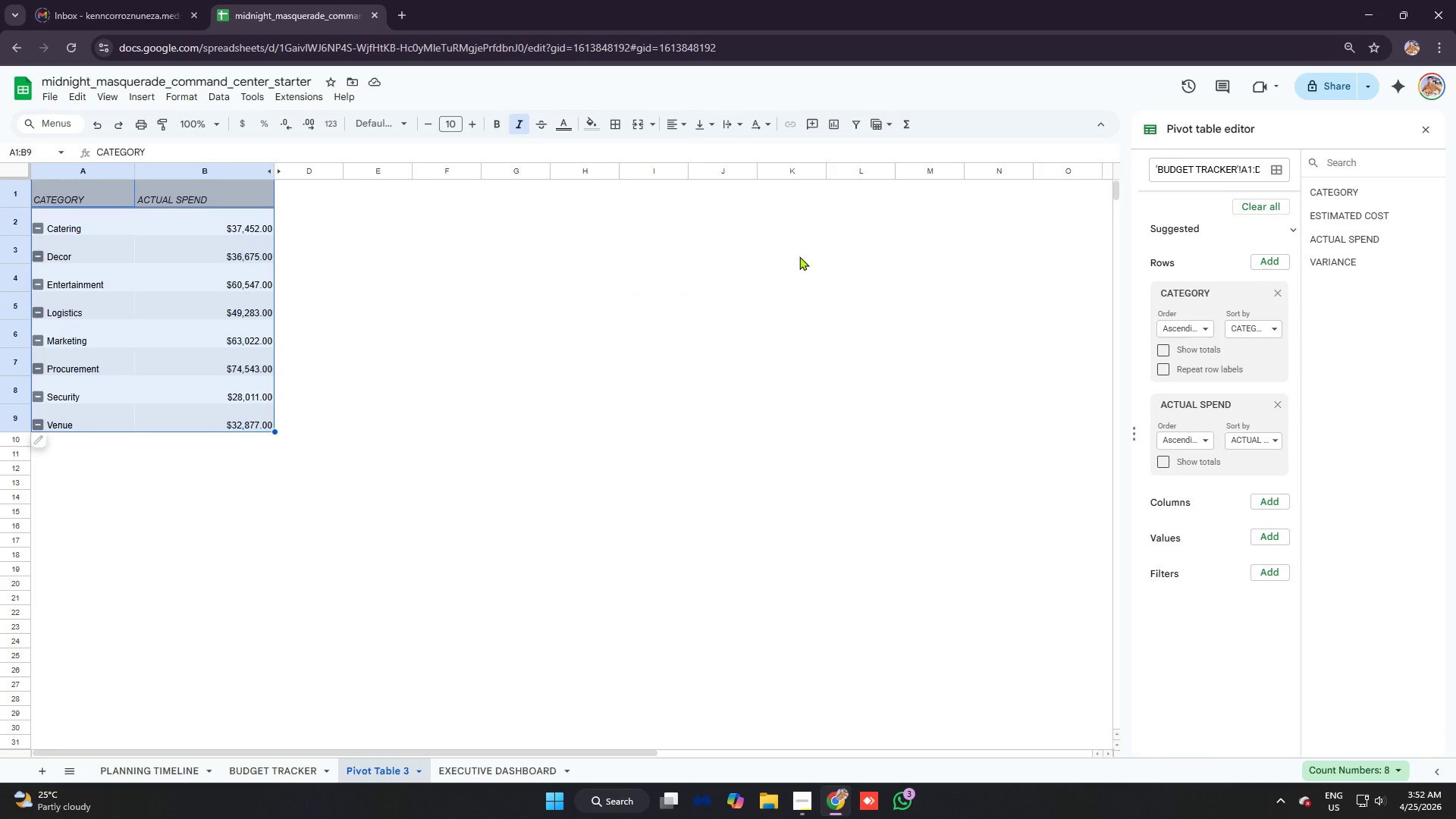 
left_click([199, 251])
 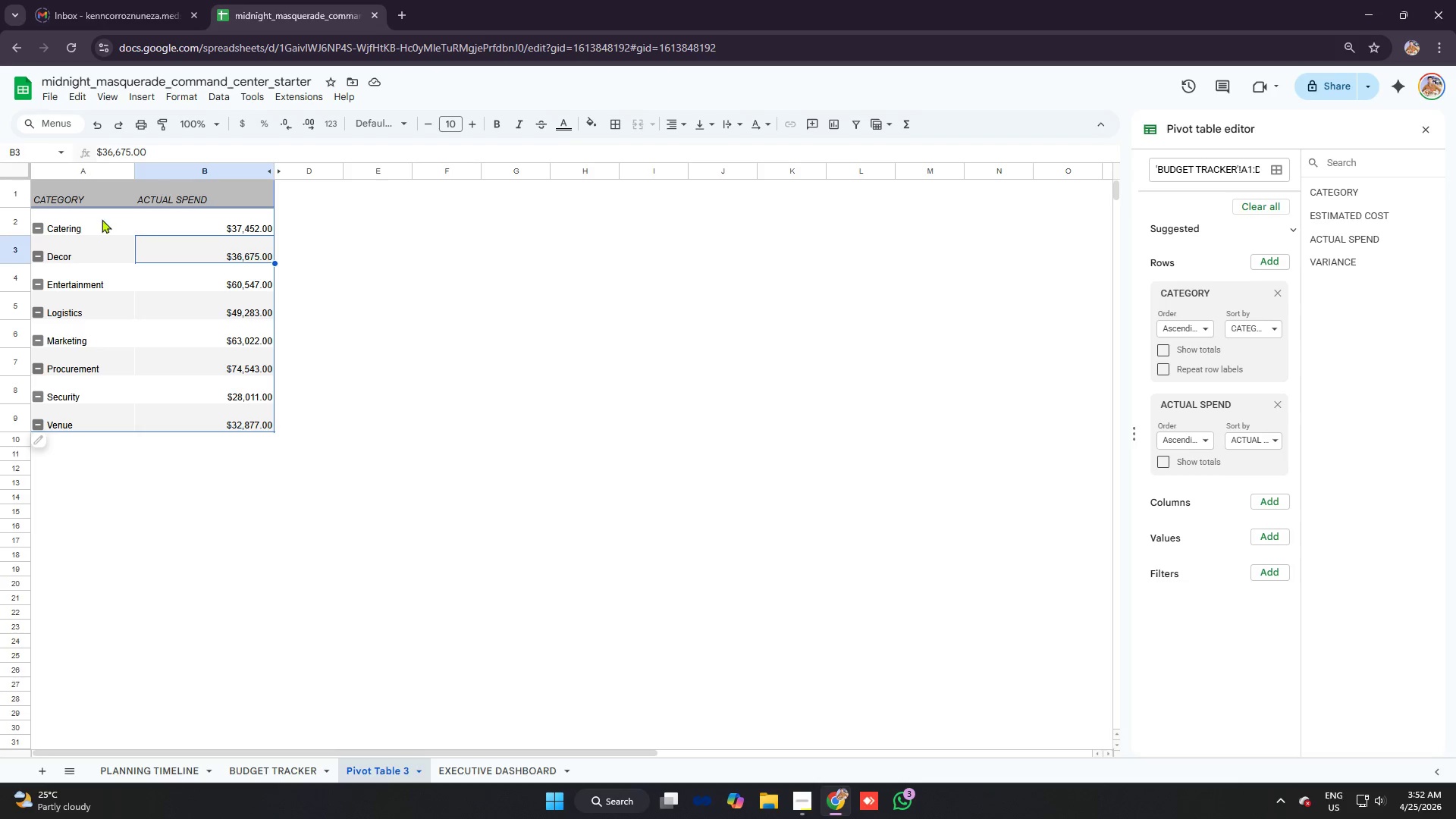 
left_click_drag(start_coordinate=[79, 218], to_coordinate=[224, 419])
 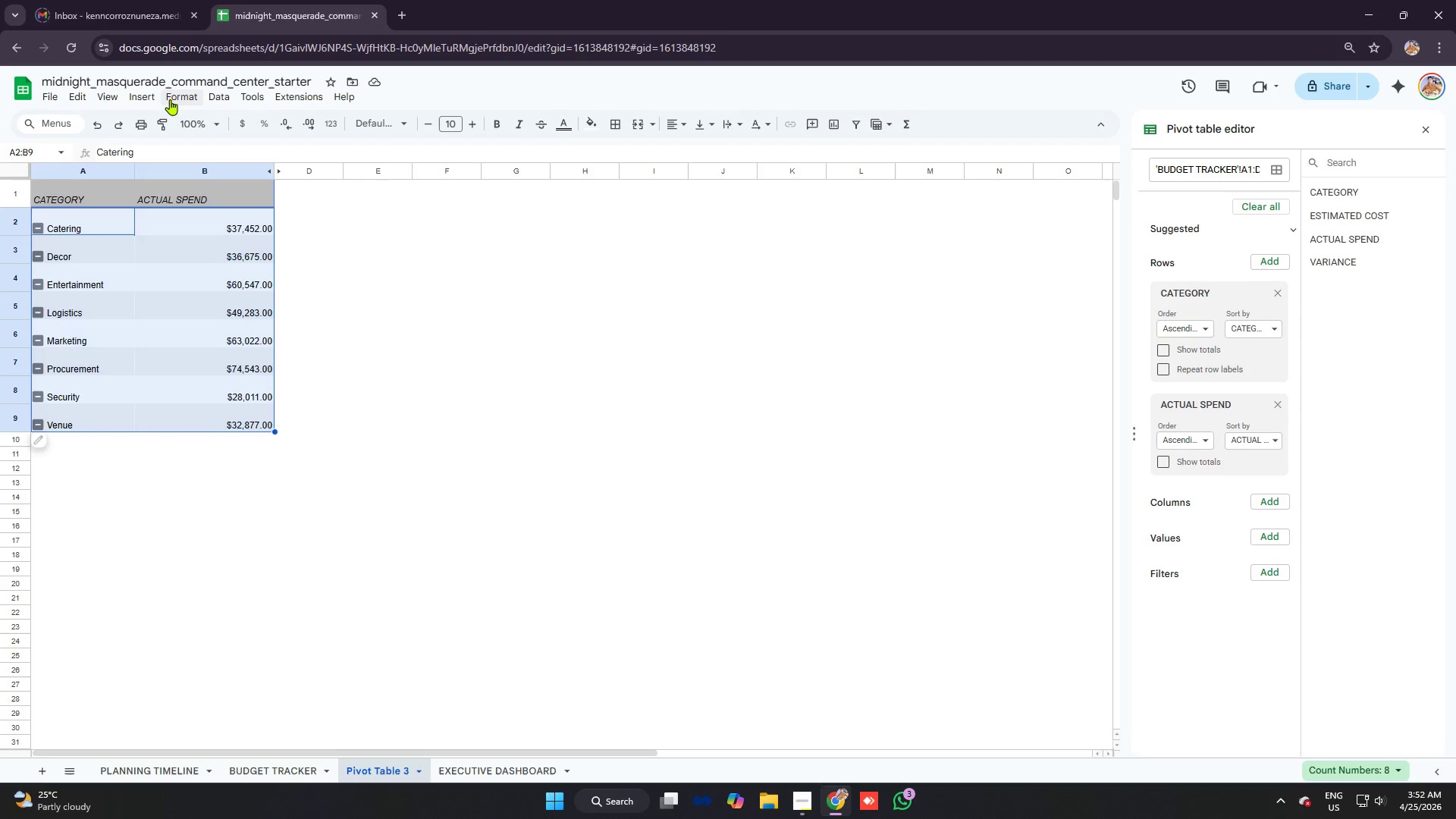 
left_click([146, 94])
 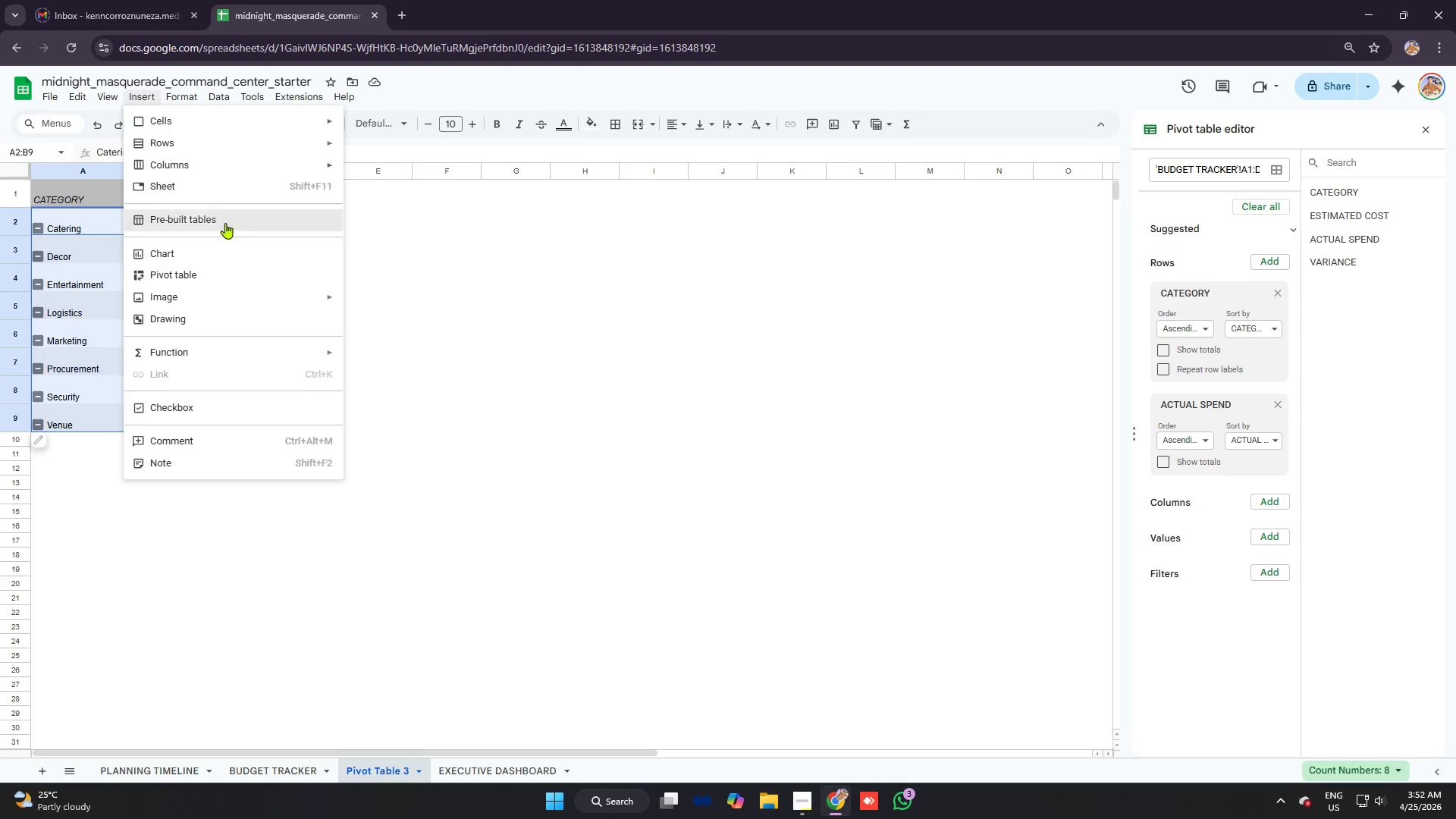 
left_click([228, 255])
 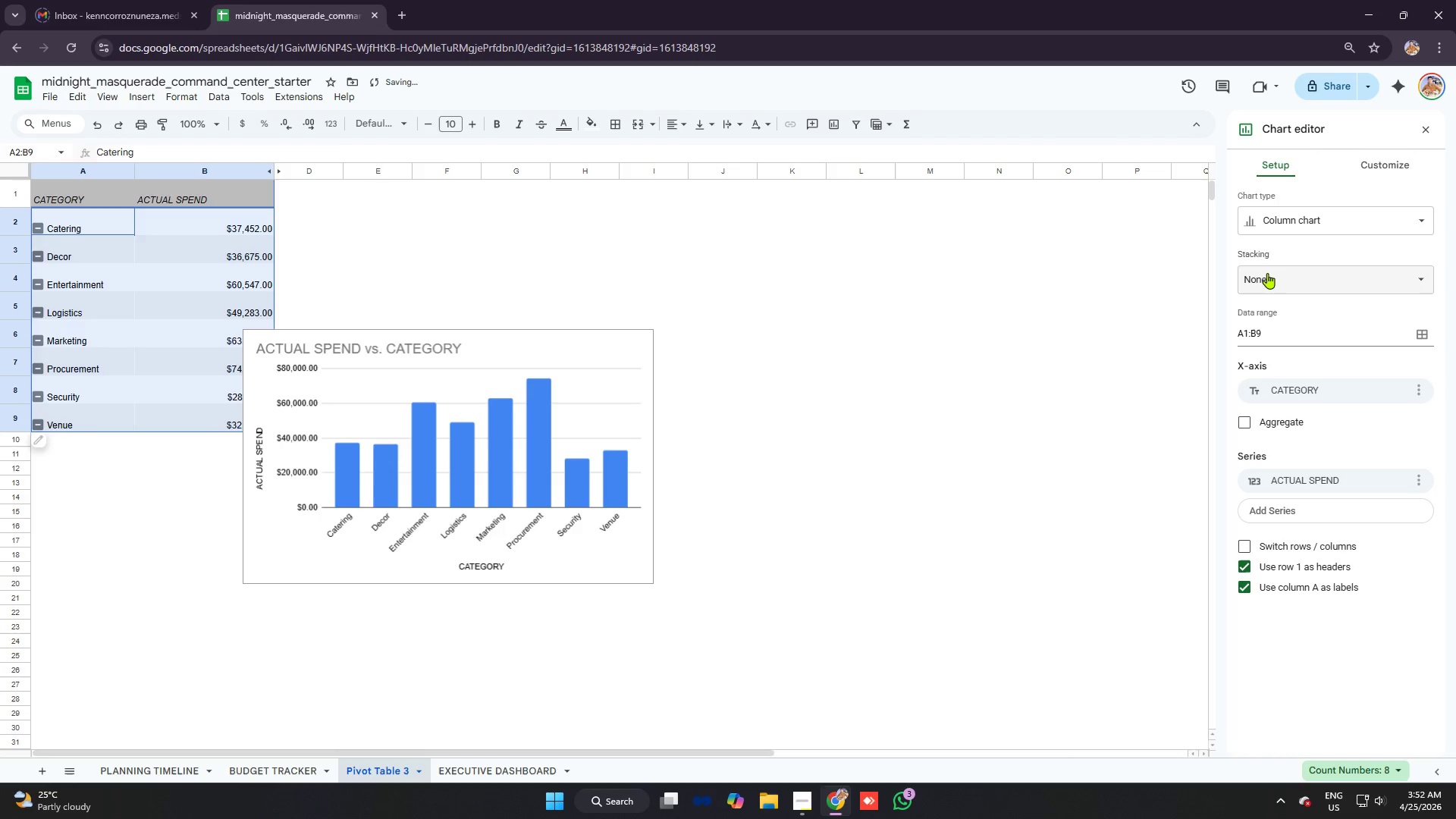 
left_click([1307, 215])
 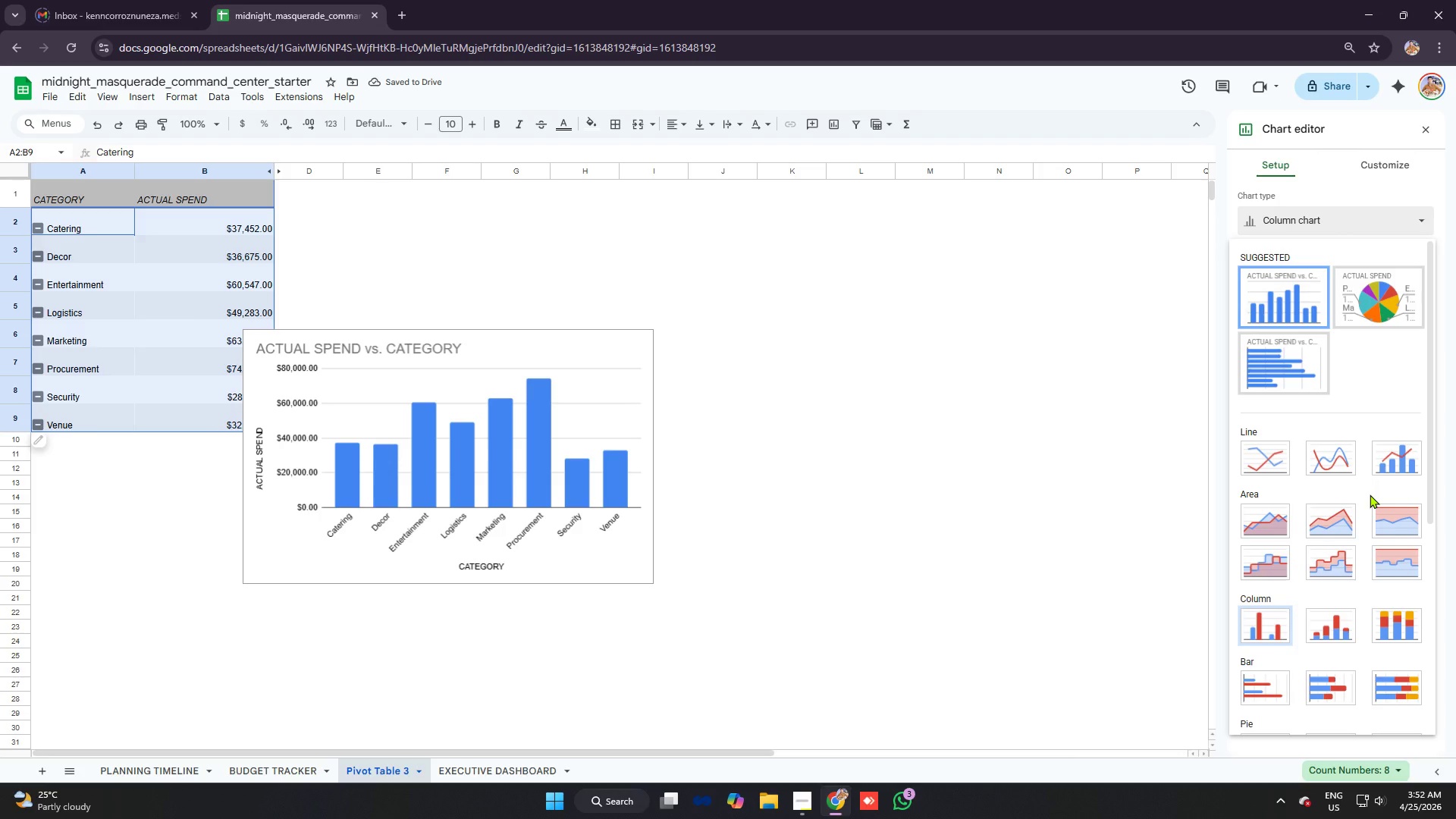 
scroll: coordinate [1376, 492], scroll_direction: down, amount: 9.0
 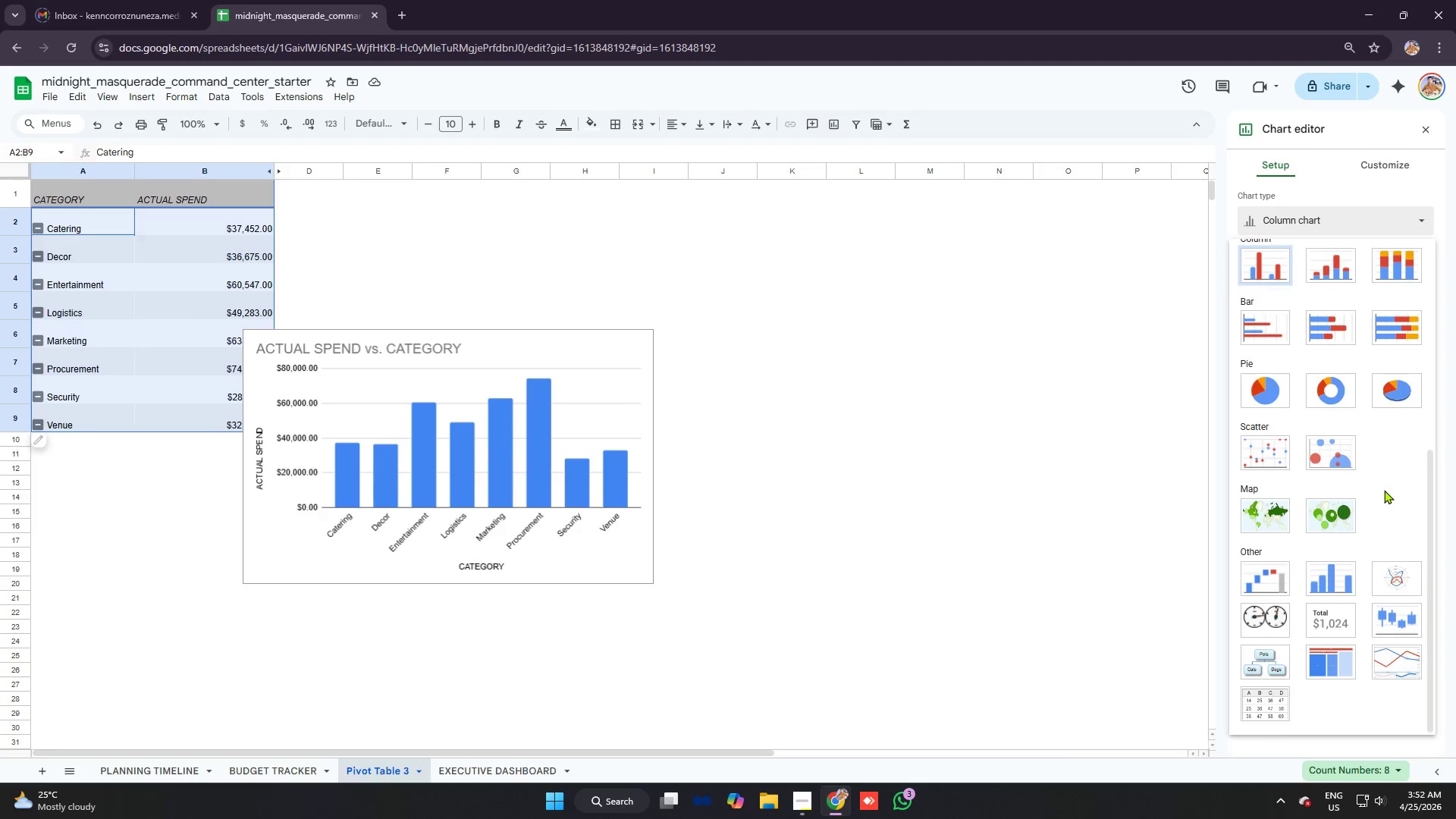 
scroll: coordinate [1384, 490], scroll_direction: up, amount: 2.0
 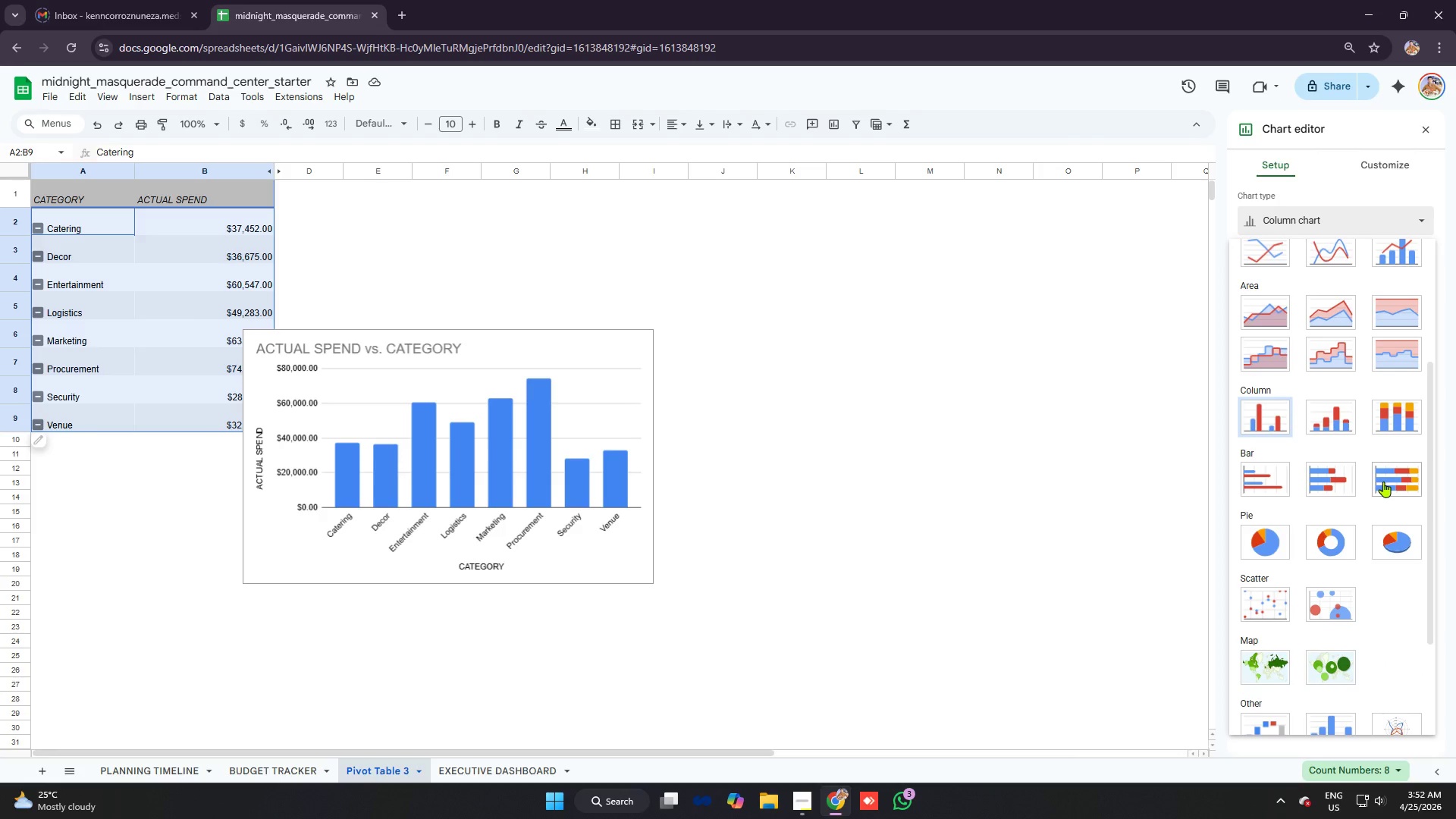 
left_click([1383, 482])
 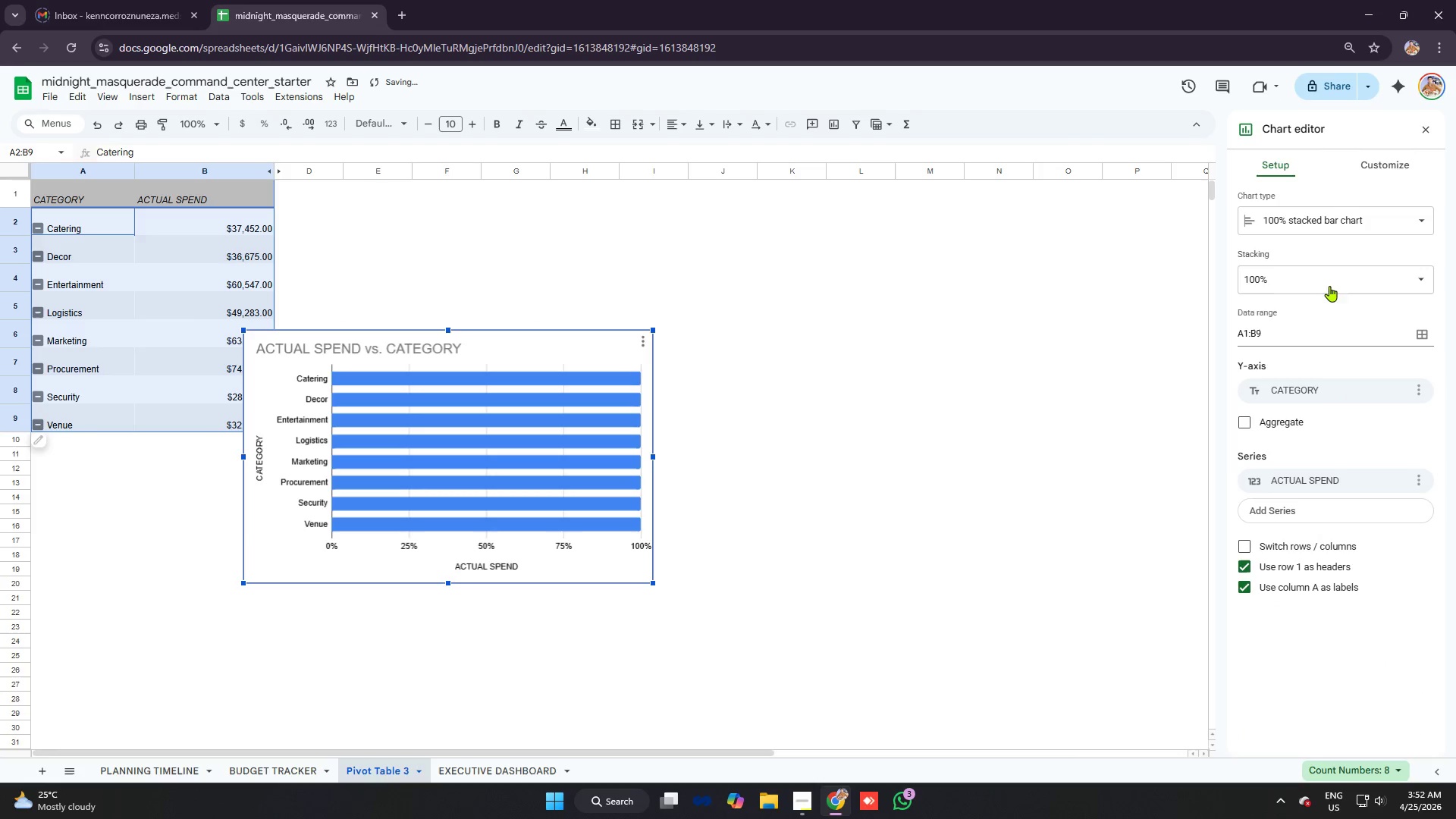 
left_click([1357, 161])
 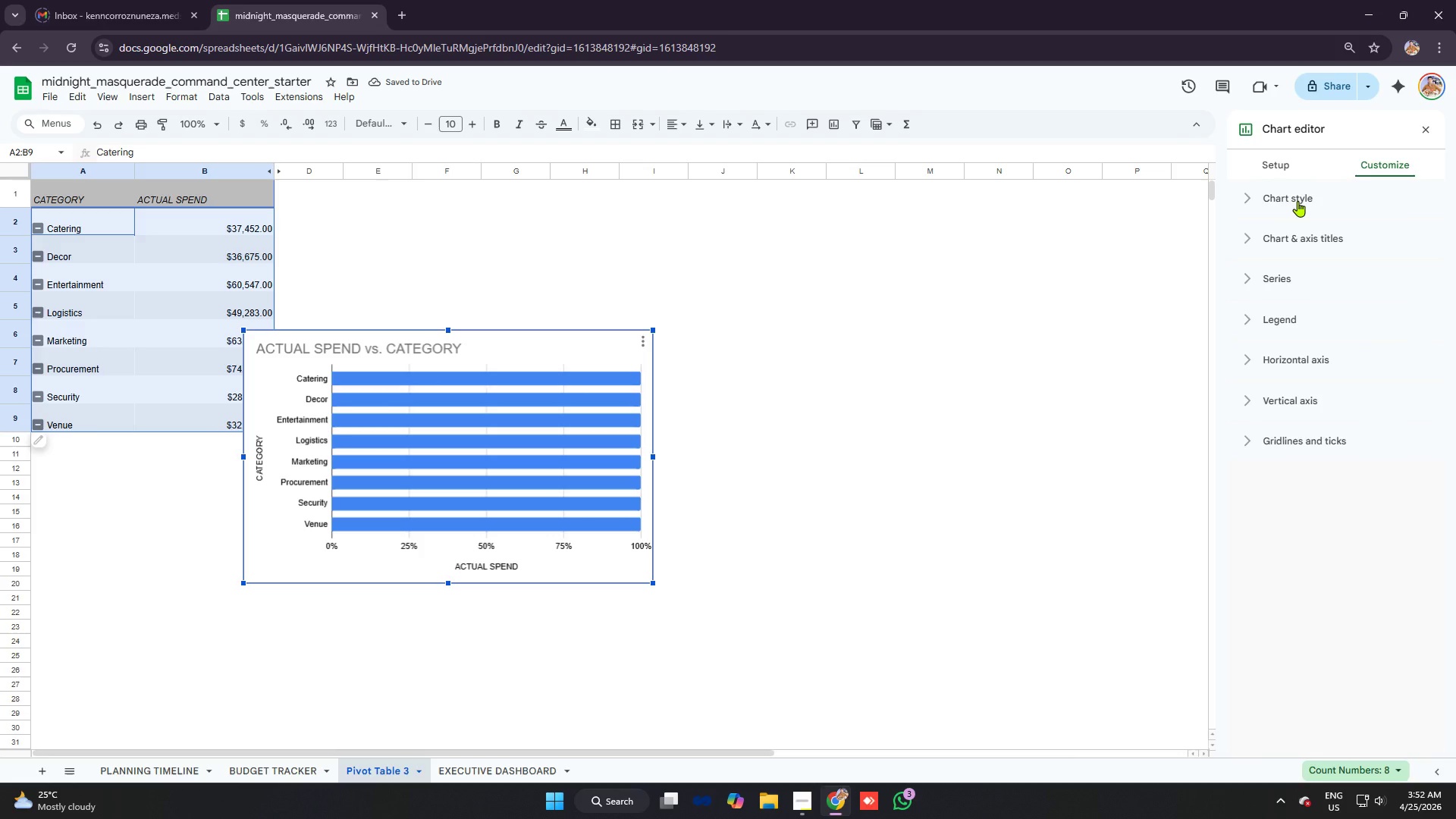 
left_click([1298, 201])
 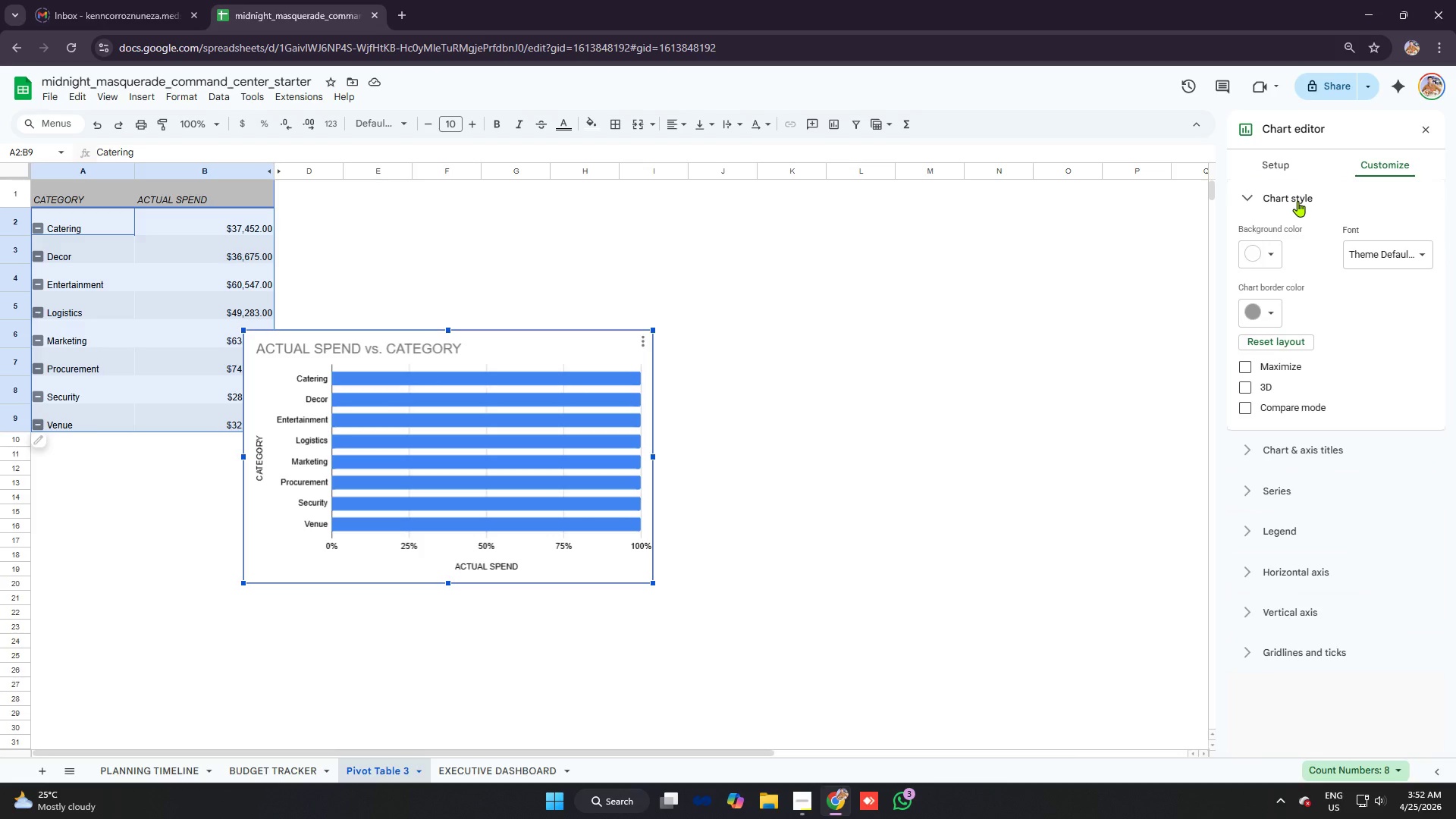 
left_click([1298, 201])
 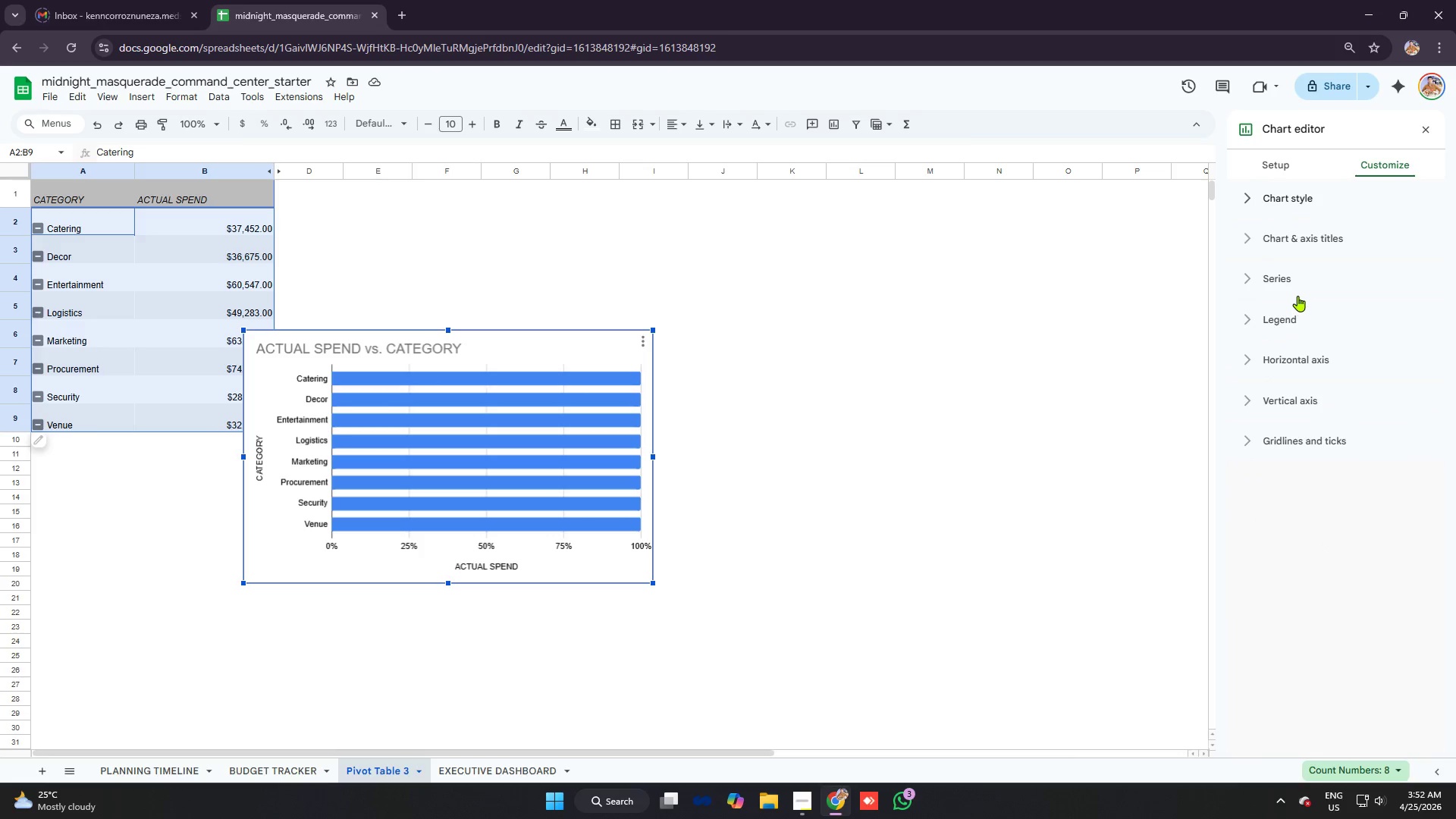 
left_click([1294, 287])
 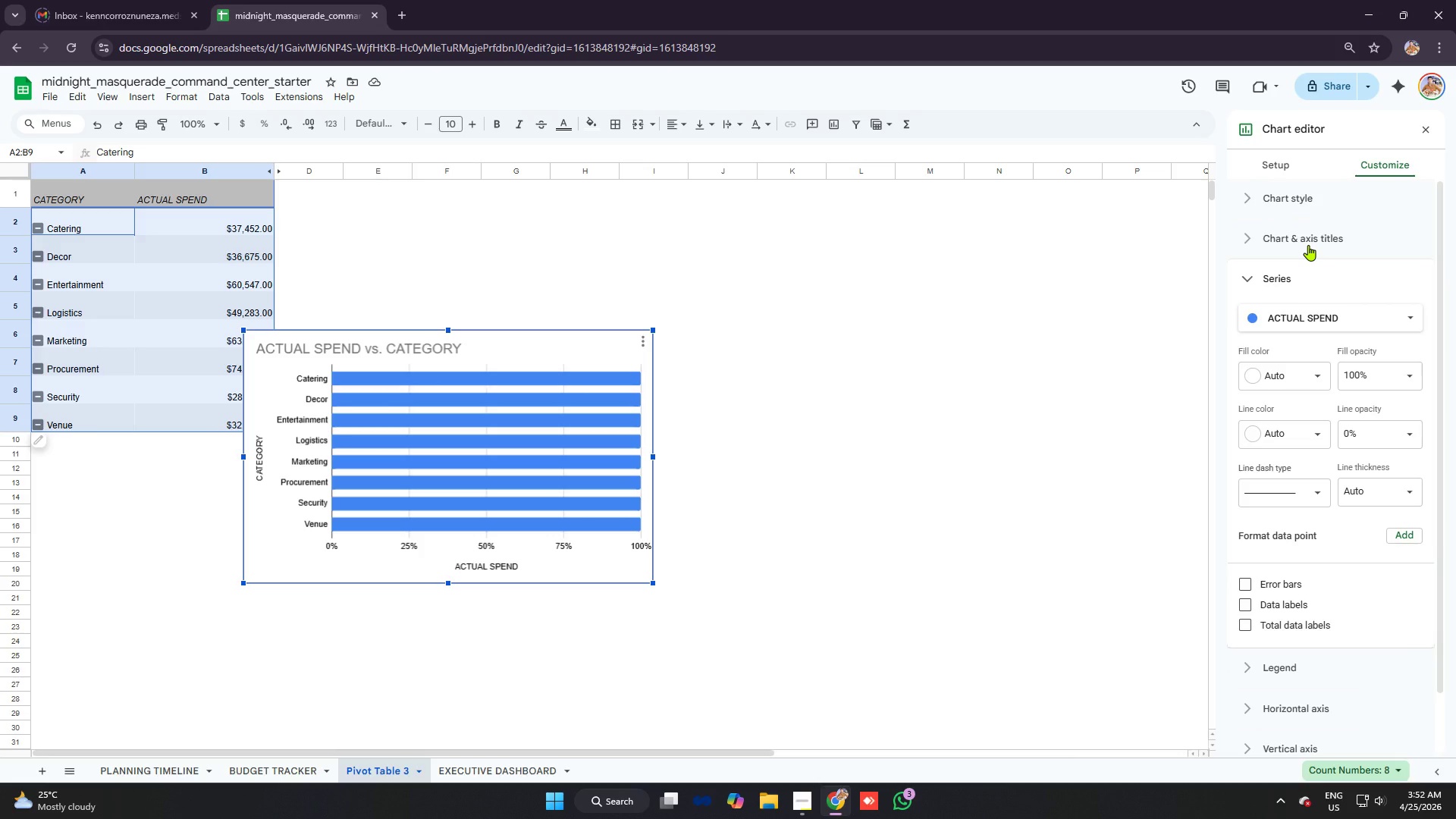 
left_click([1308, 245])
 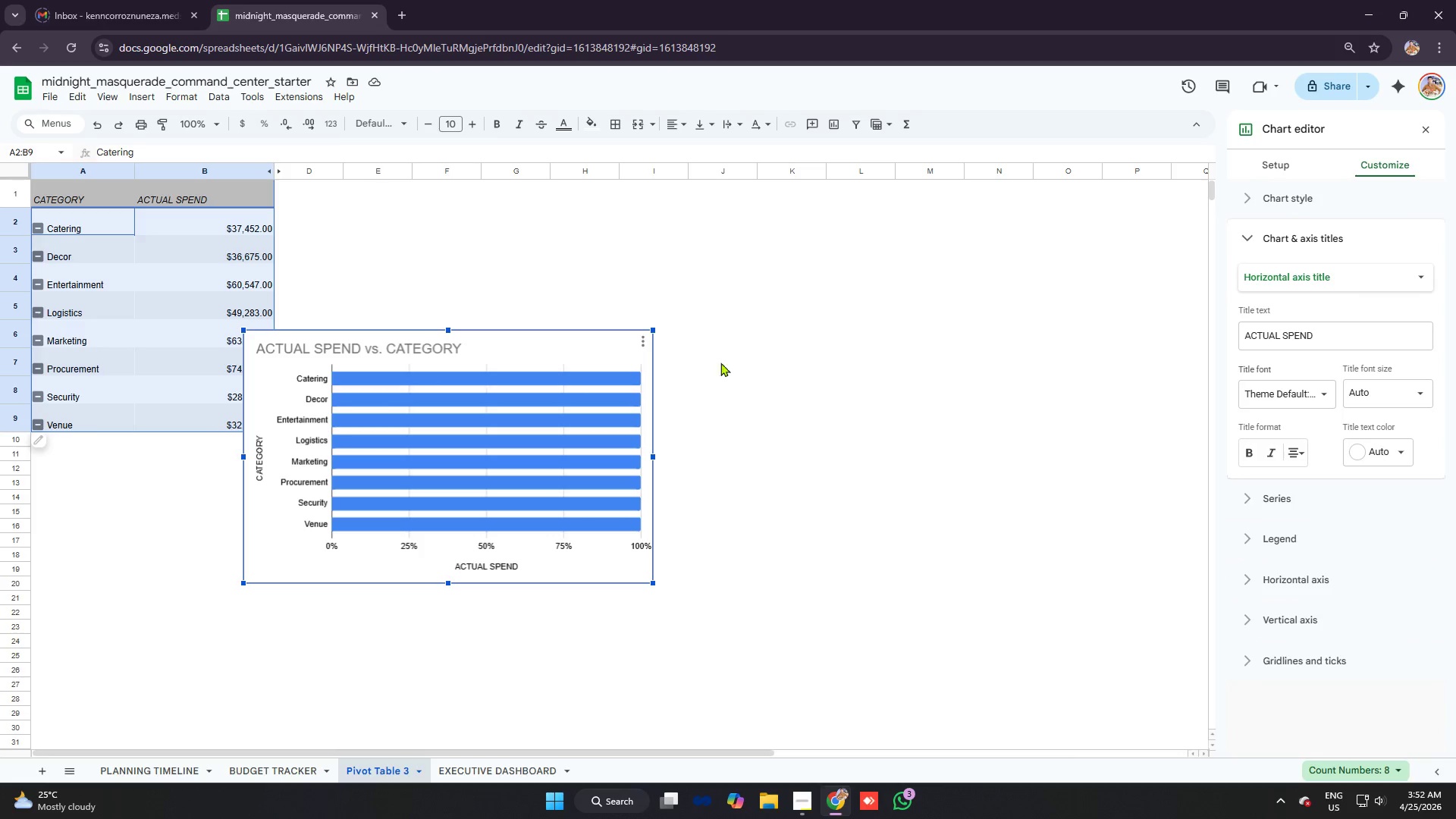 
left_click([642, 337])
 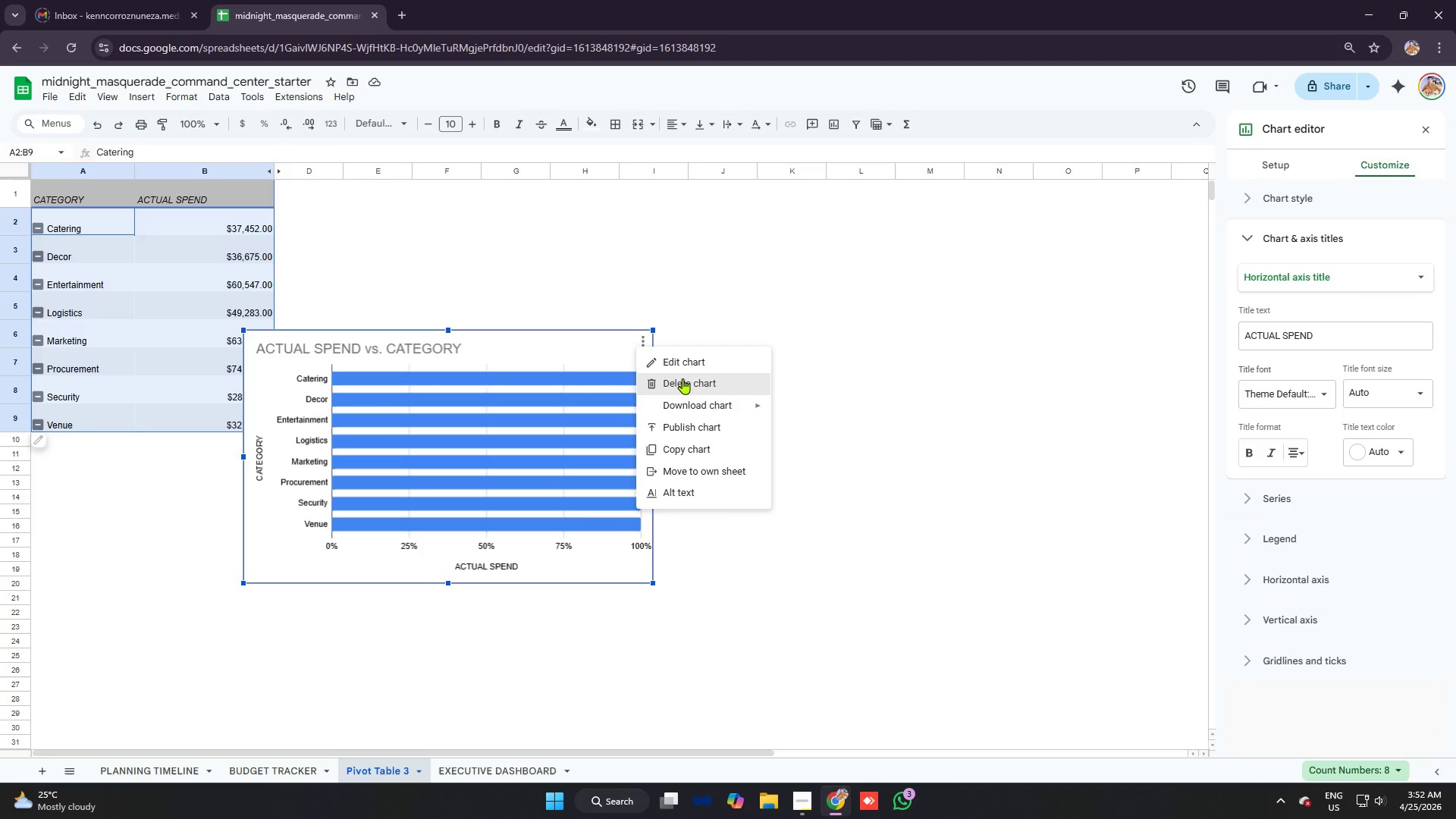 
left_click([684, 378])
 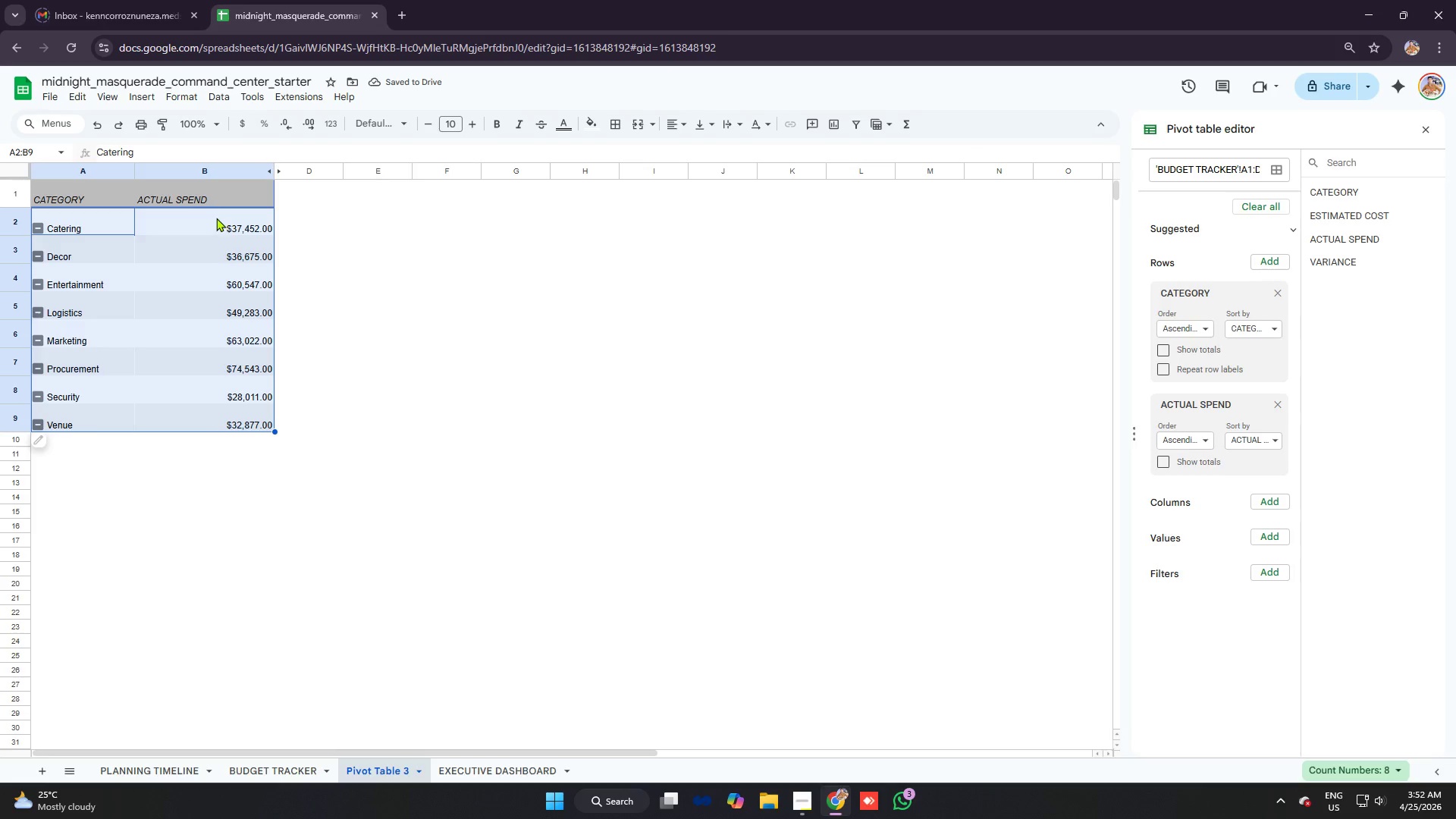 
left_click_drag(start_coordinate=[550, 450], to_coordinate=[533, 444])
 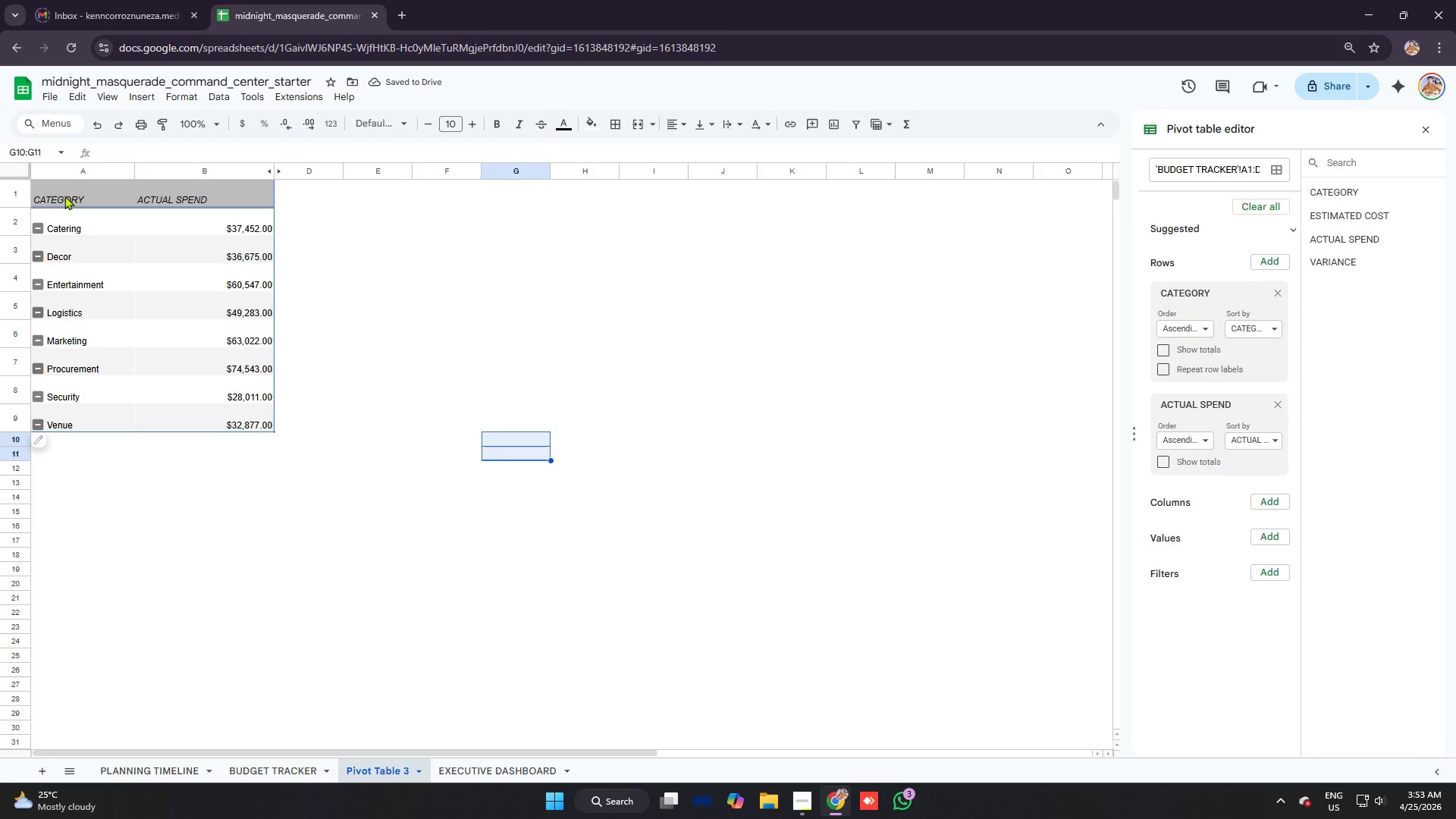 
left_click_drag(start_coordinate=[63, 194], to_coordinate=[227, 419])
 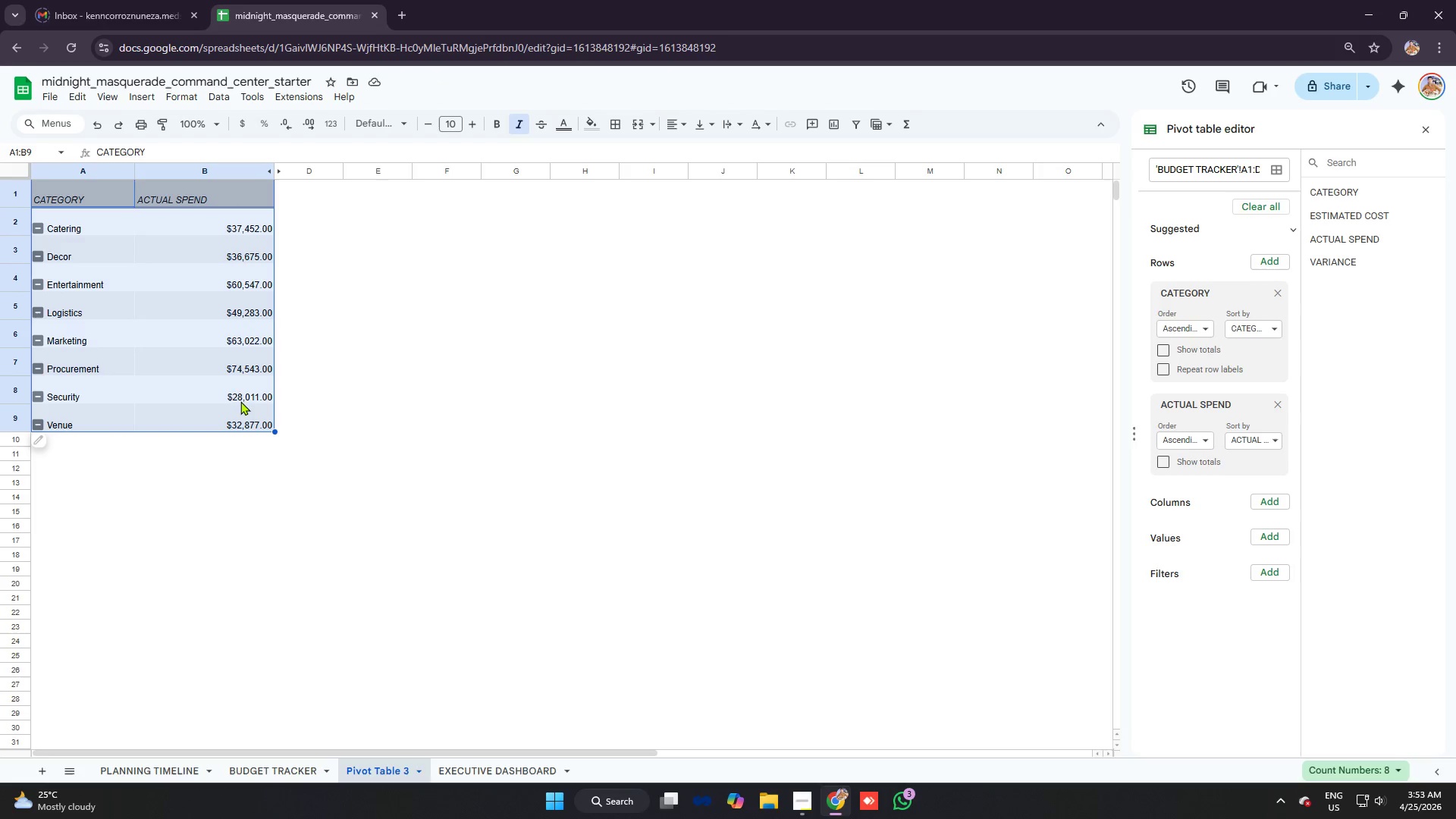 
key(Control+C)
 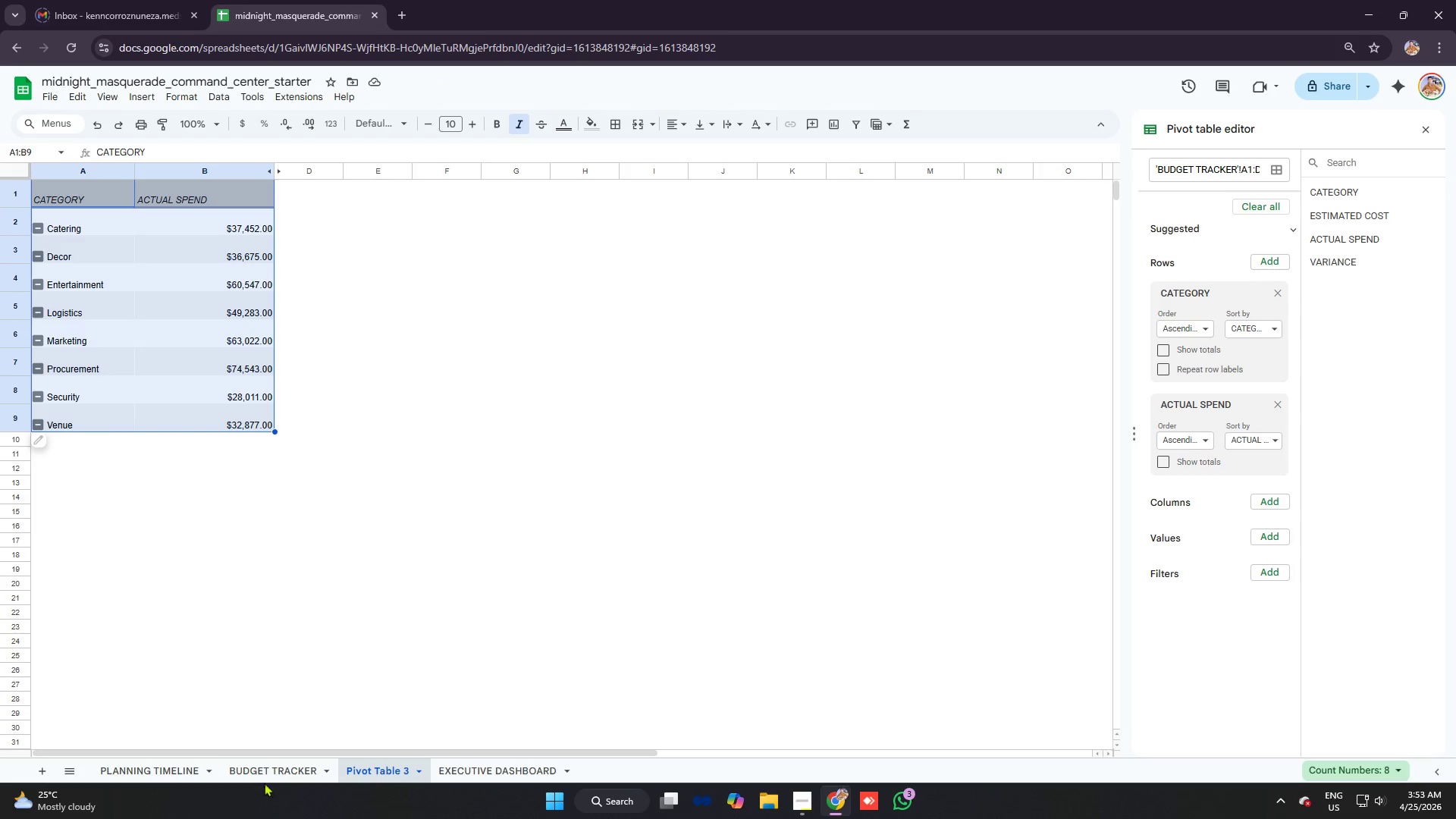 
left_click([262, 771])
 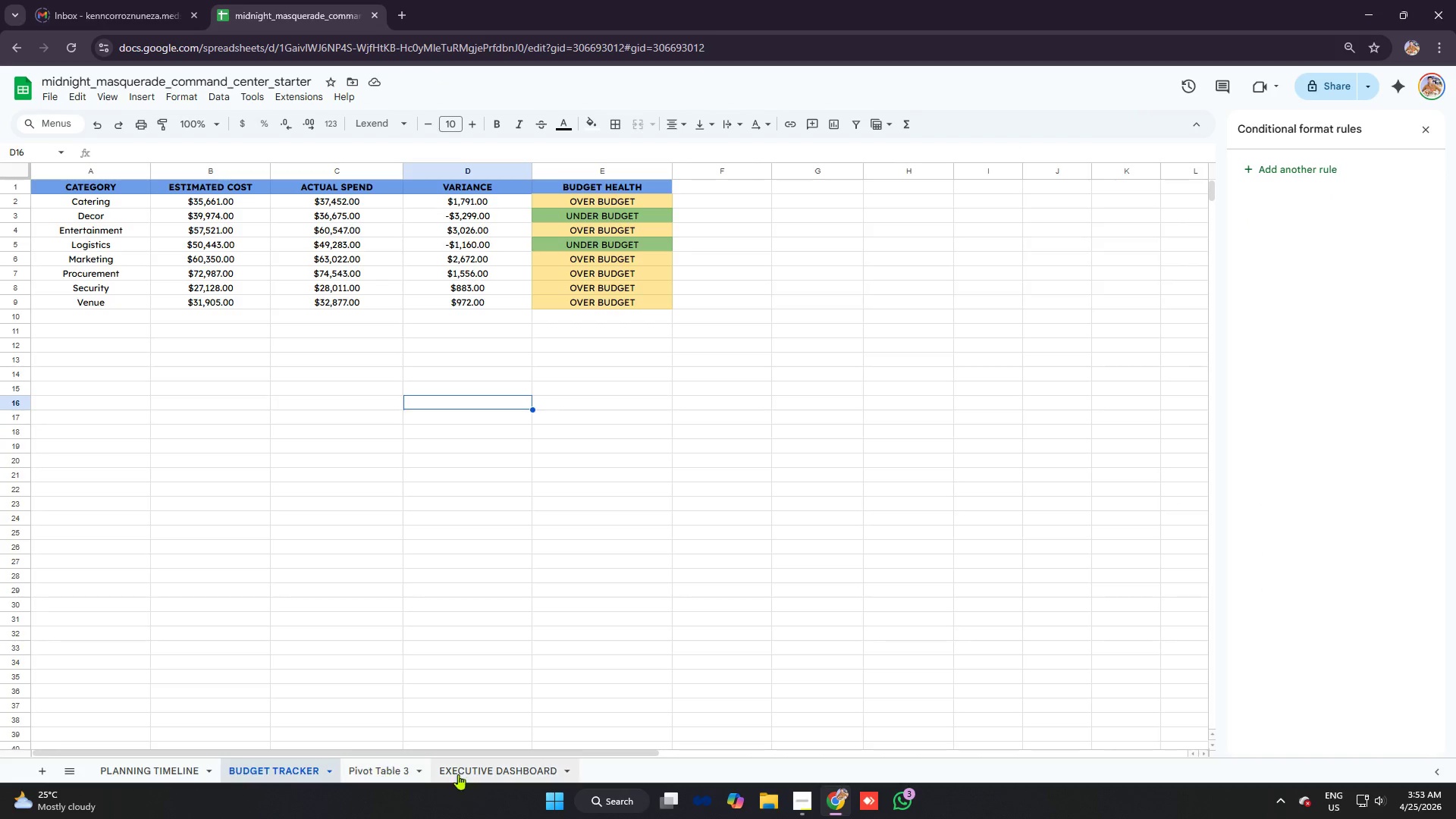 
left_click([513, 773])
 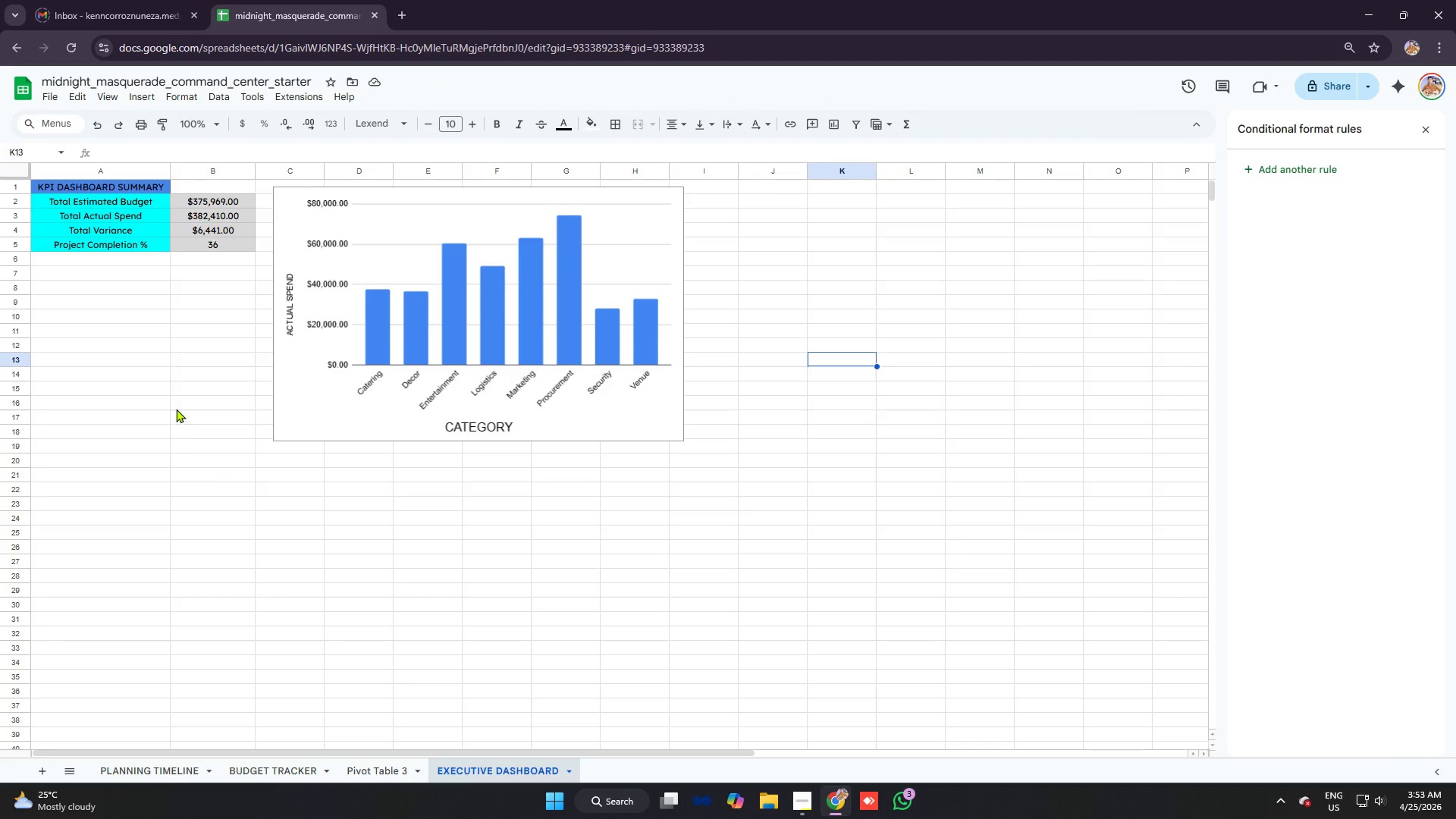 
left_click([168, 394])
 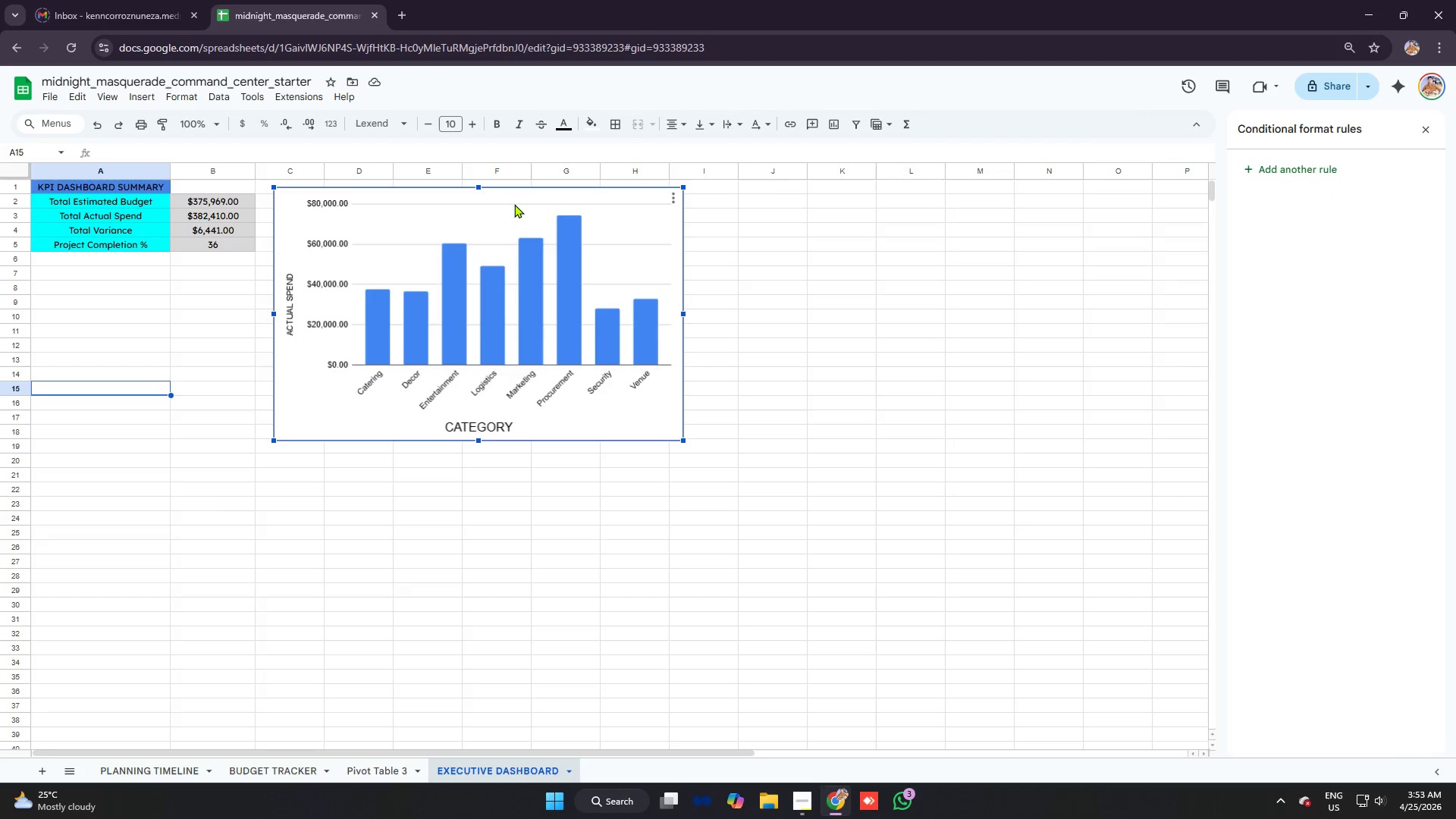 
left_click_drag(start_coordinate=[519, 206], to_coordinate=[674, 209])
 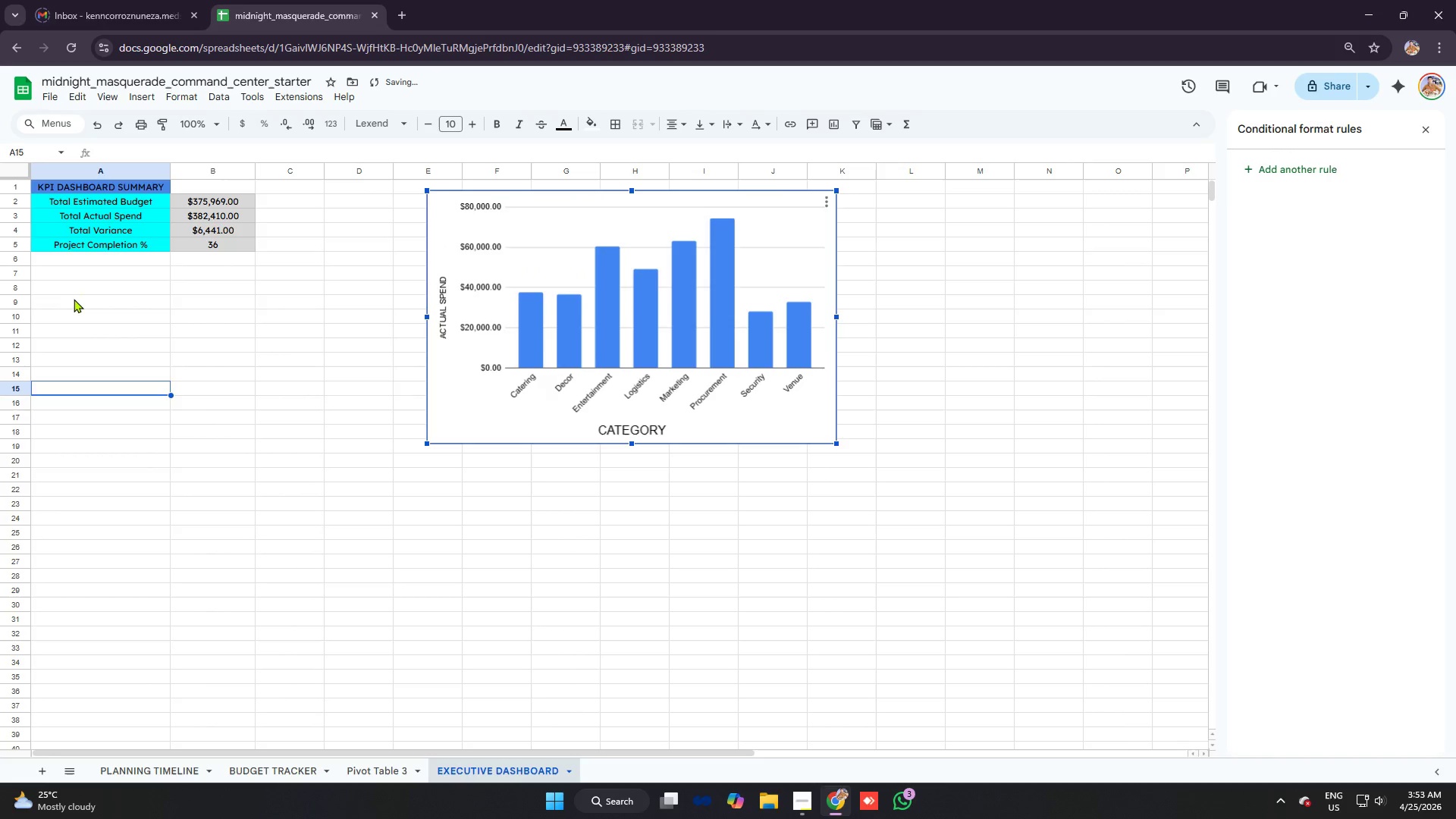 
left_click([67, 306])
 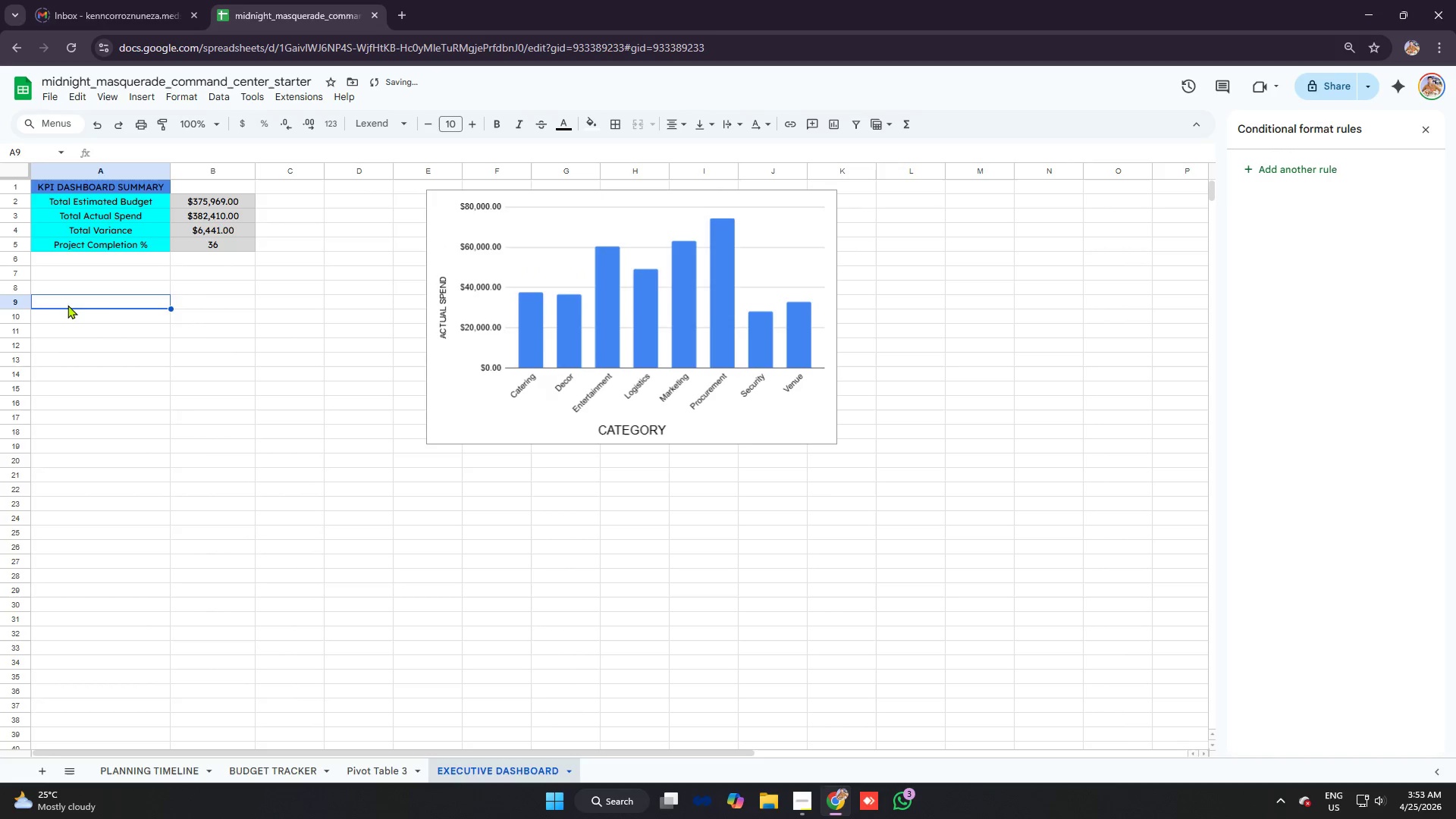 
key(Control+V)
 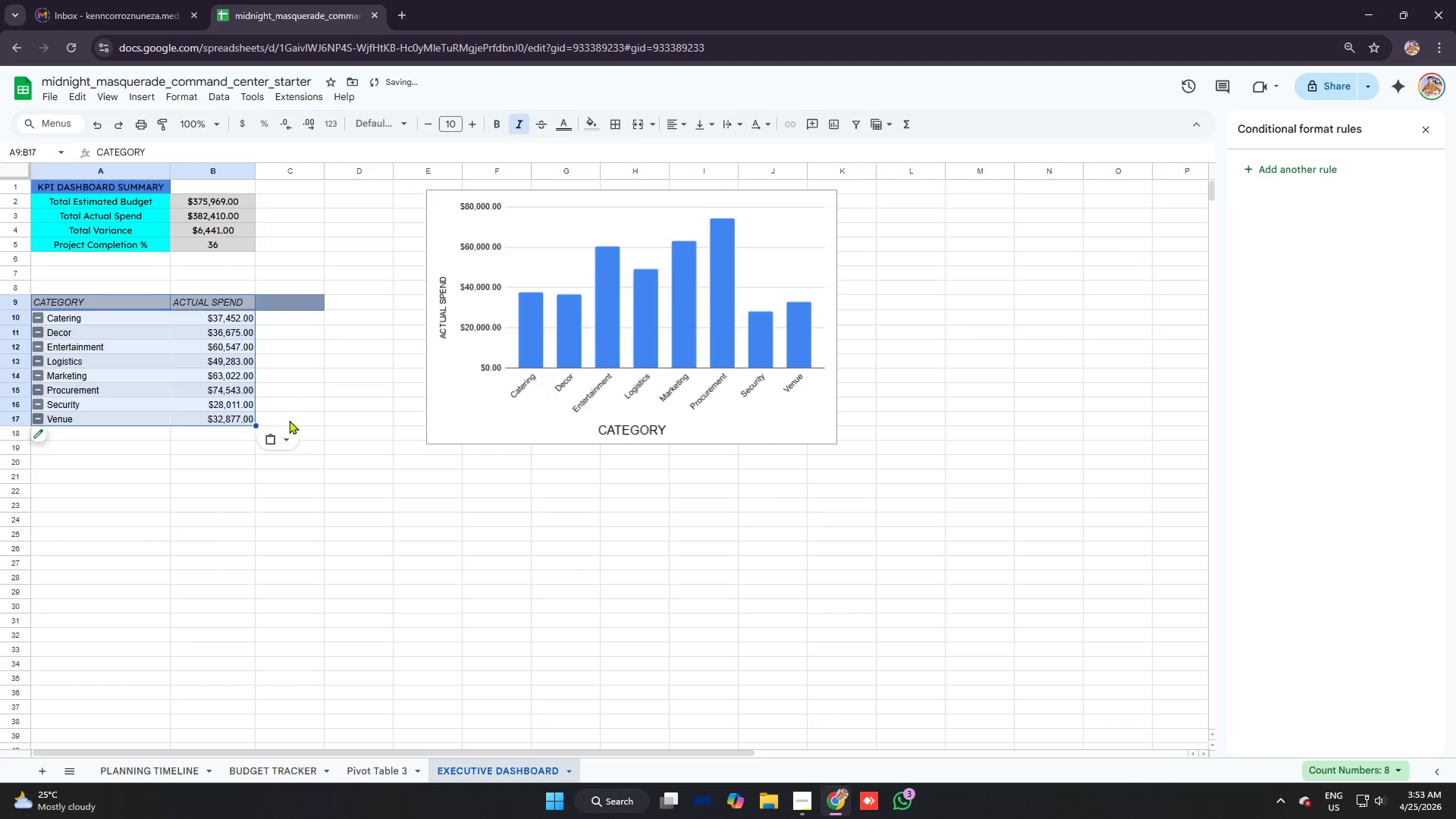 
left_click([307, 487])
 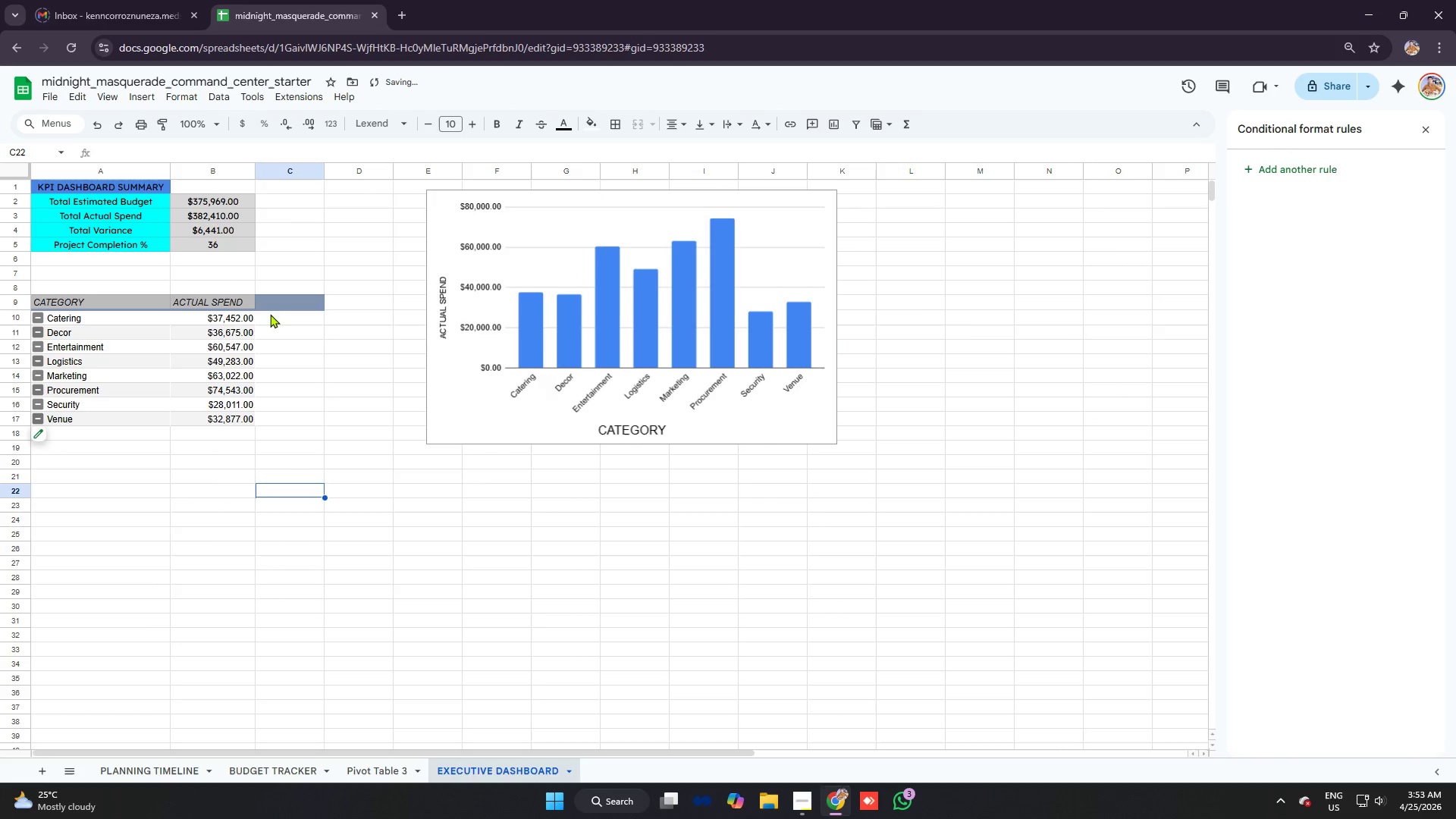 
left_click([277, 302])
 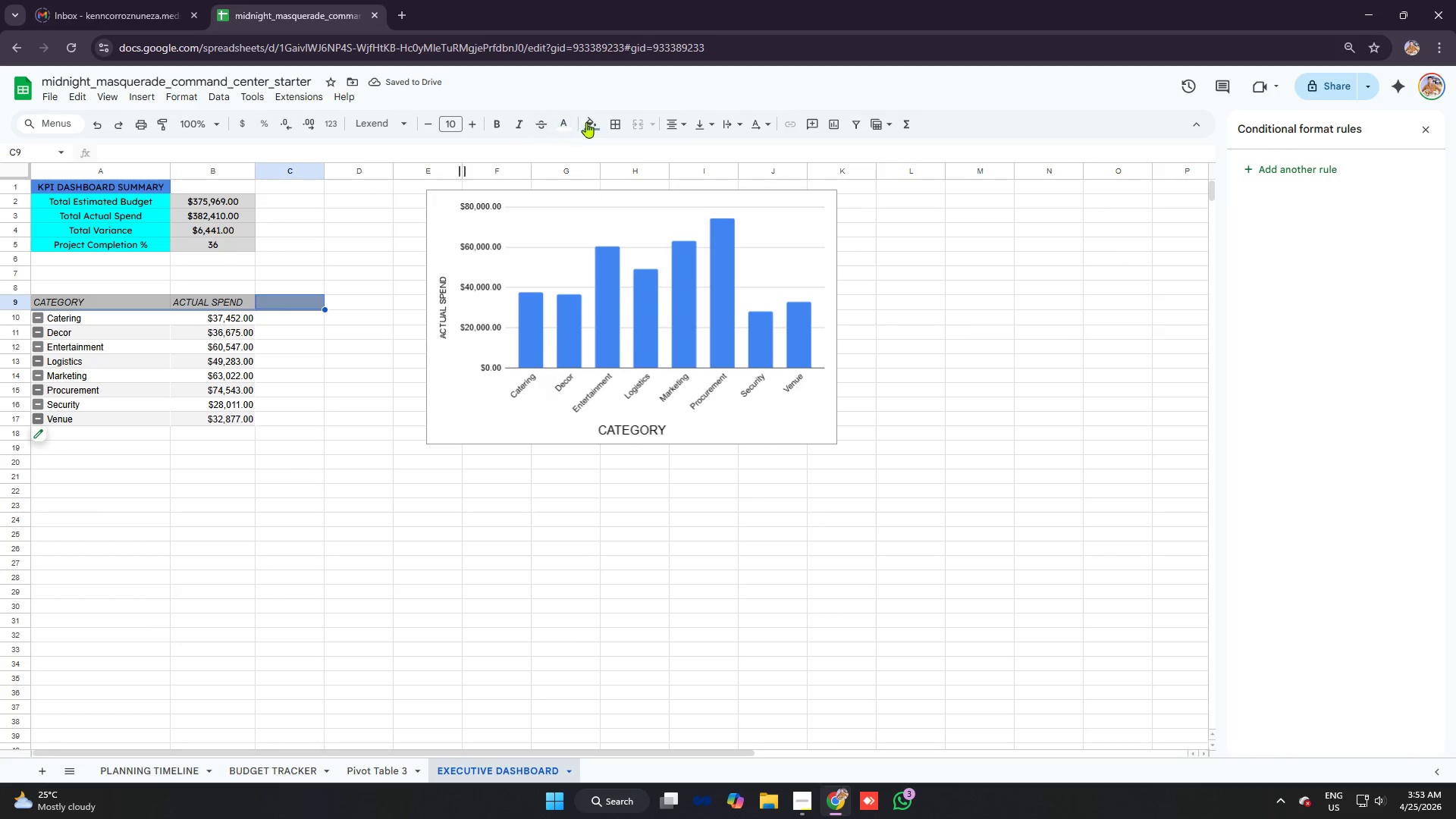 
left_click([596, 121])
 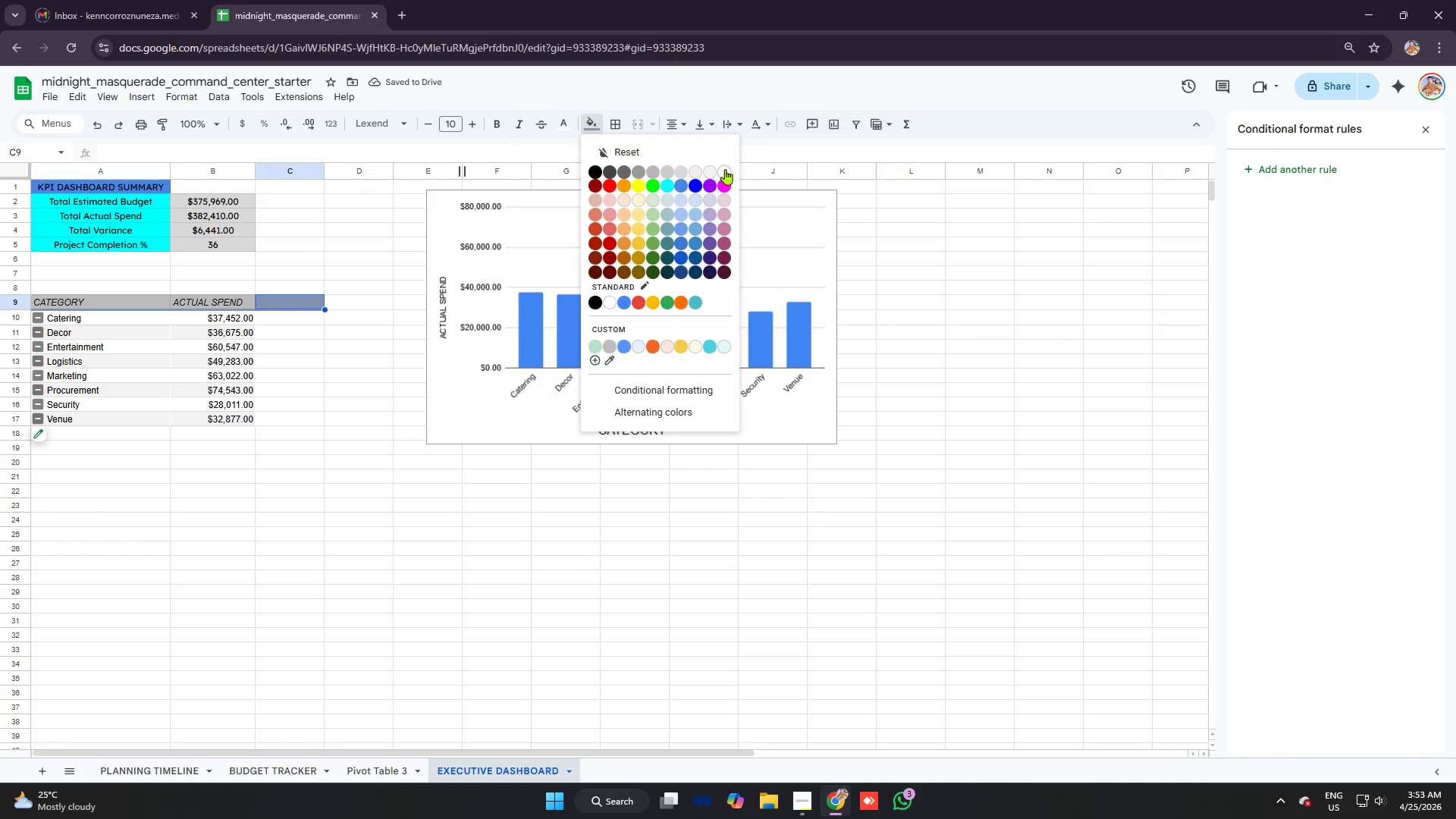 
left_click([725, 169])
 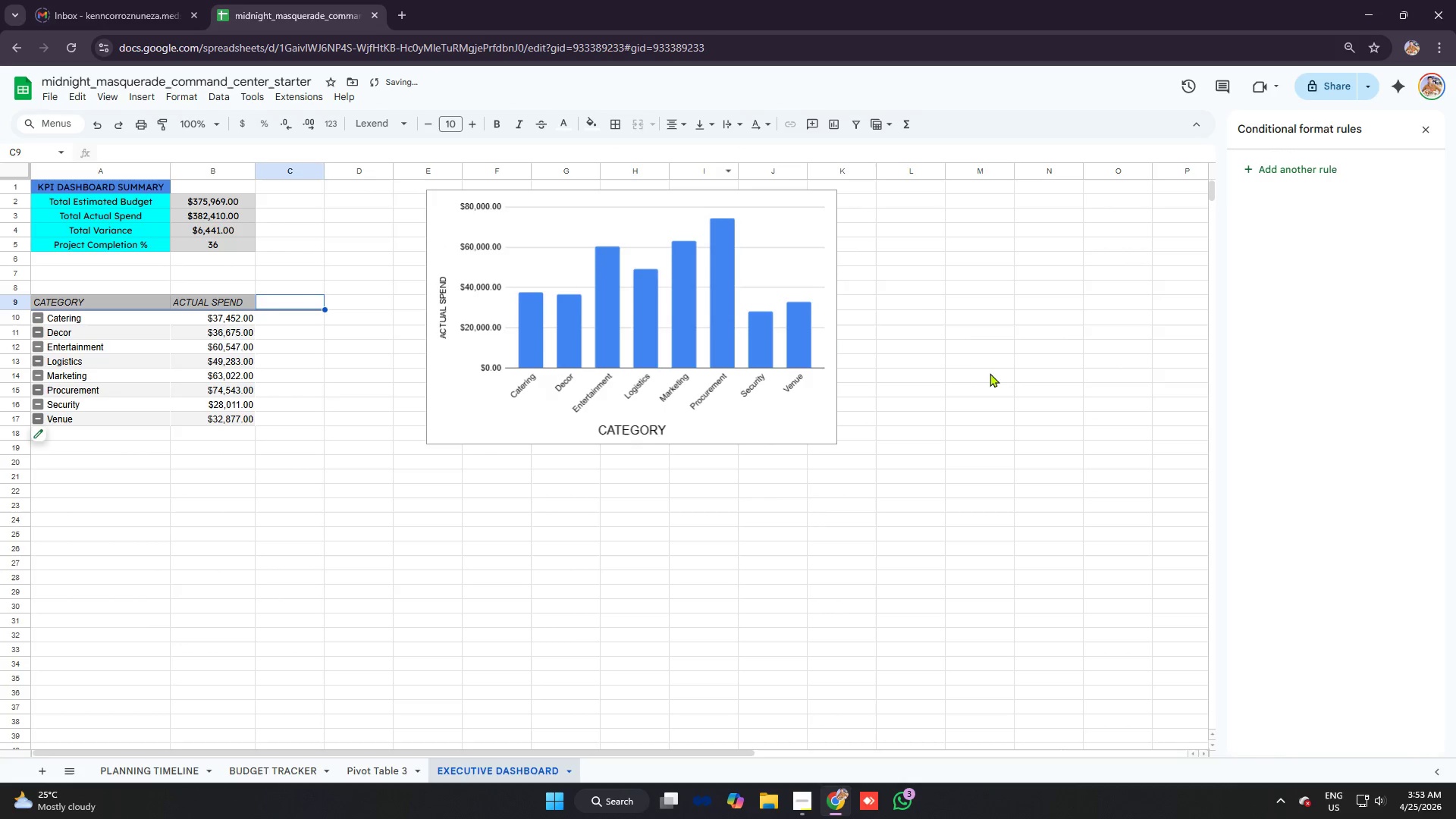 
left_click([993, 373])
 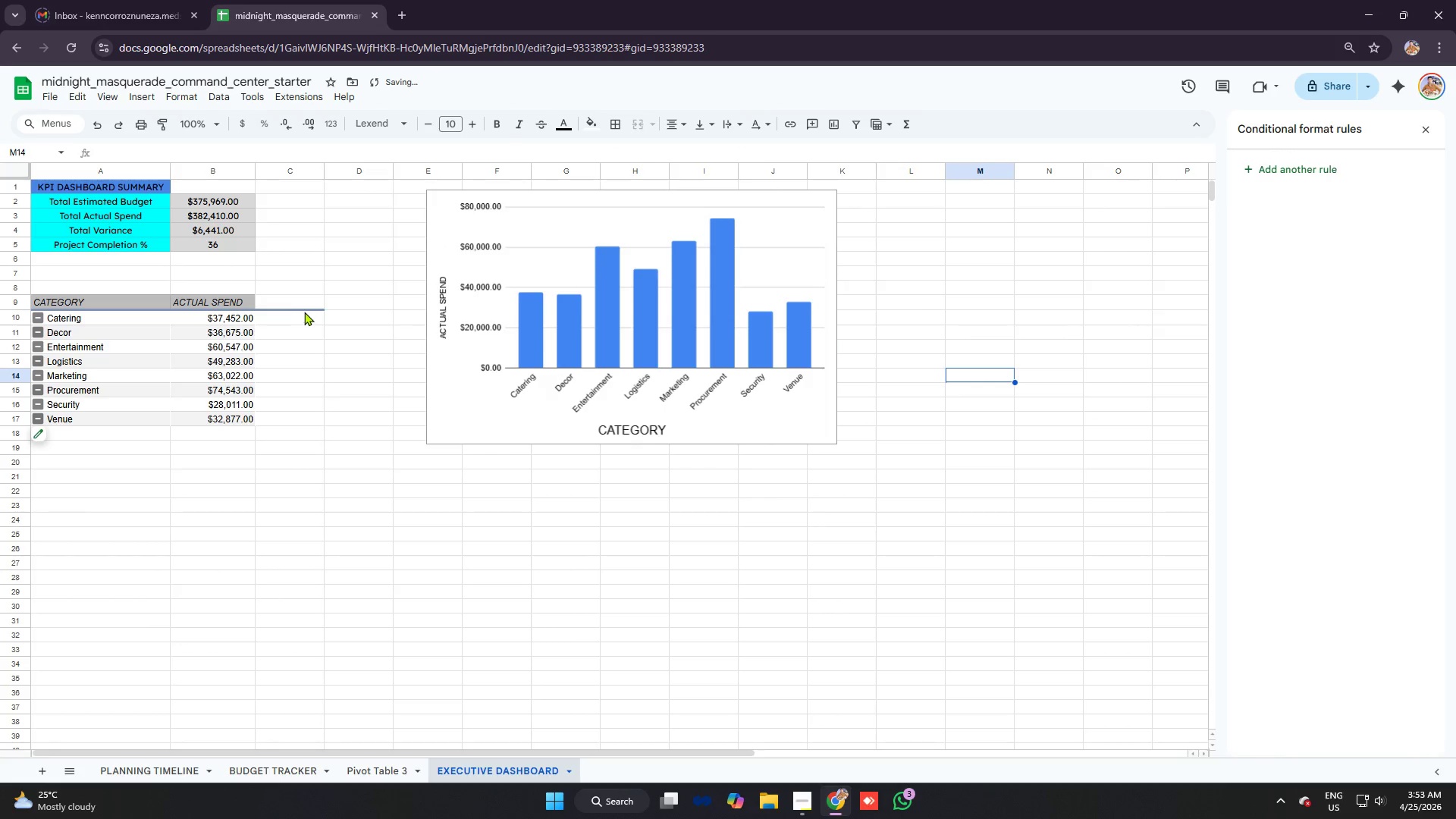 
left_click([303, 309])
 